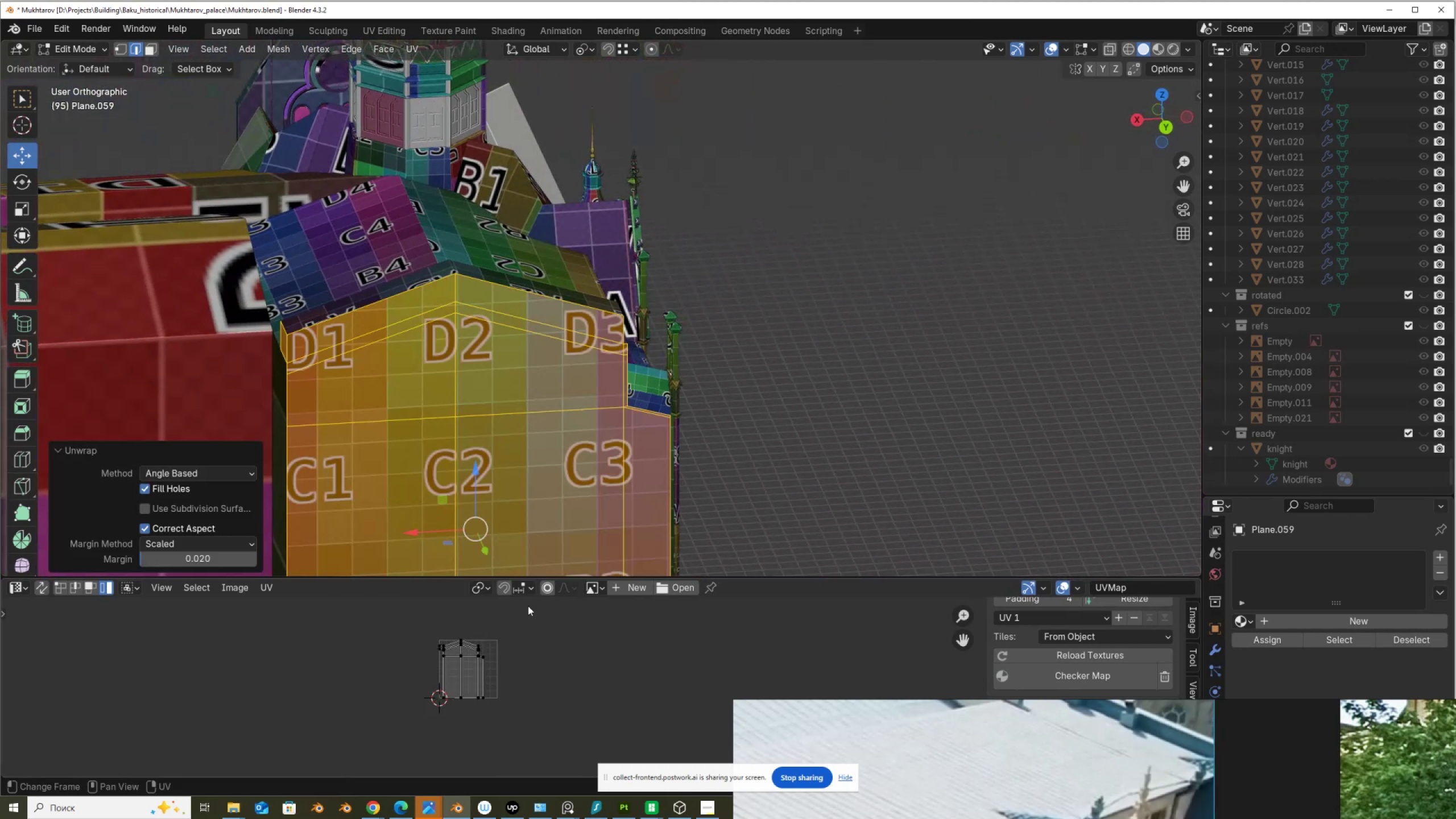 
scroll: coordinate [475, 688], scroll_direction: up, amount: 10.0
 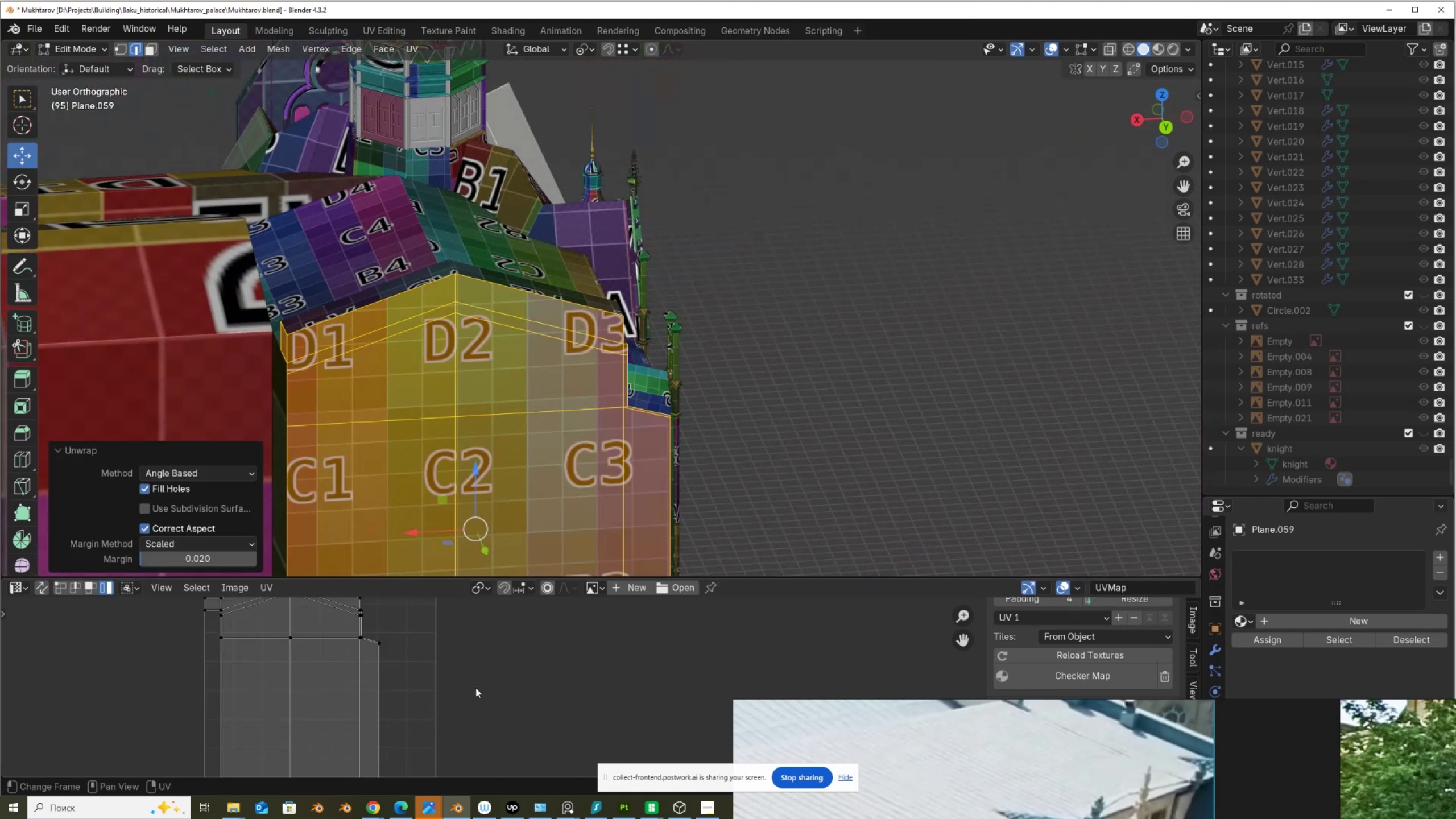 
scroll: coordinate [570, 450], scroll_direction: down, amount: 5.0
 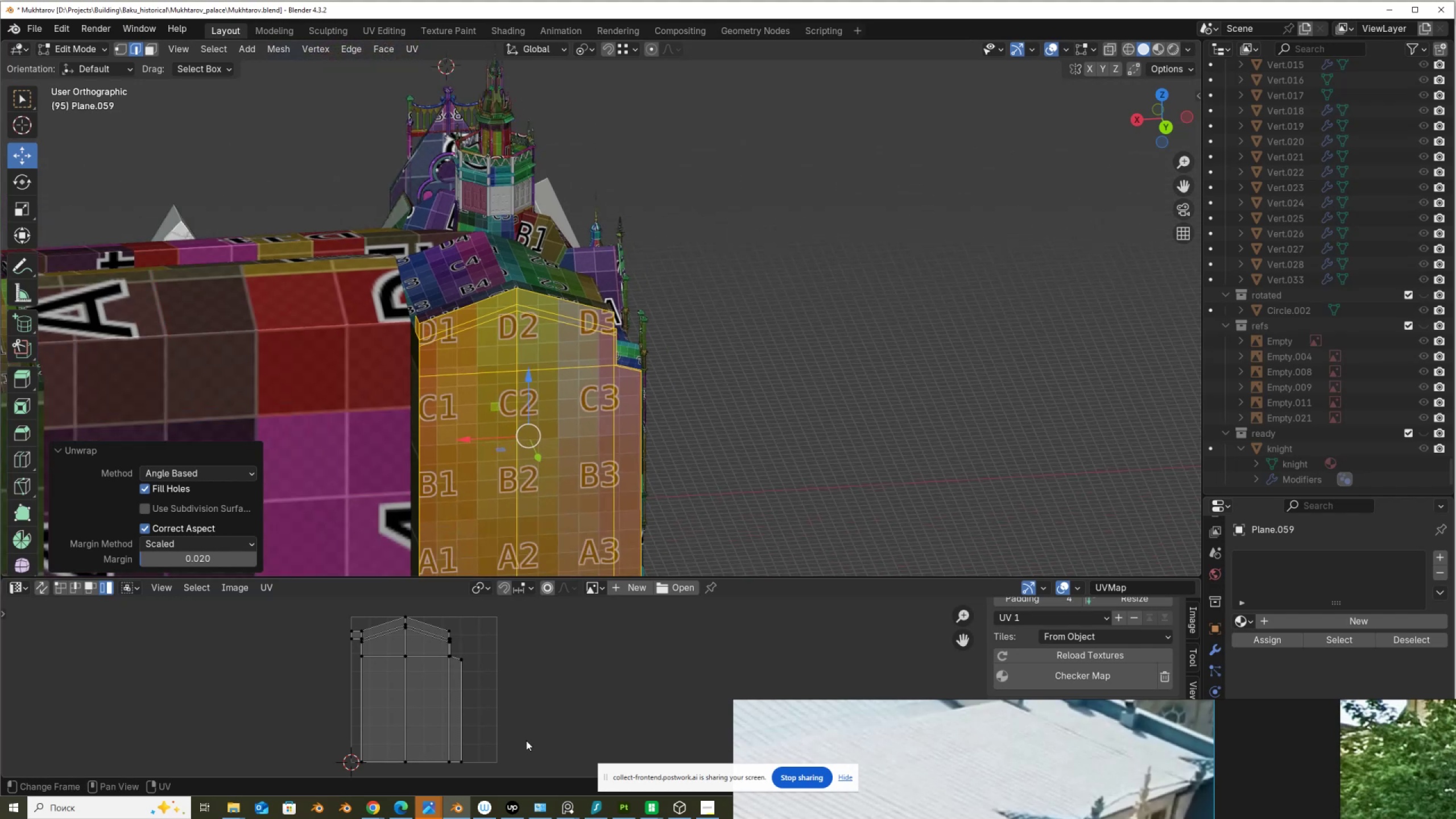 
type(as)
 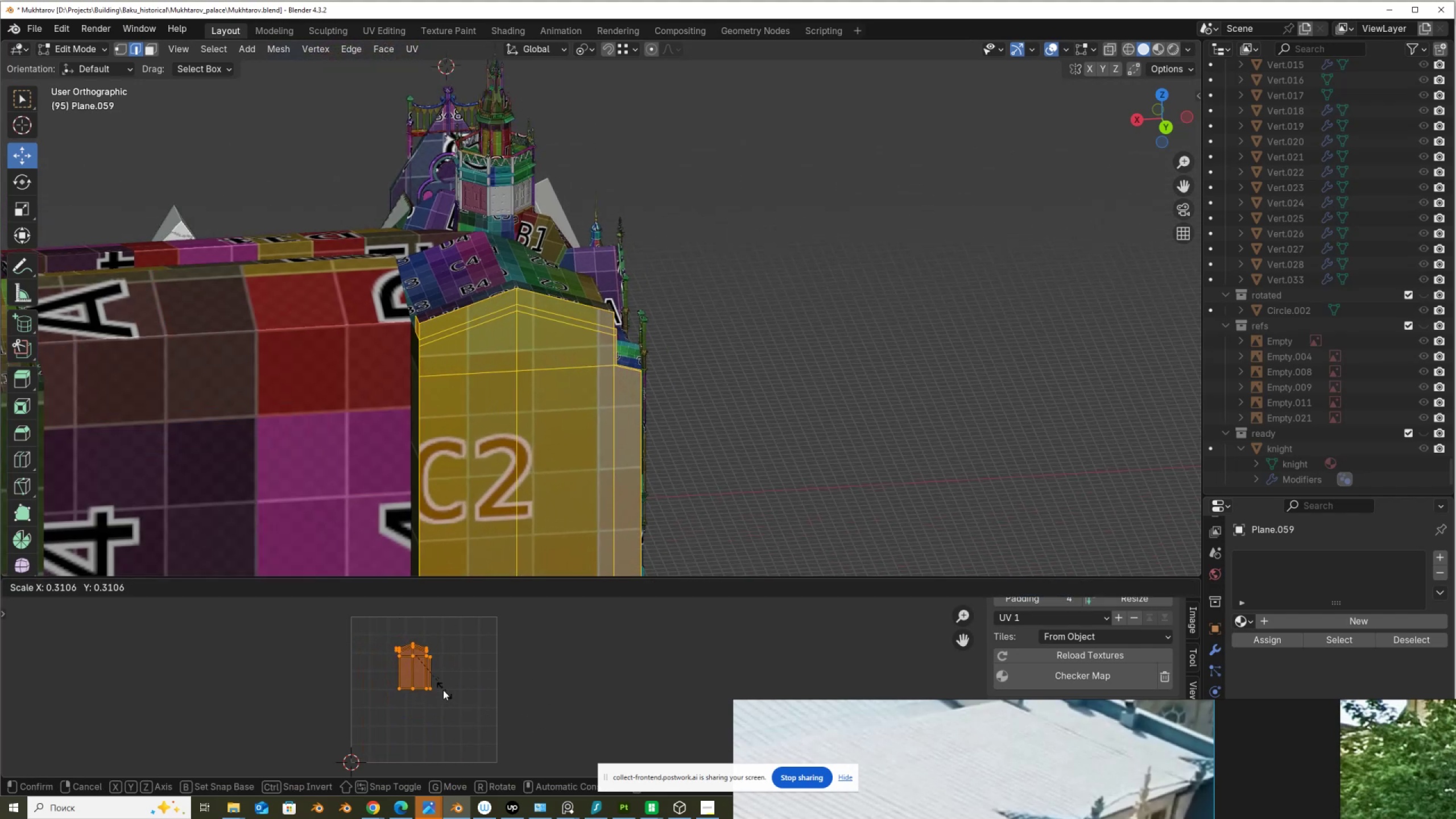 
left_click([443, 689])
 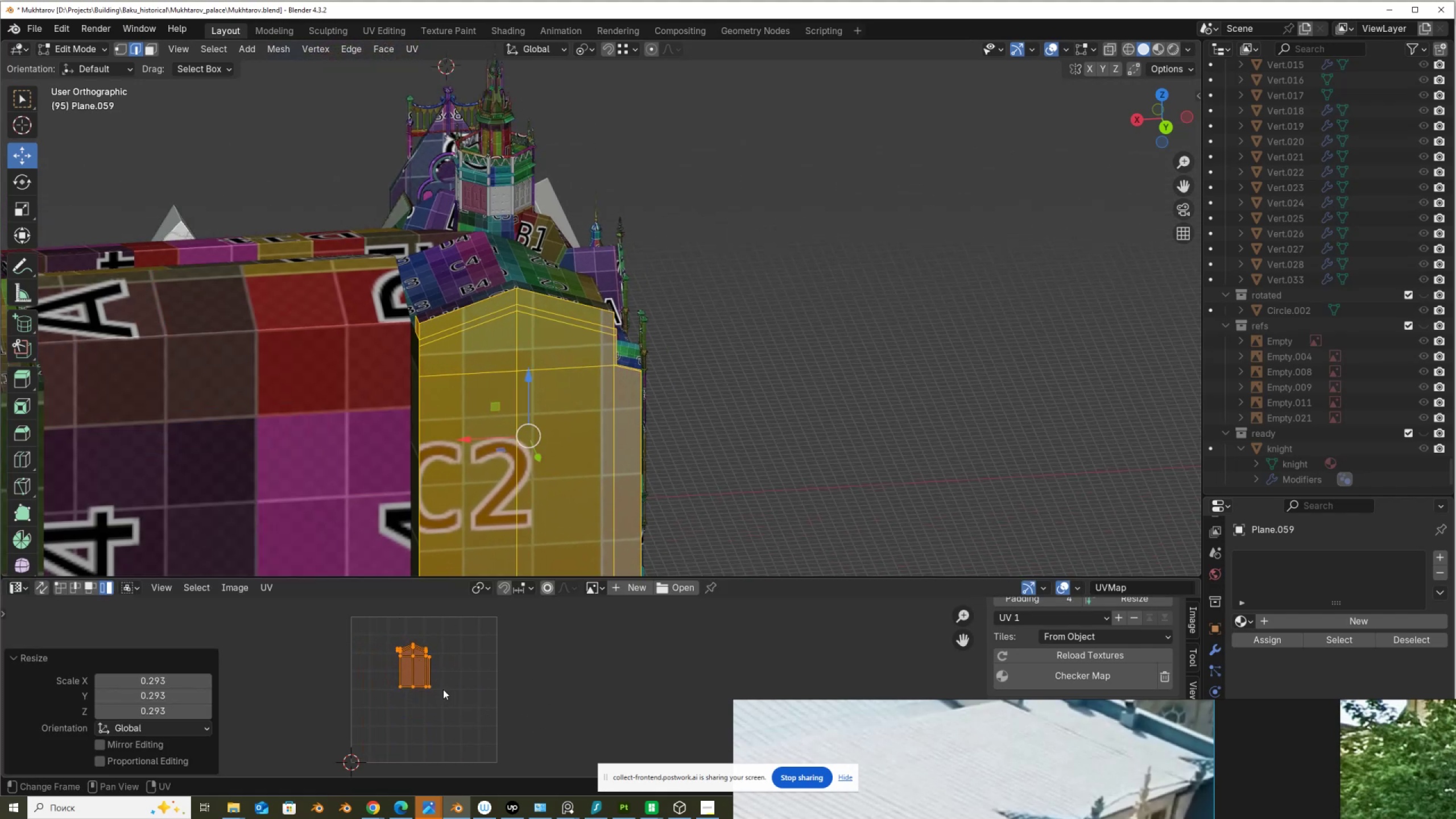 
scroll: coordinate [447, 681], scroll_direction: down, amount: 3.0
 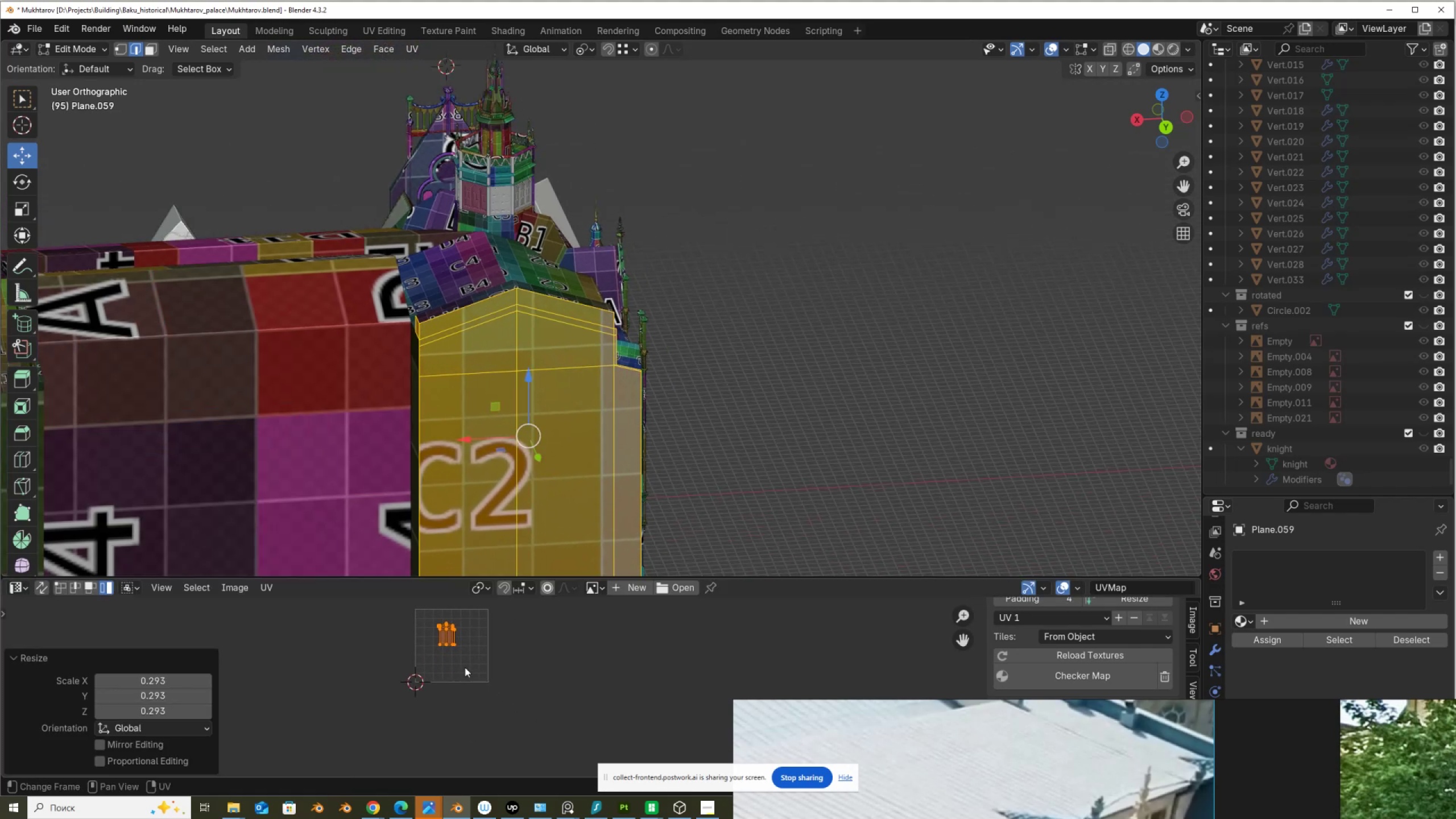 
key(G)
 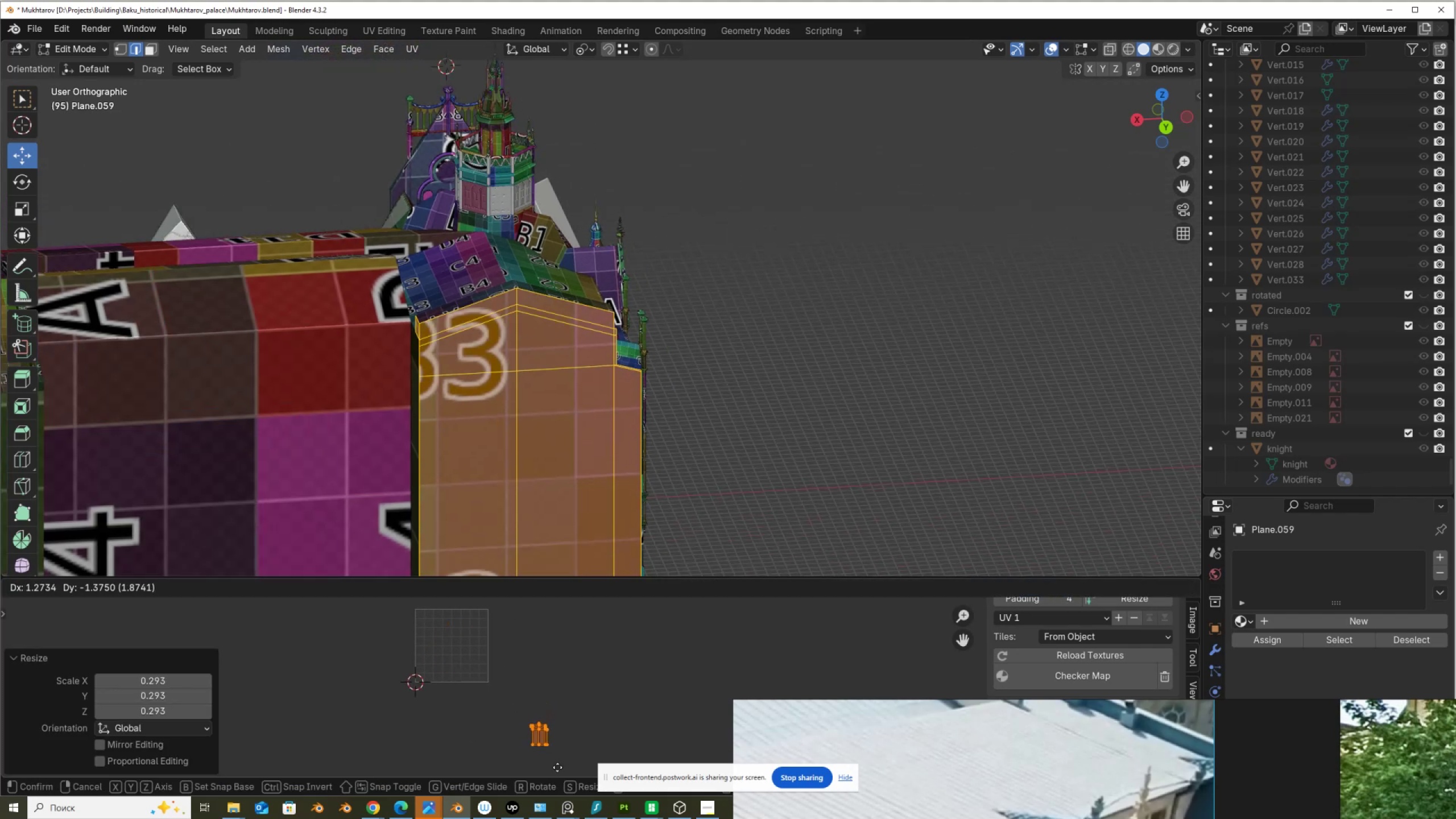 
left_click([557, 767])
 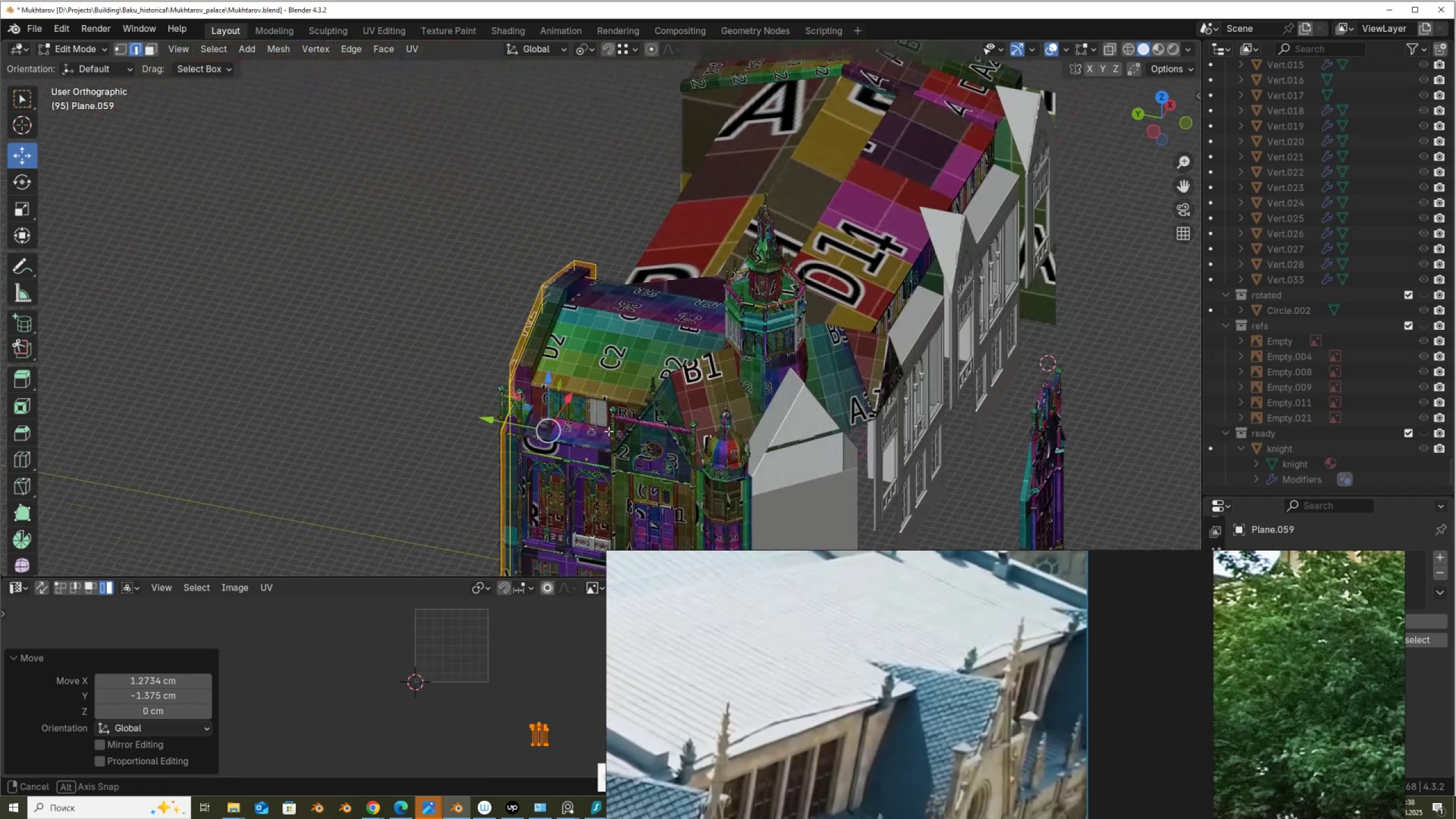 
wait(6.23)
 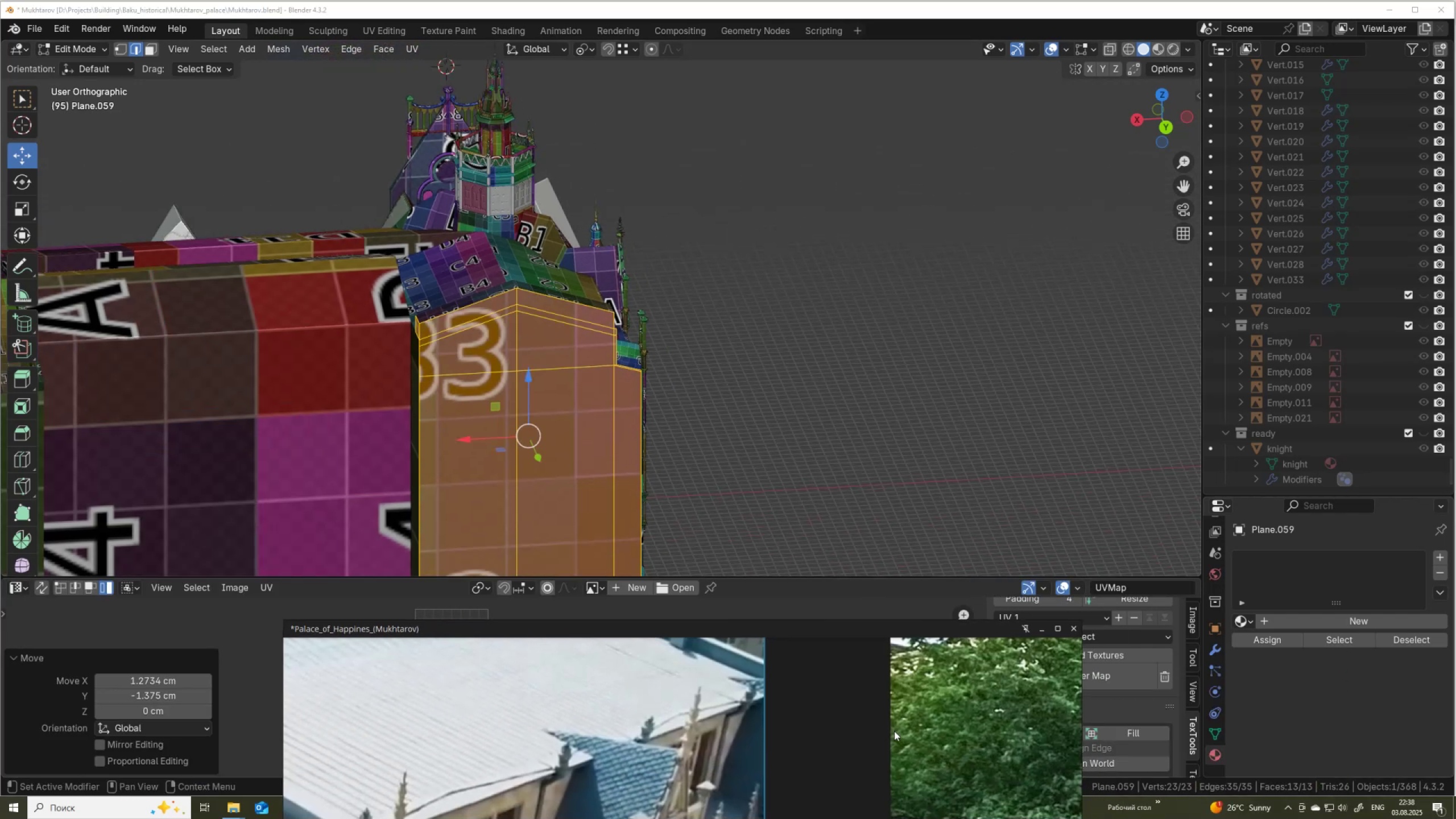 
key(Tab)
 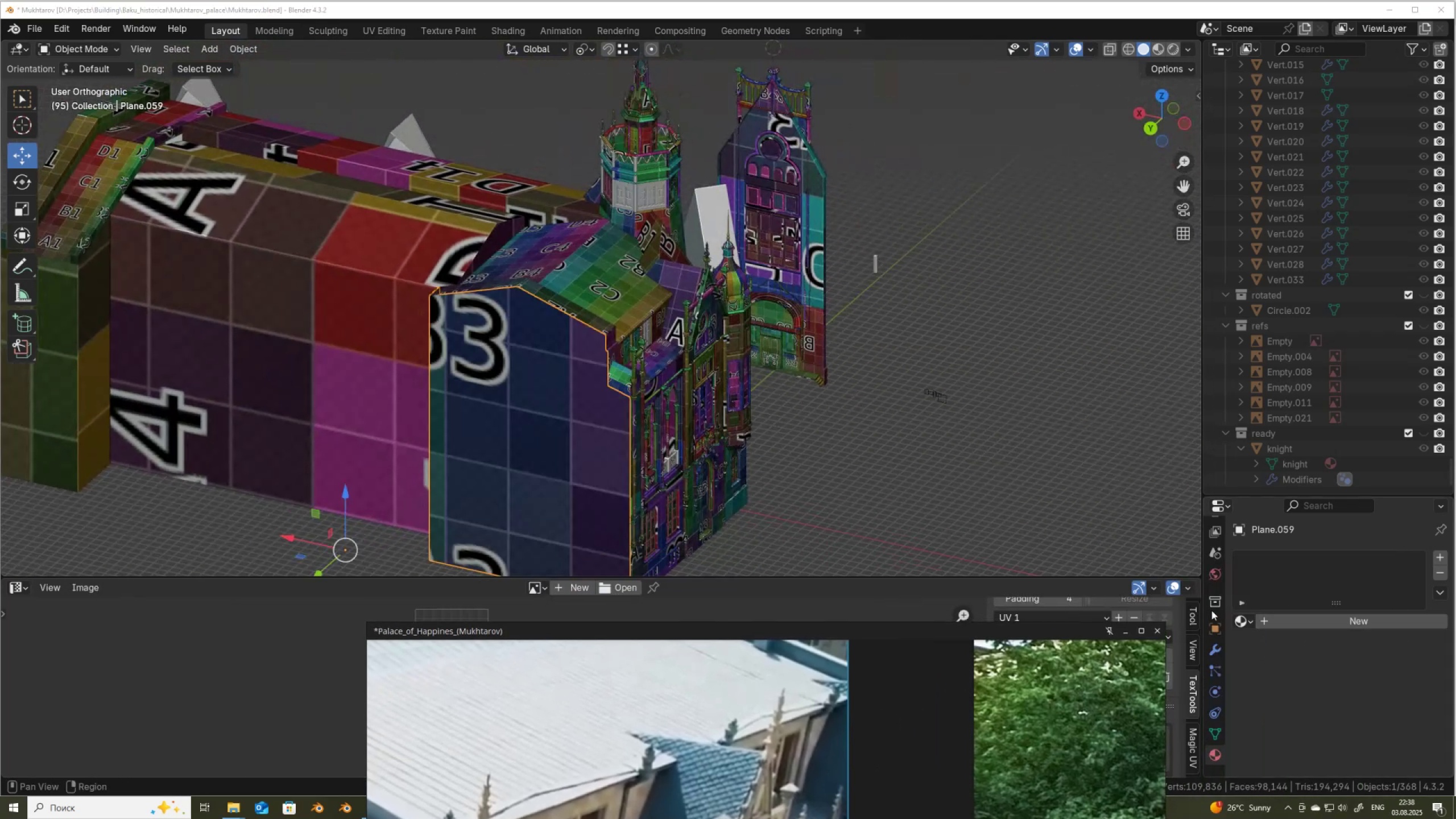 
left_click([1249, 619])
 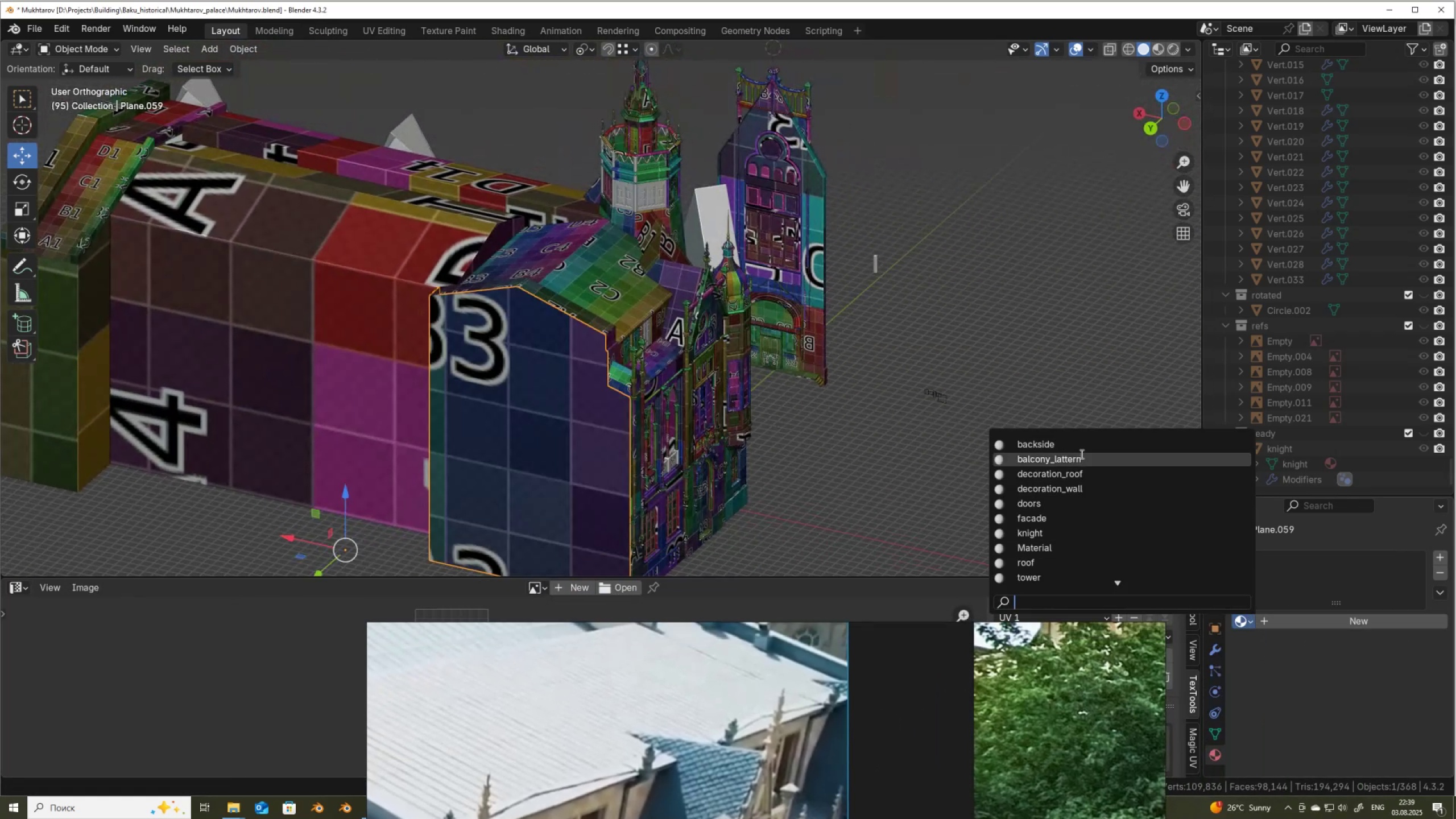 
left_click([1082, 445])
 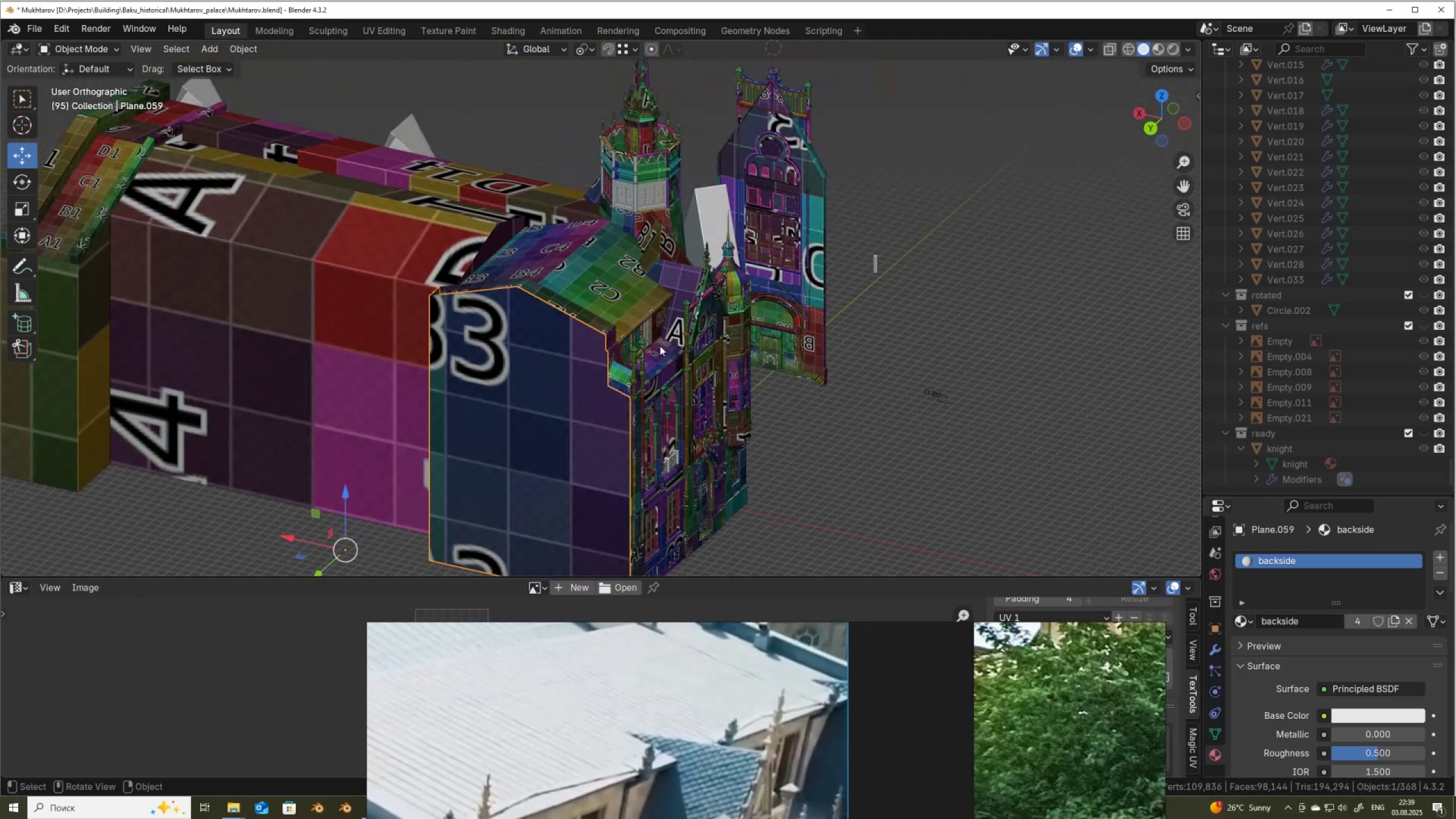 
scroll: coordinate [471, 251], scroll_direction: down, amount: 6.0
 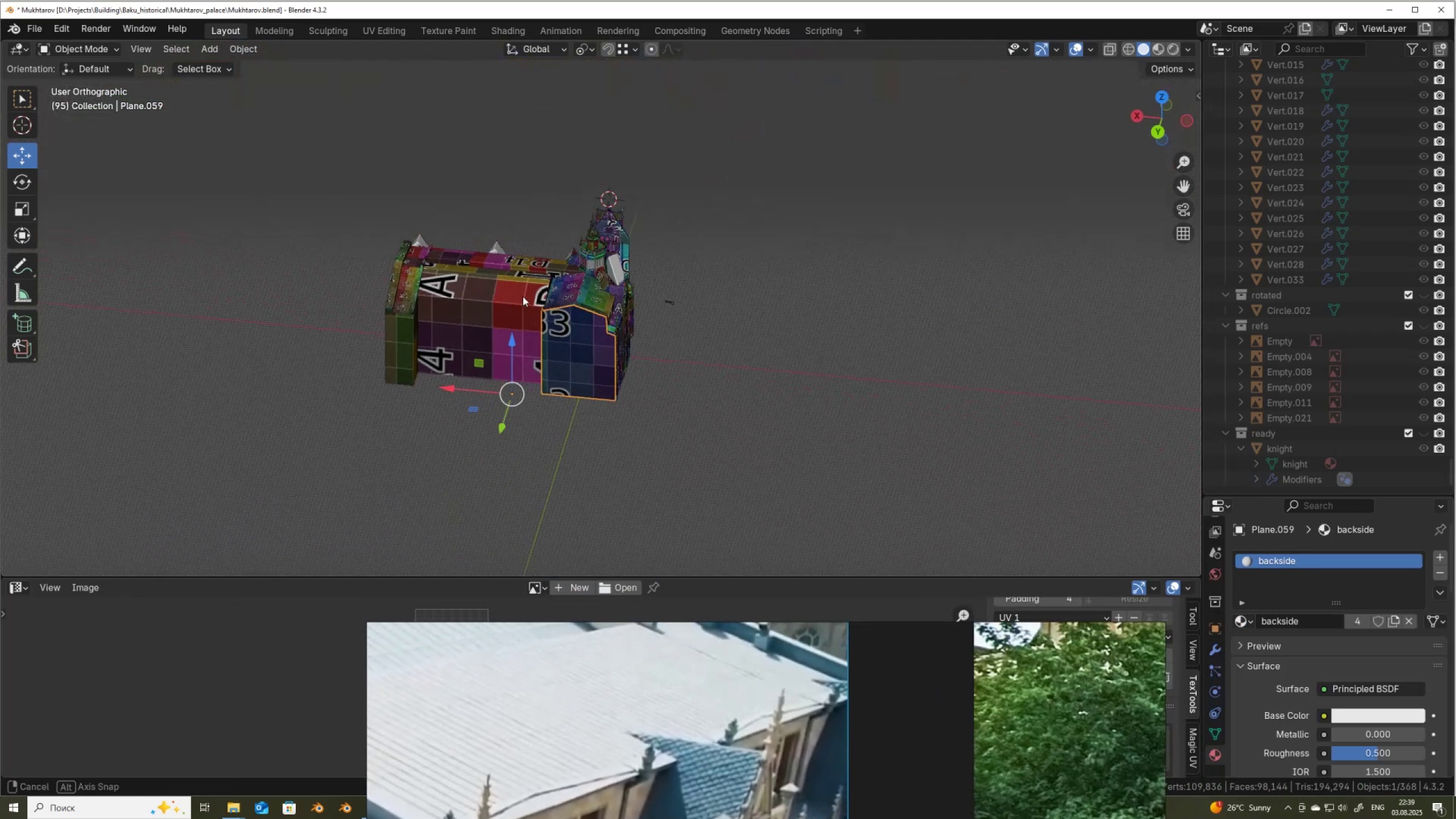 
scroll: coordinate [436, 434], scroll_direction: up, amount: 6.0
 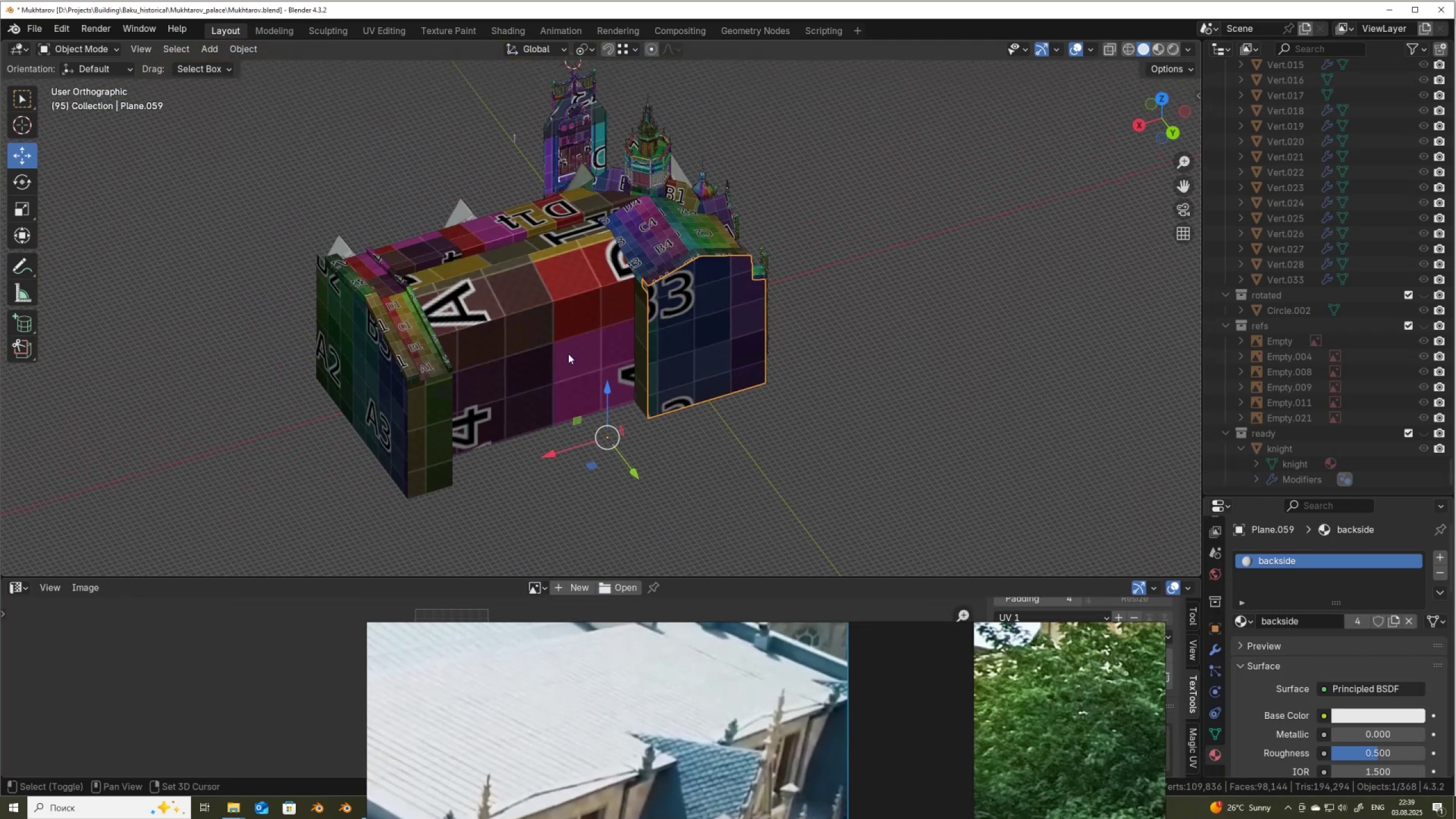 
hold_key(key=ShiftLeft, duration=1.35)
left_click([592, 315])
 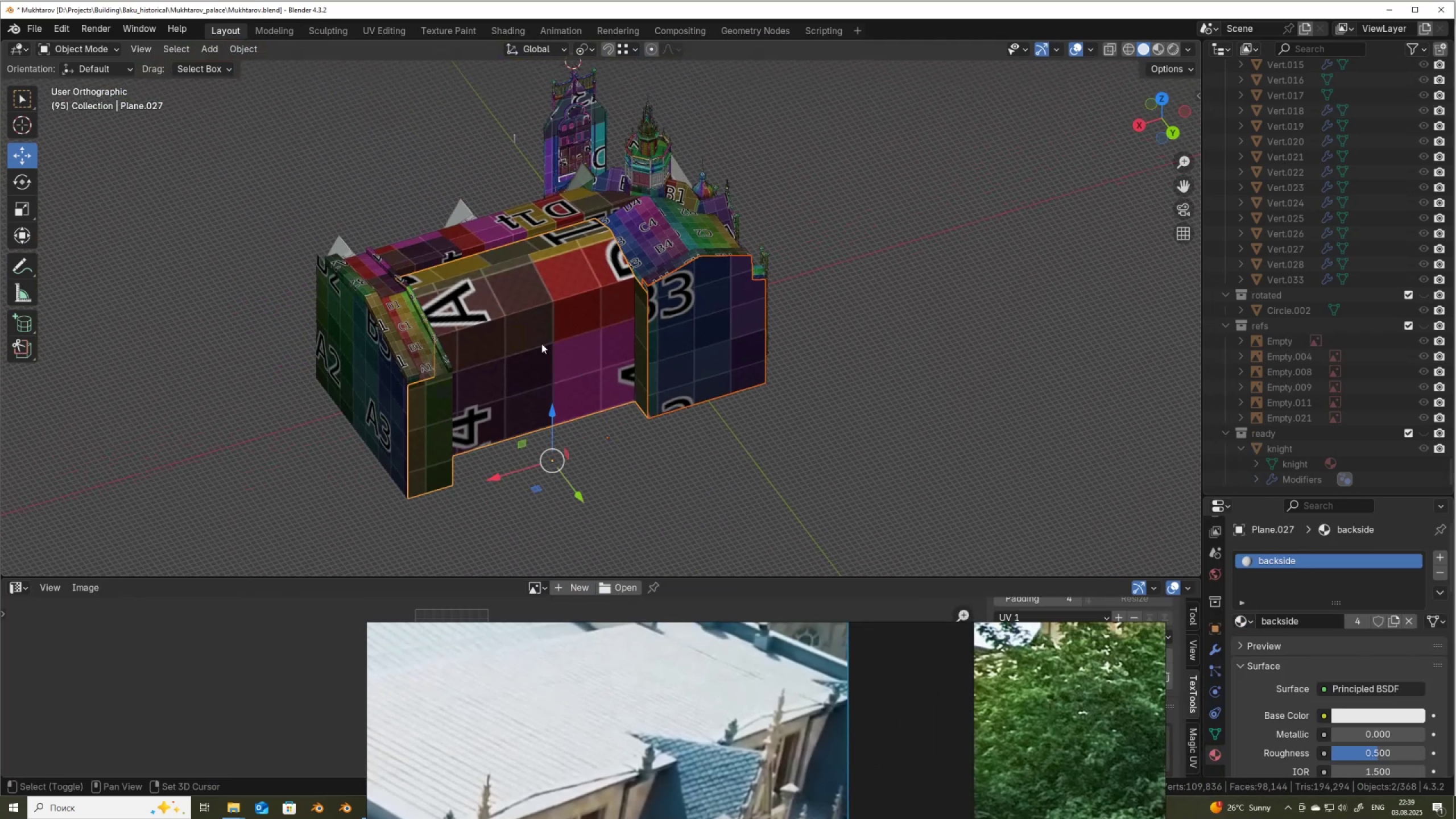 
scroll: coordinate [495, 355], scroll_direction: up, amount: 2.0
 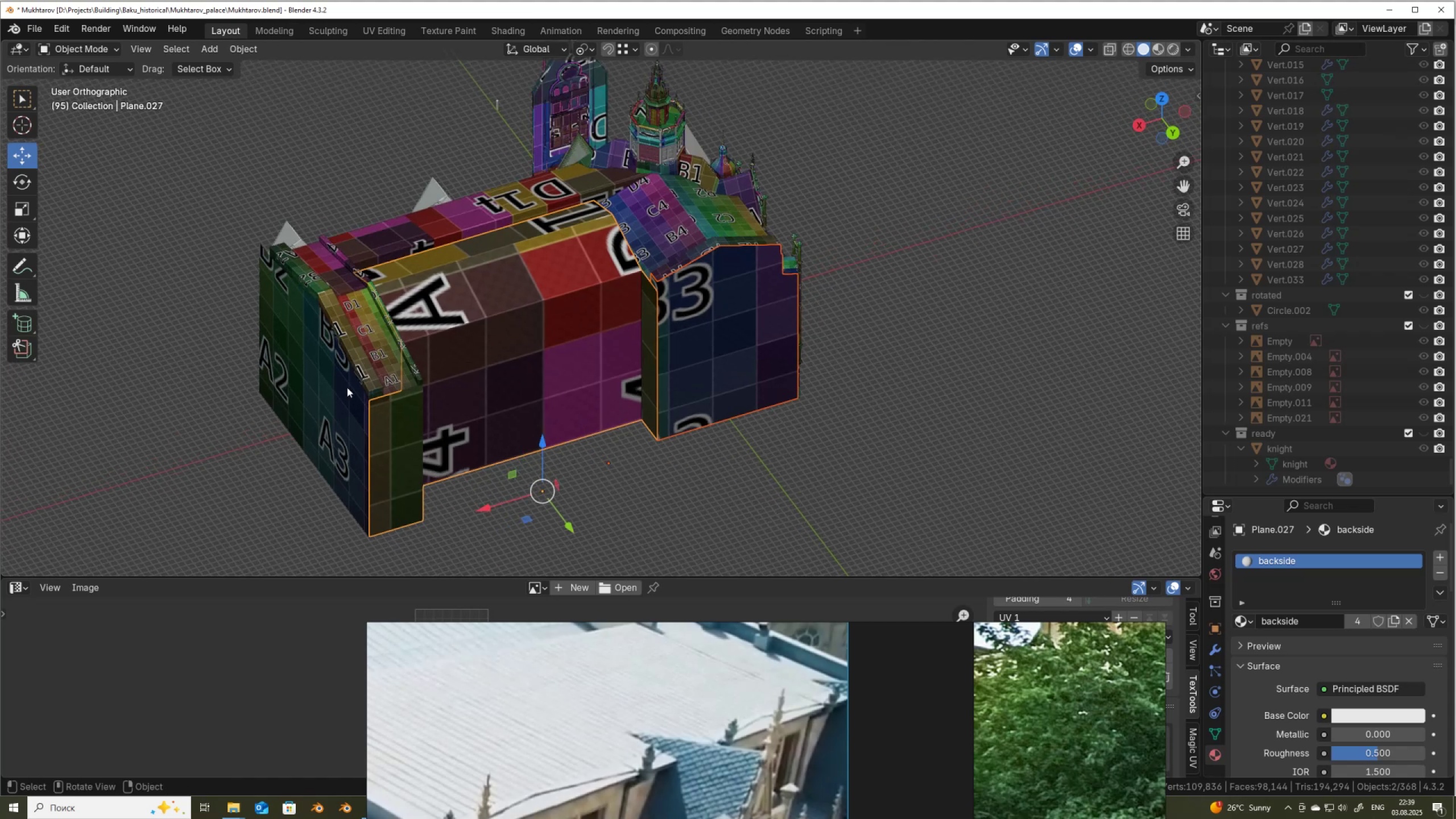 
hold_key(key=ShiftLeft, duration=0.78)
left_click([332, 398])
 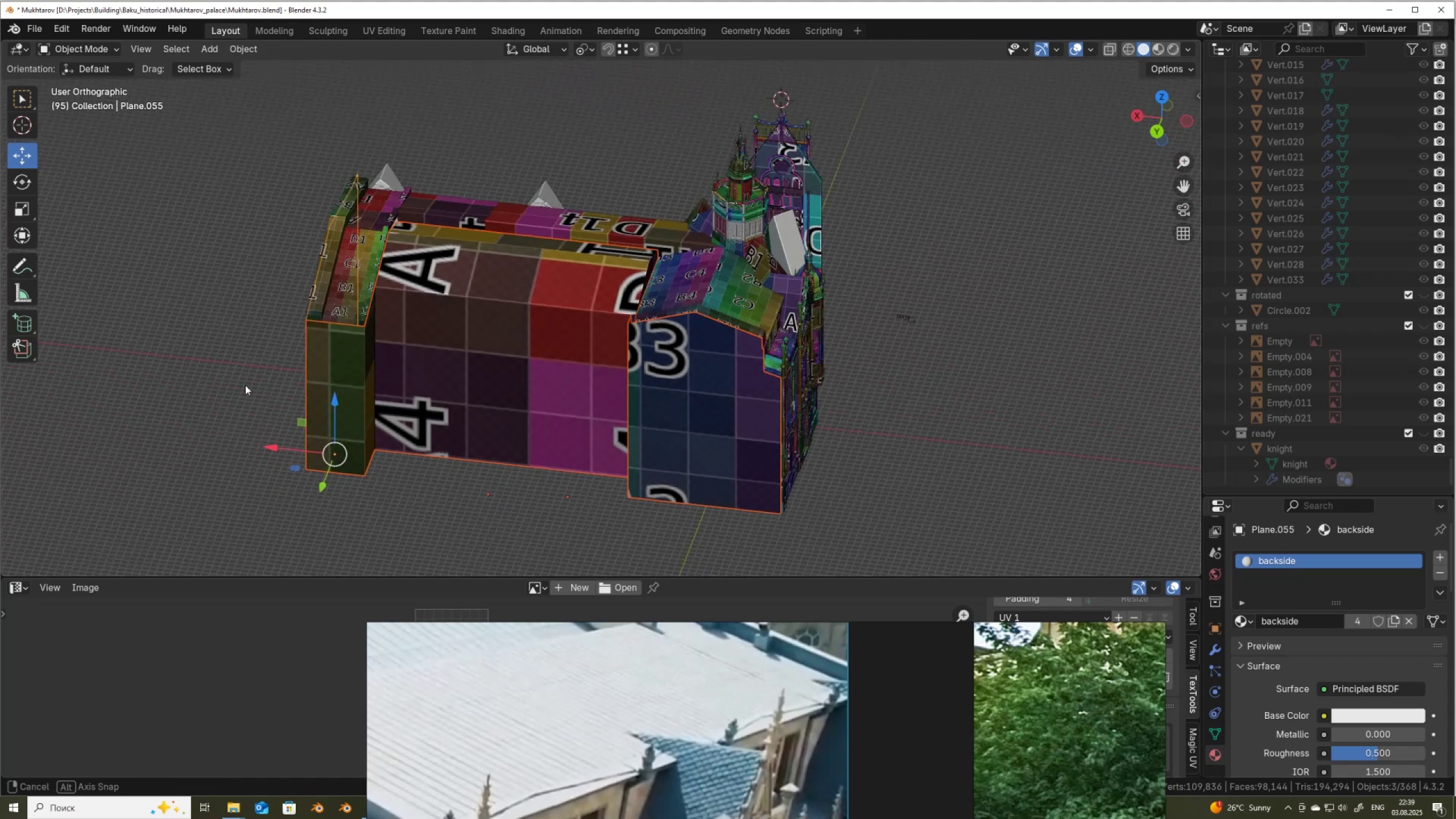 
scroll: coordinate [247, 344], scroll_direction: up, amount: 2.0
 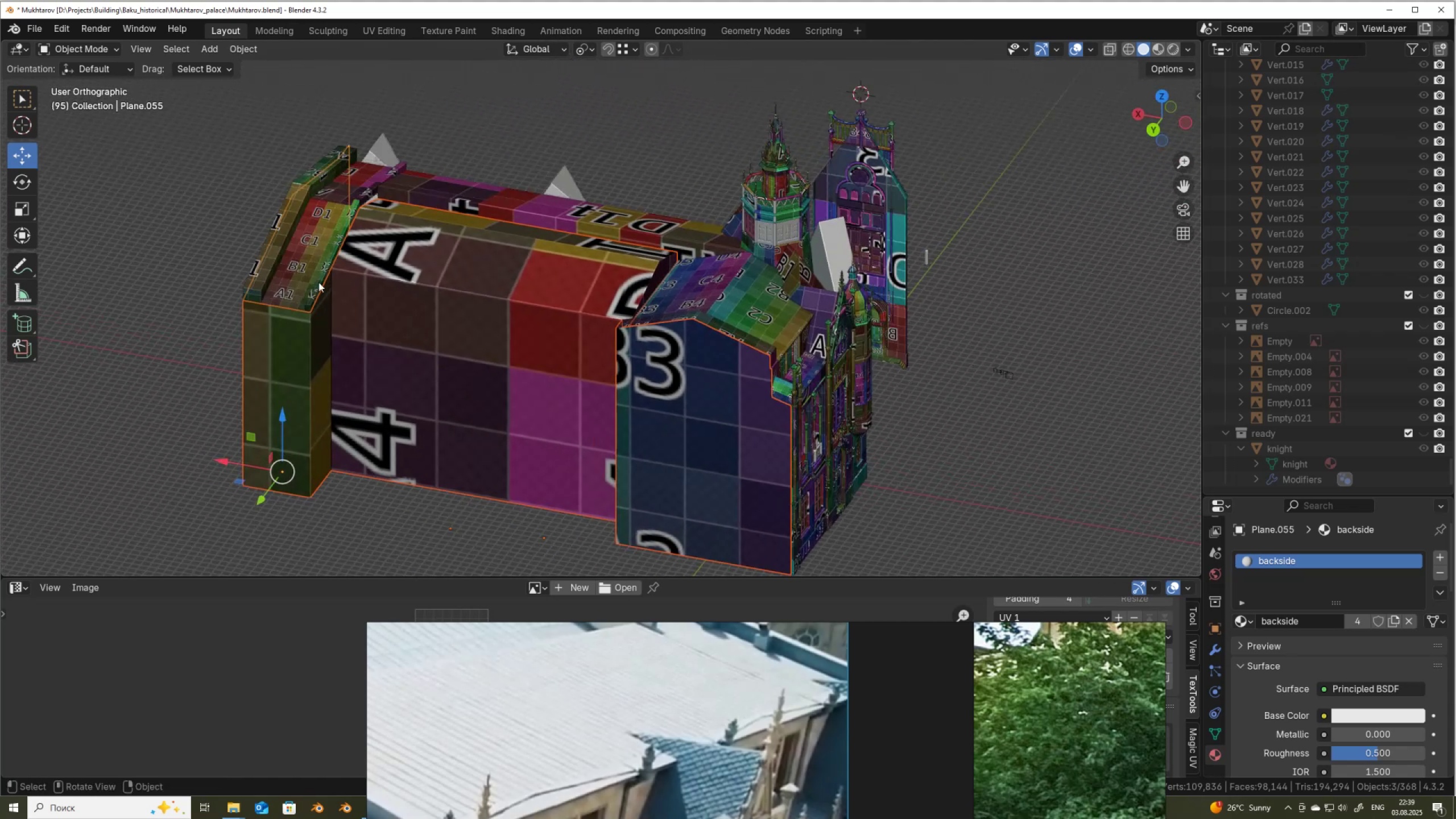 
hold_key(key=ShiftLeft, duration=0.65)
left_click([325, 258])
 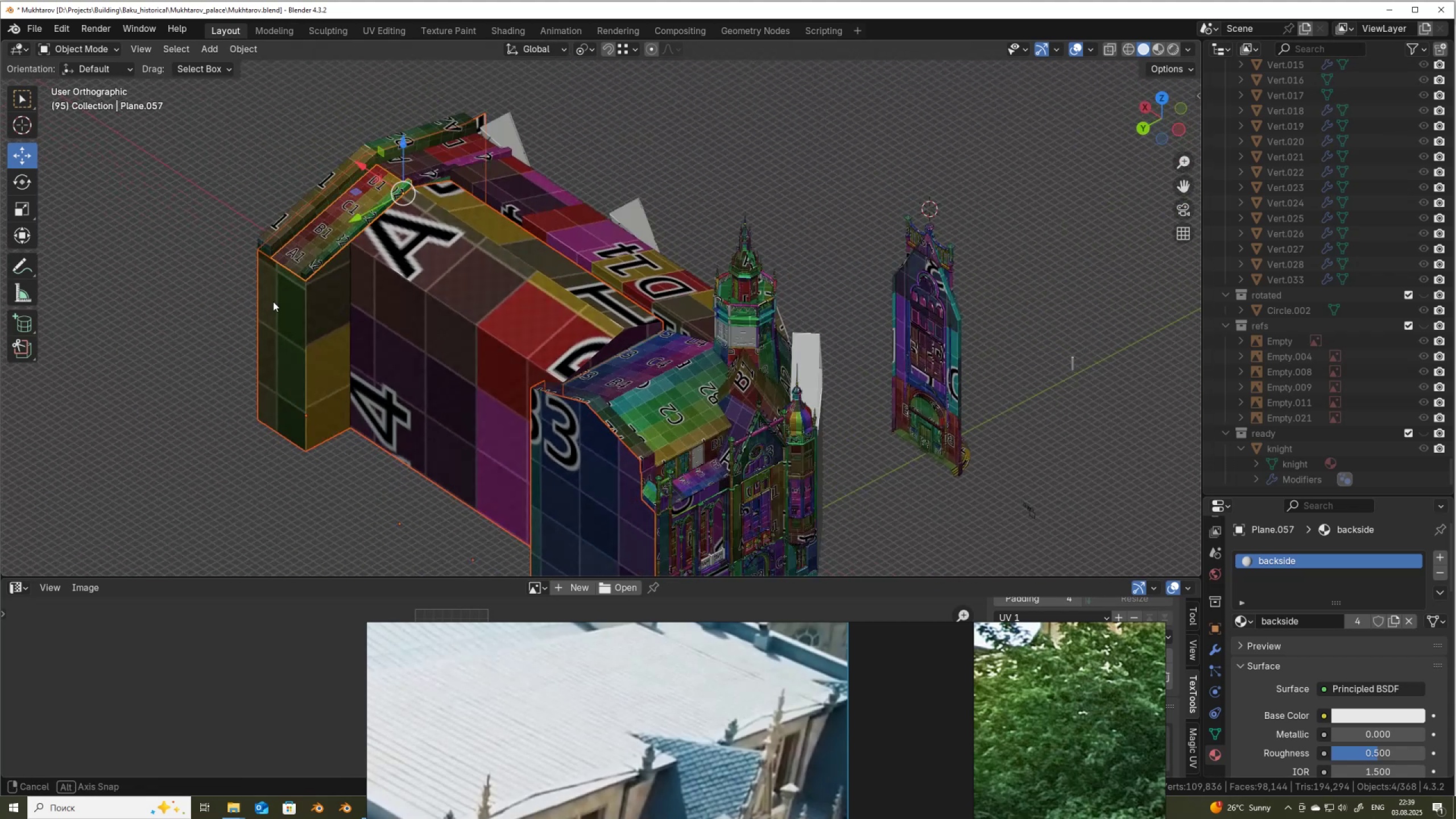 
scroll: coordinate [364, 317], scroll_direction: down, amount: 1.0
 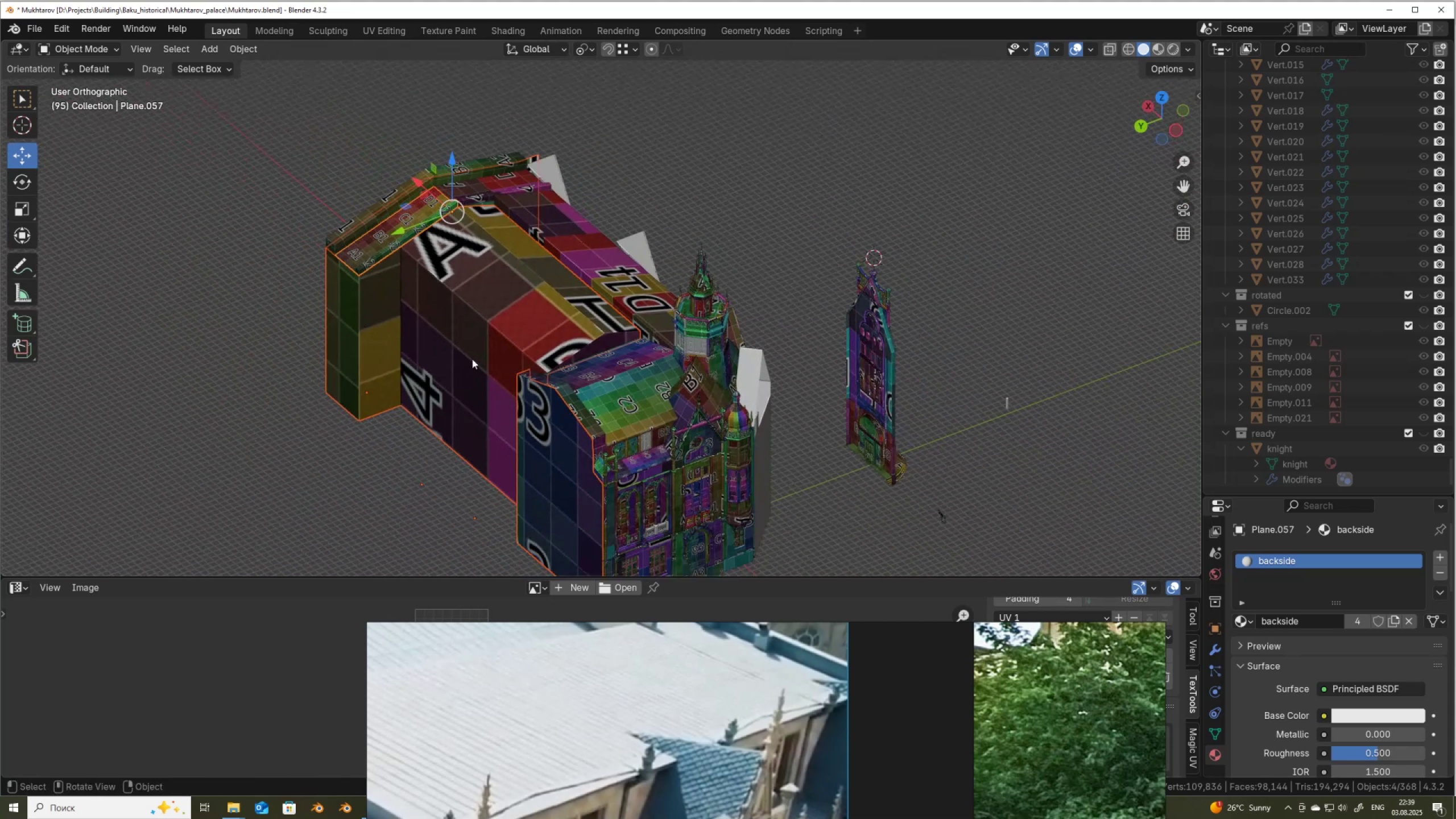 
key(G)
 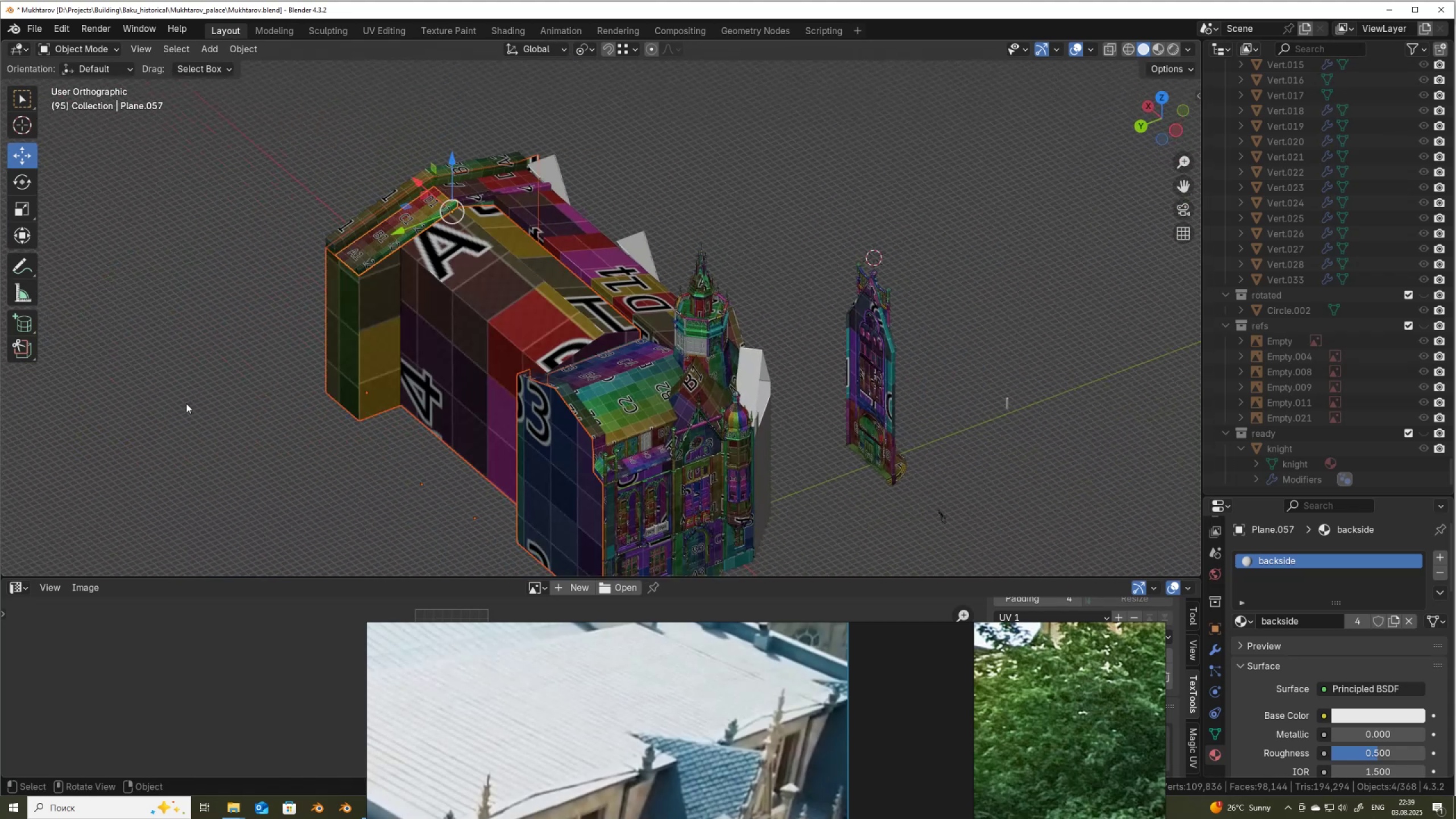 
hold_key(key=ShiftLeft, duration=0.54)
left_click([375, 202])
 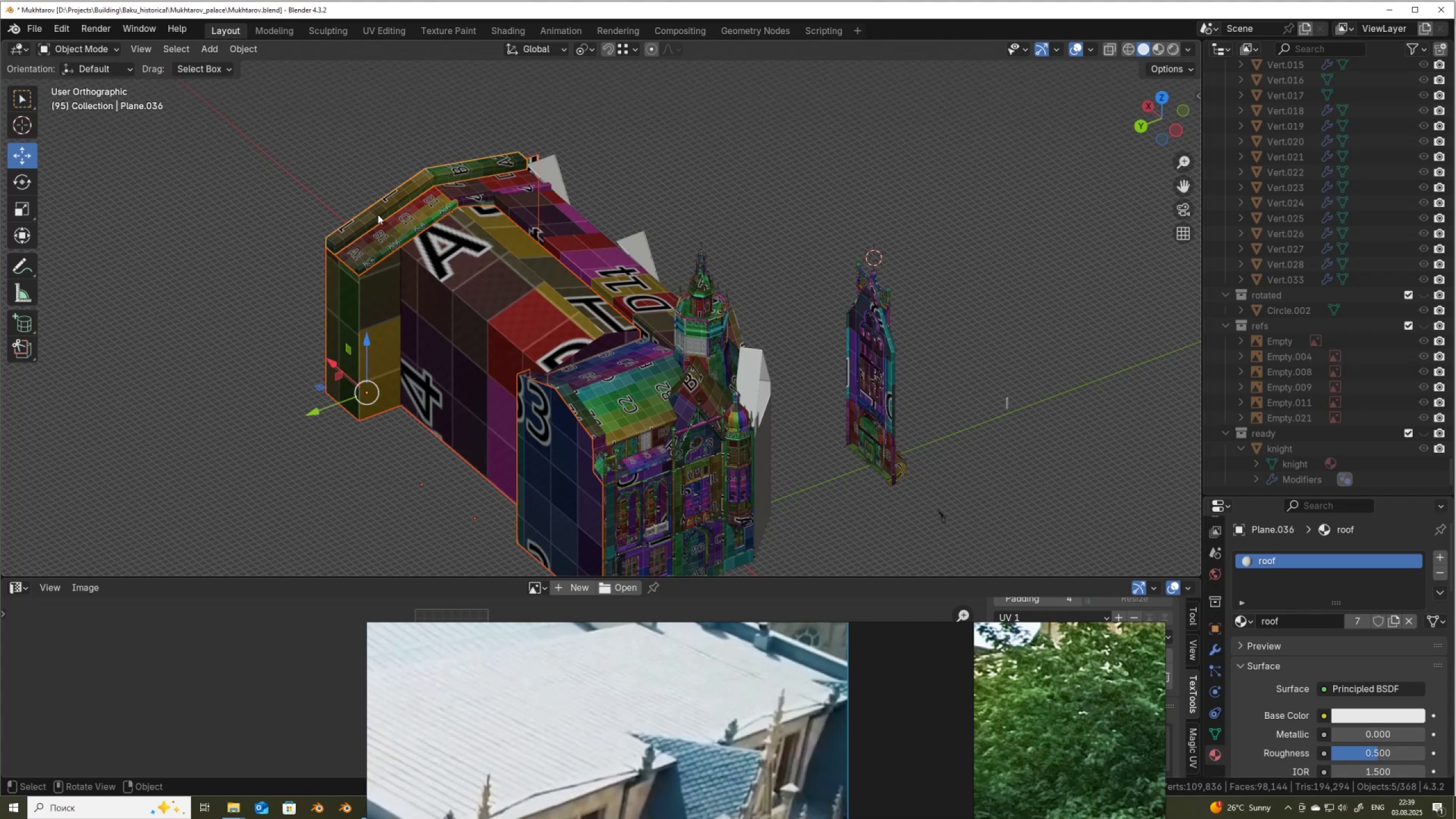 
hold_key(key=ControlLeft, duration=0.33)
 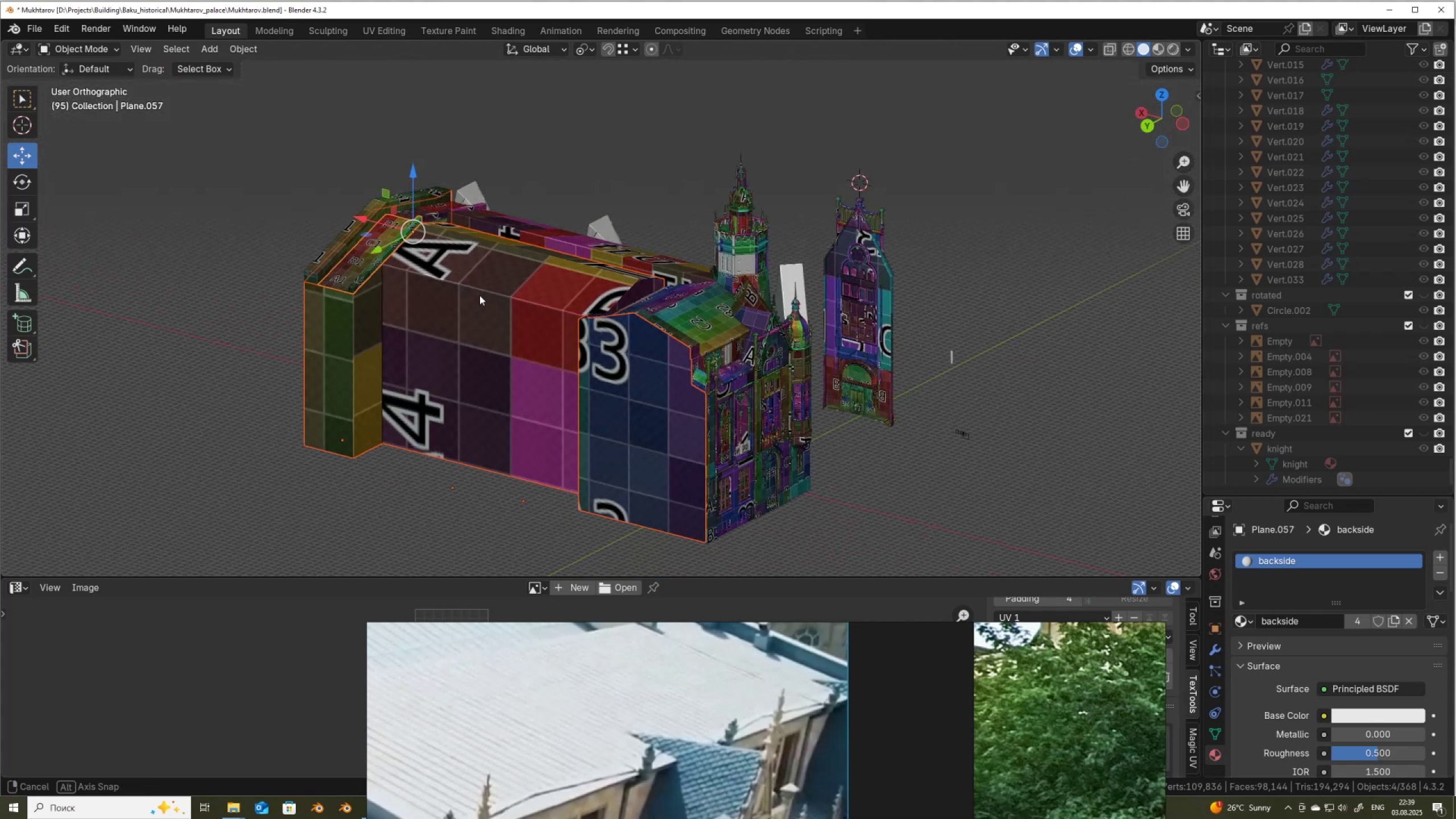 
key(Z)
 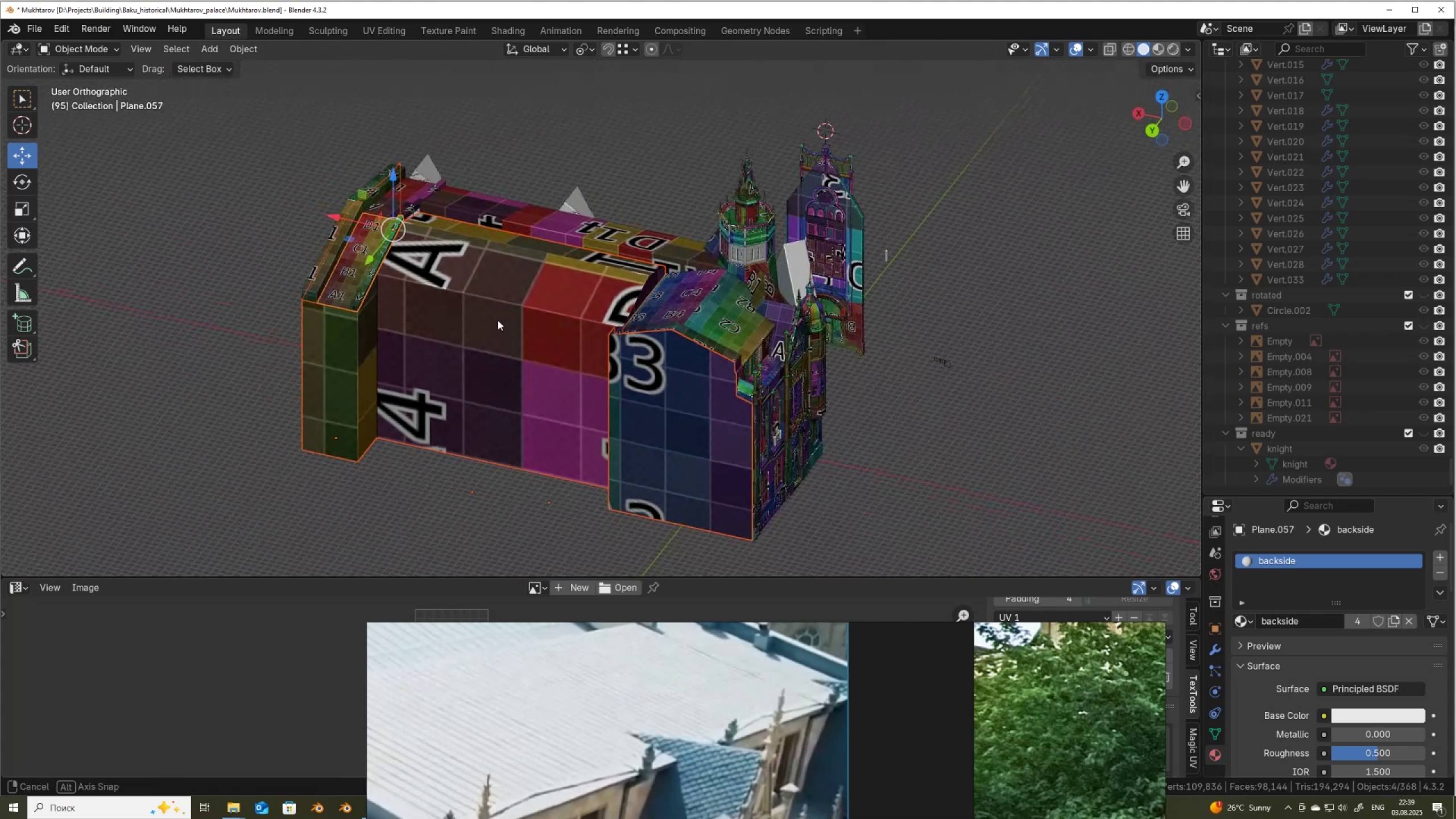 
key(Tab)
 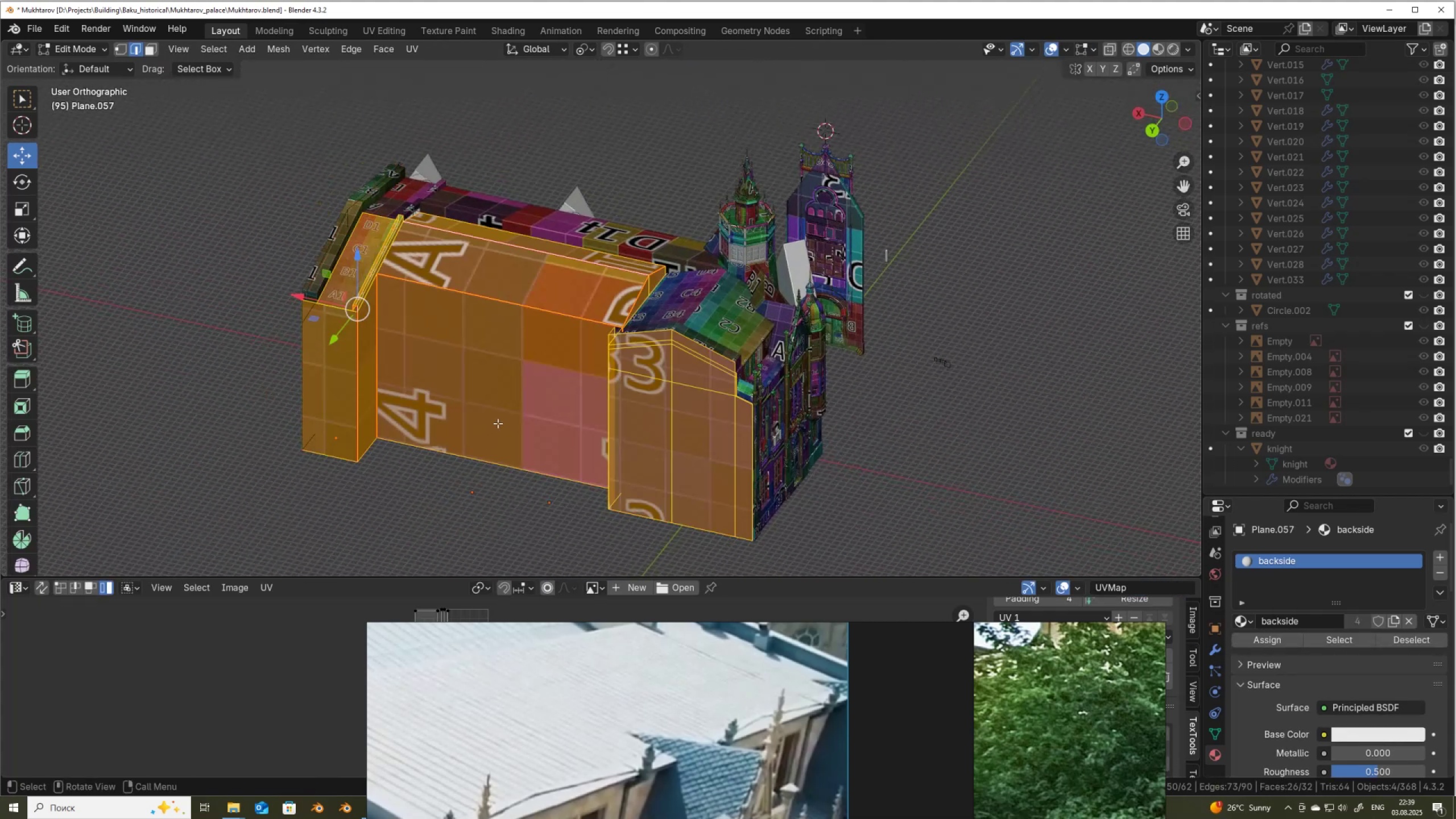 
key(A)
 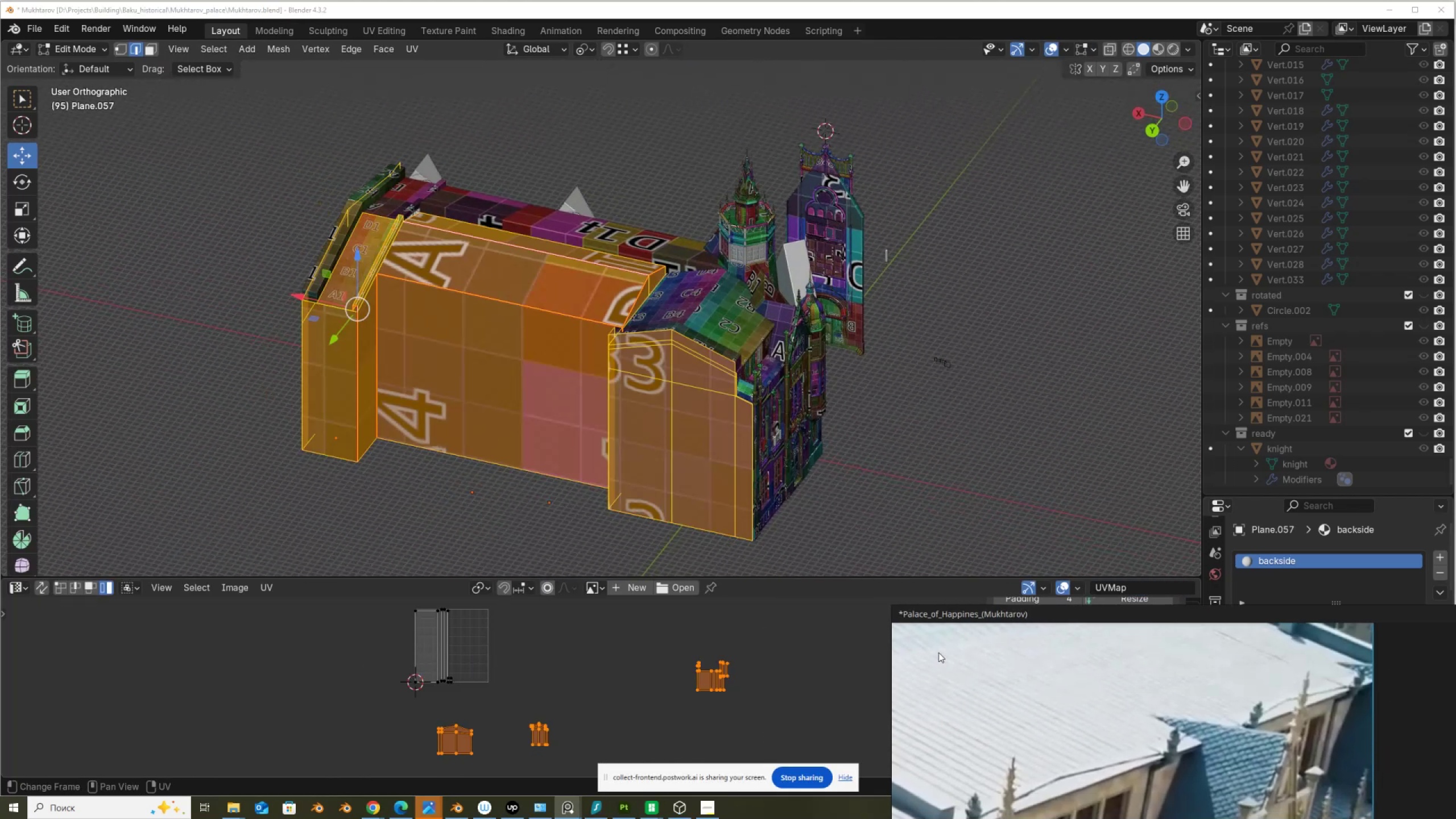 
scroll: coordinate [548, 652], scroll_direction: down, amount: 3.0
 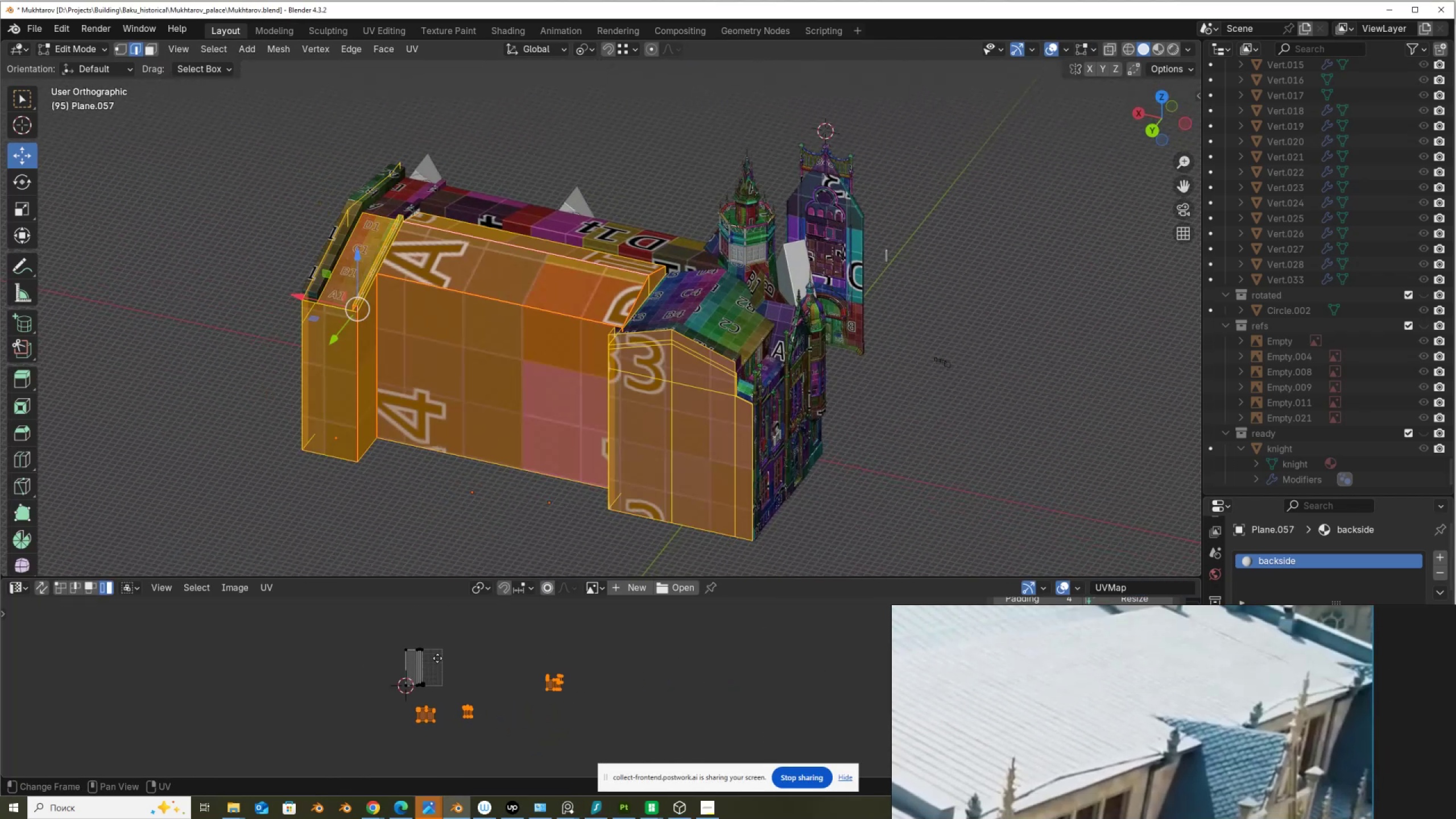 
scroll: coordinate [455, 709], scroll_direction: up, amount: 7.0
 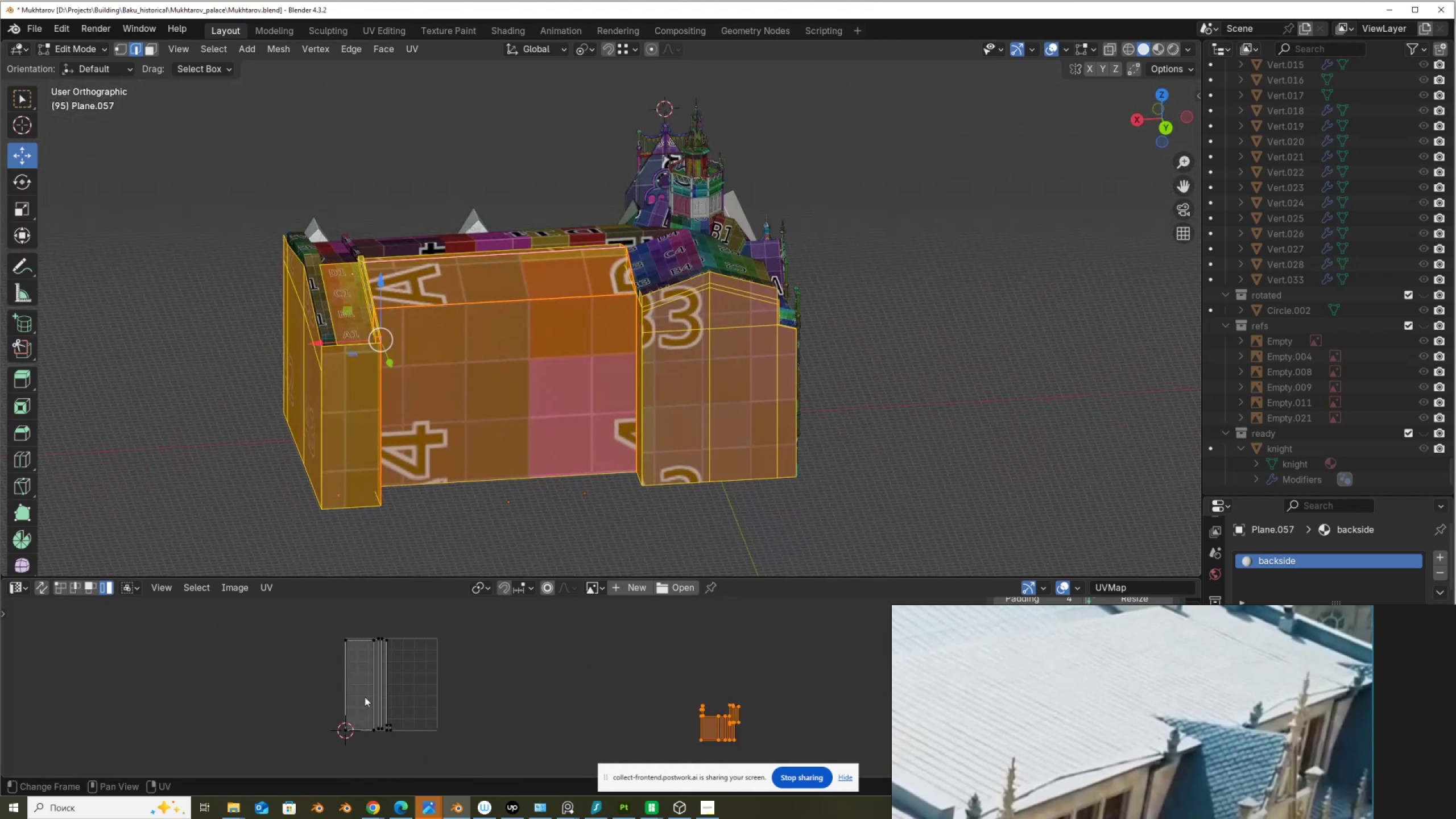 
left_click([365, 697])
 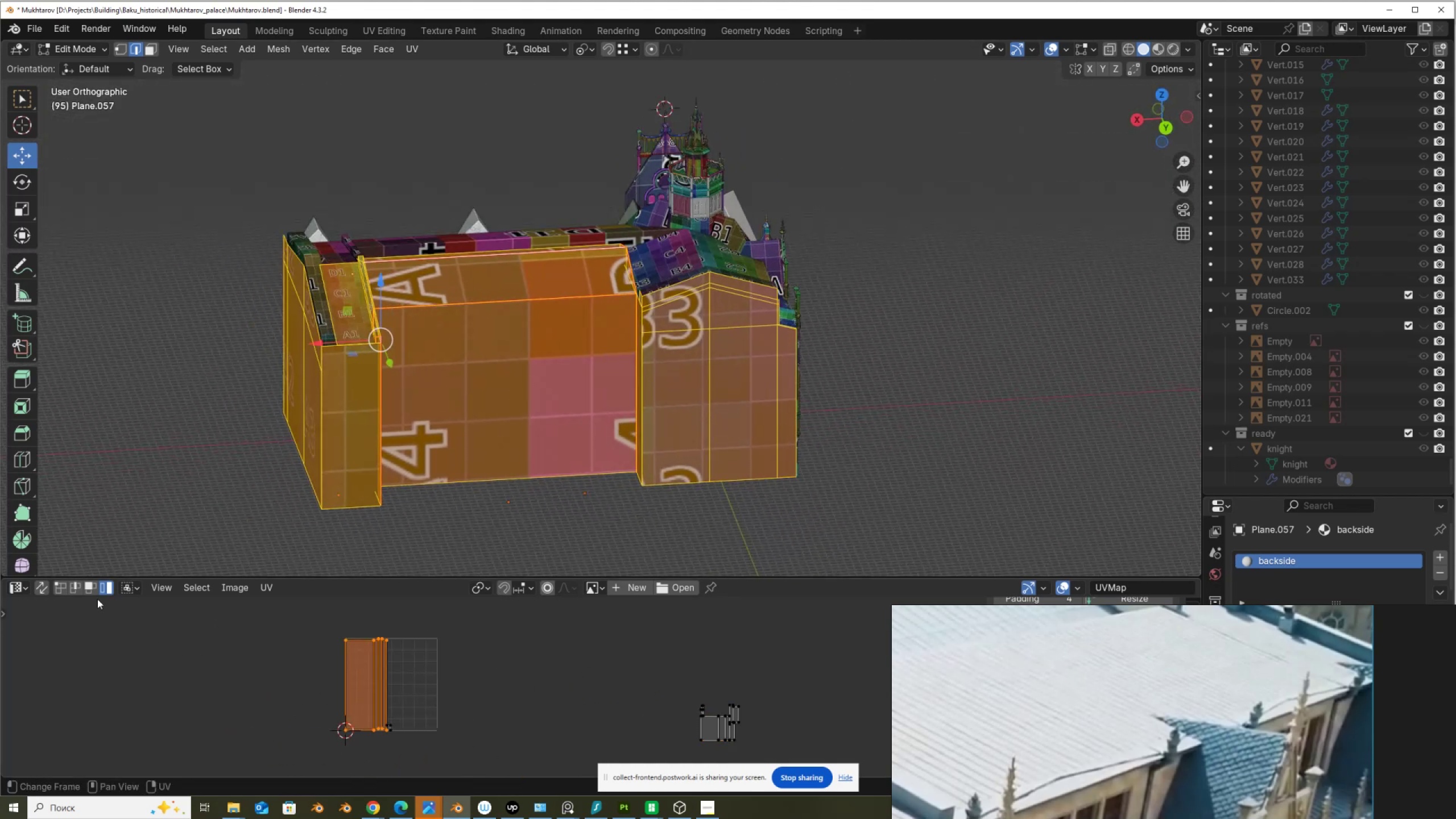 
left_click([43, 584])
 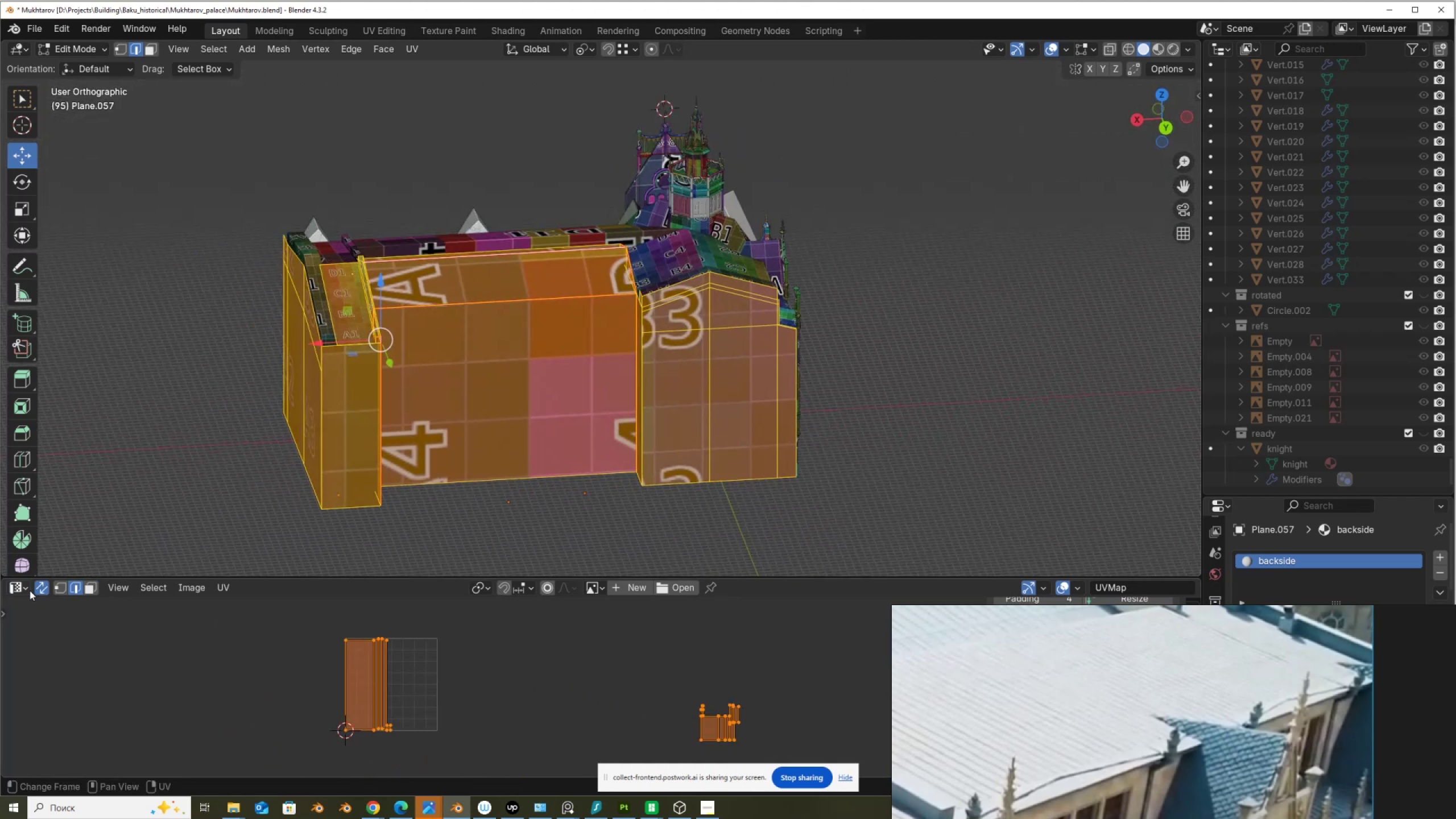 
left_click([42, 588])
 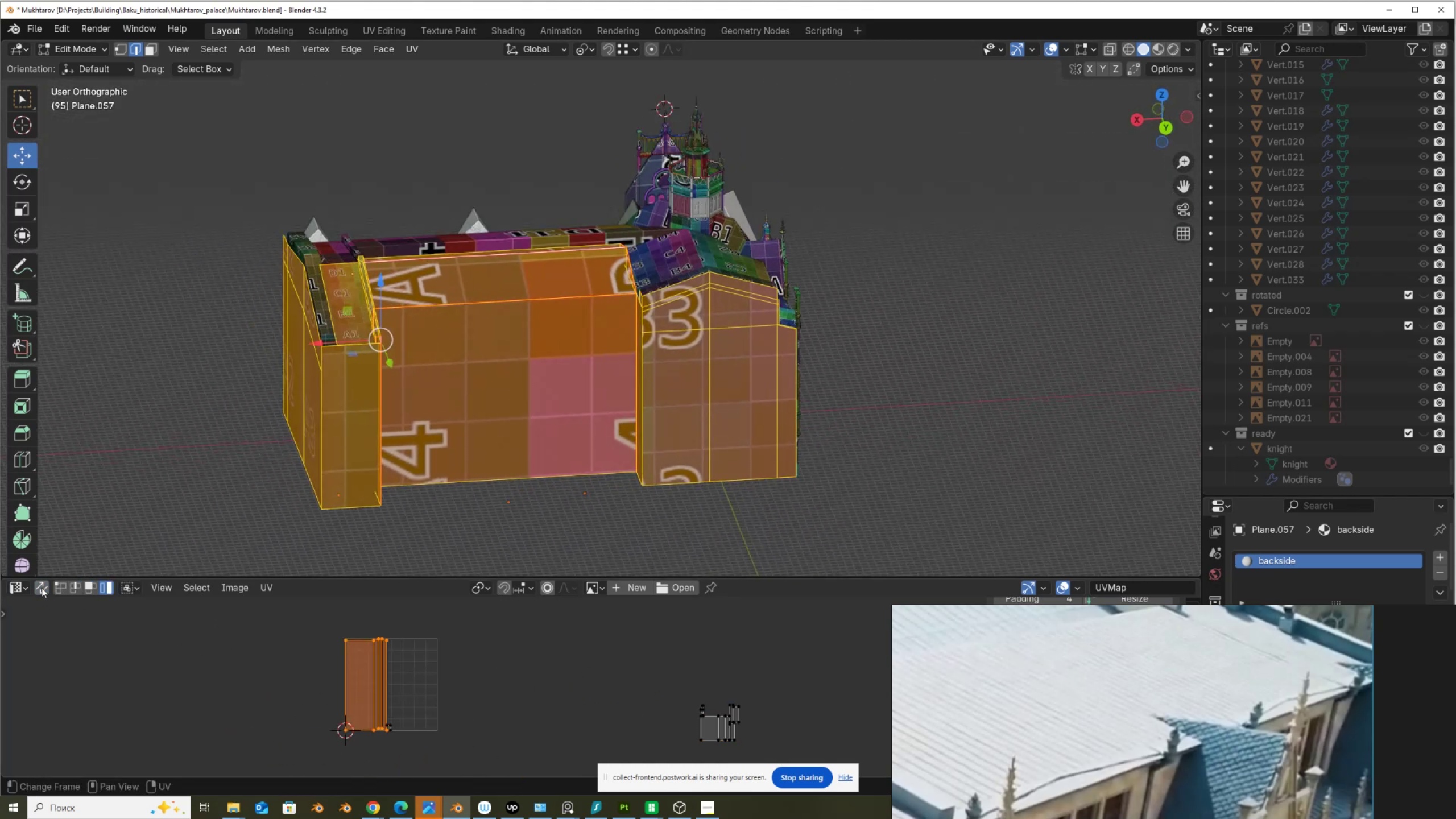 
left_click([42, 588])
 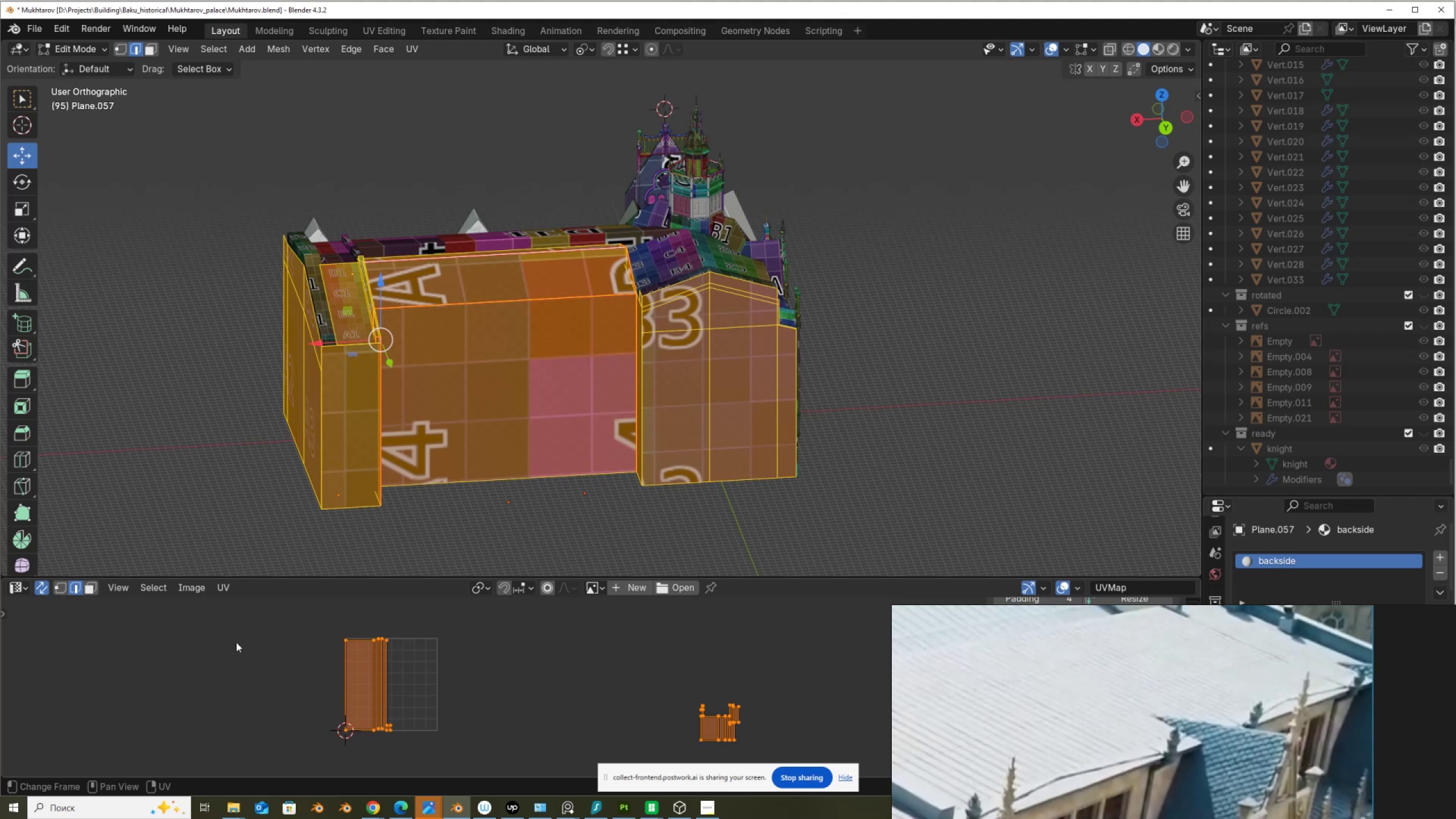 
left_click_drag(start_coordinate=[275, 615], to_coordinate=[460, 747])
 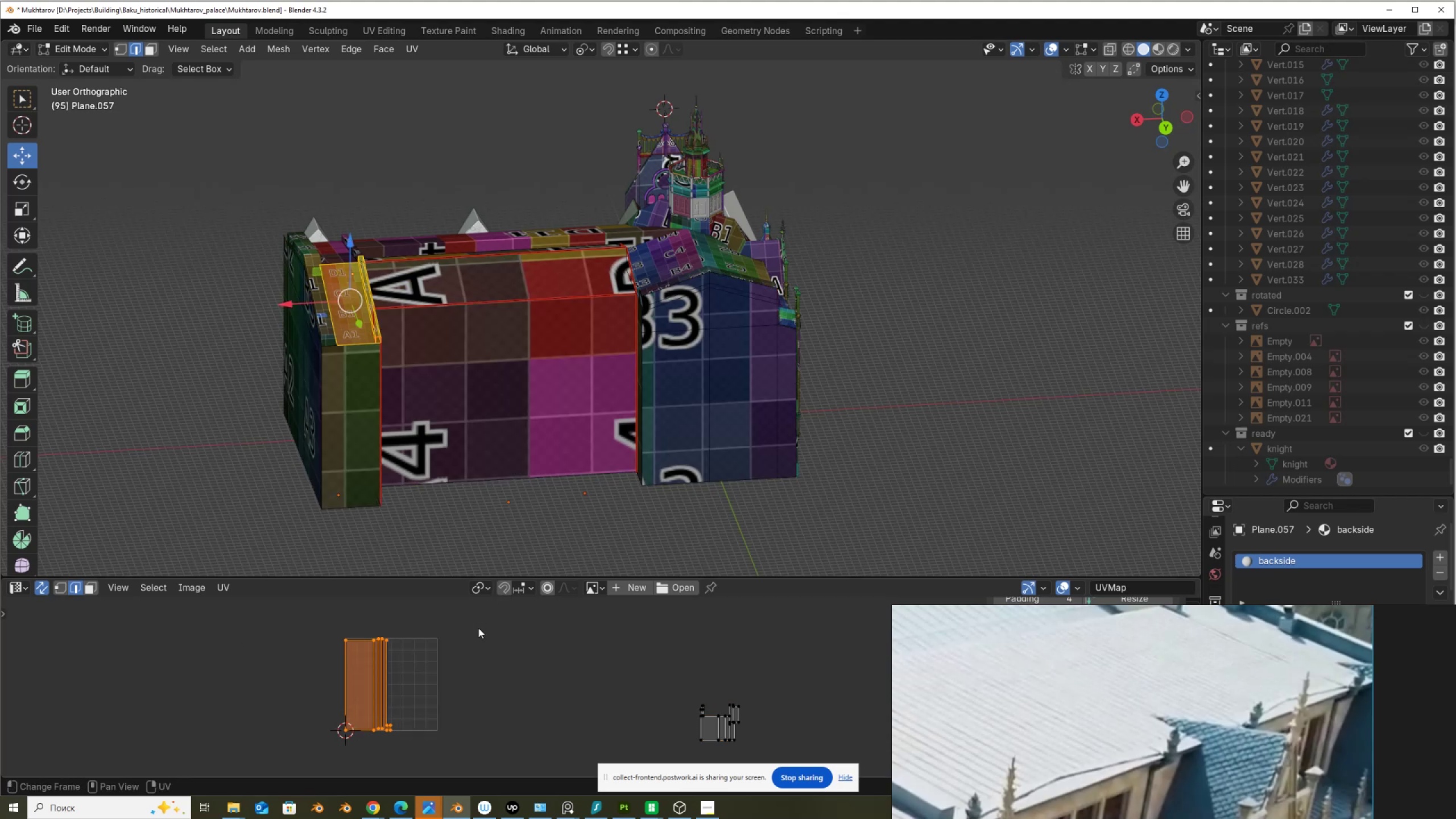 
type(sas)
 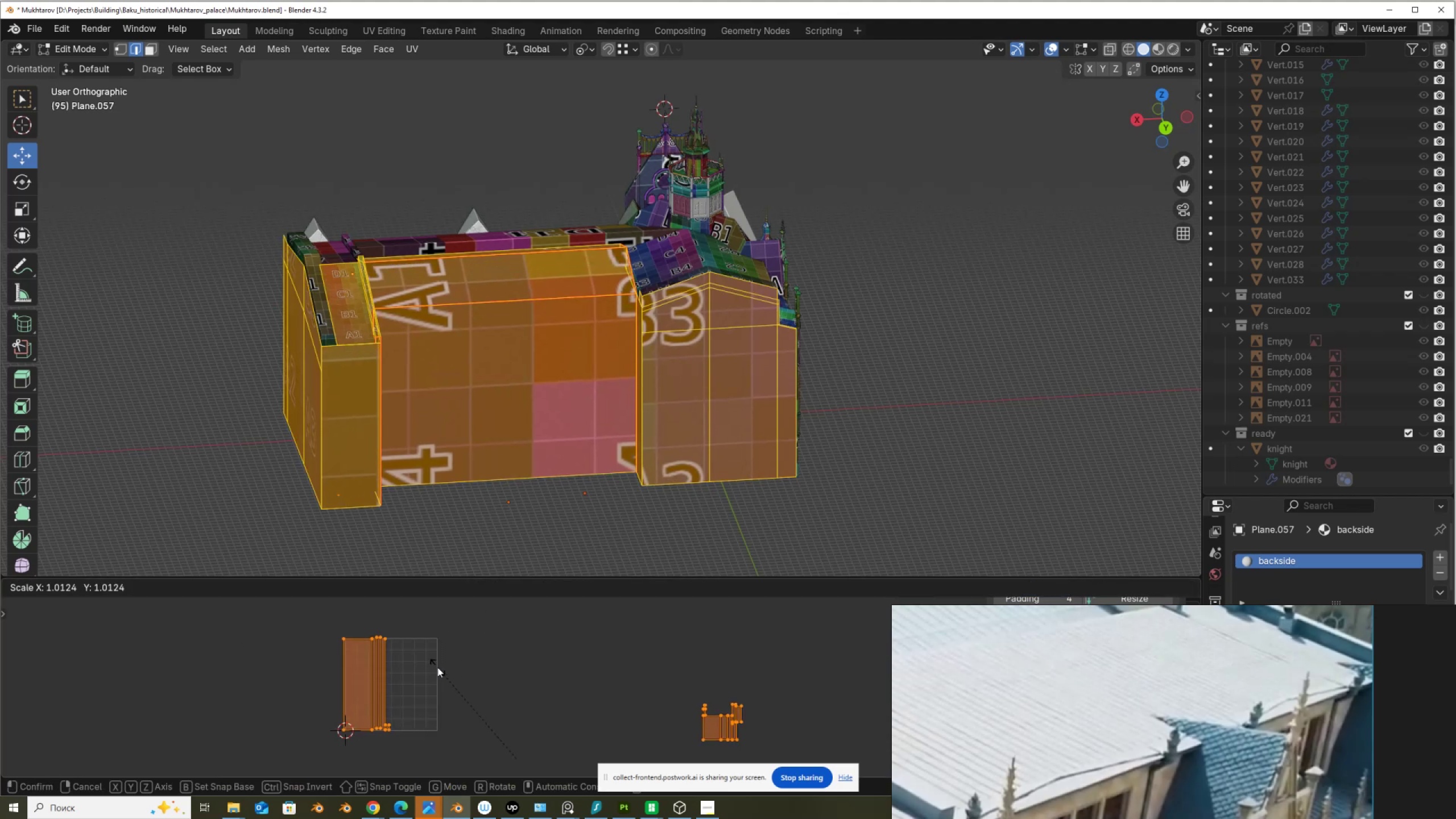 
right_click([437, 667])
 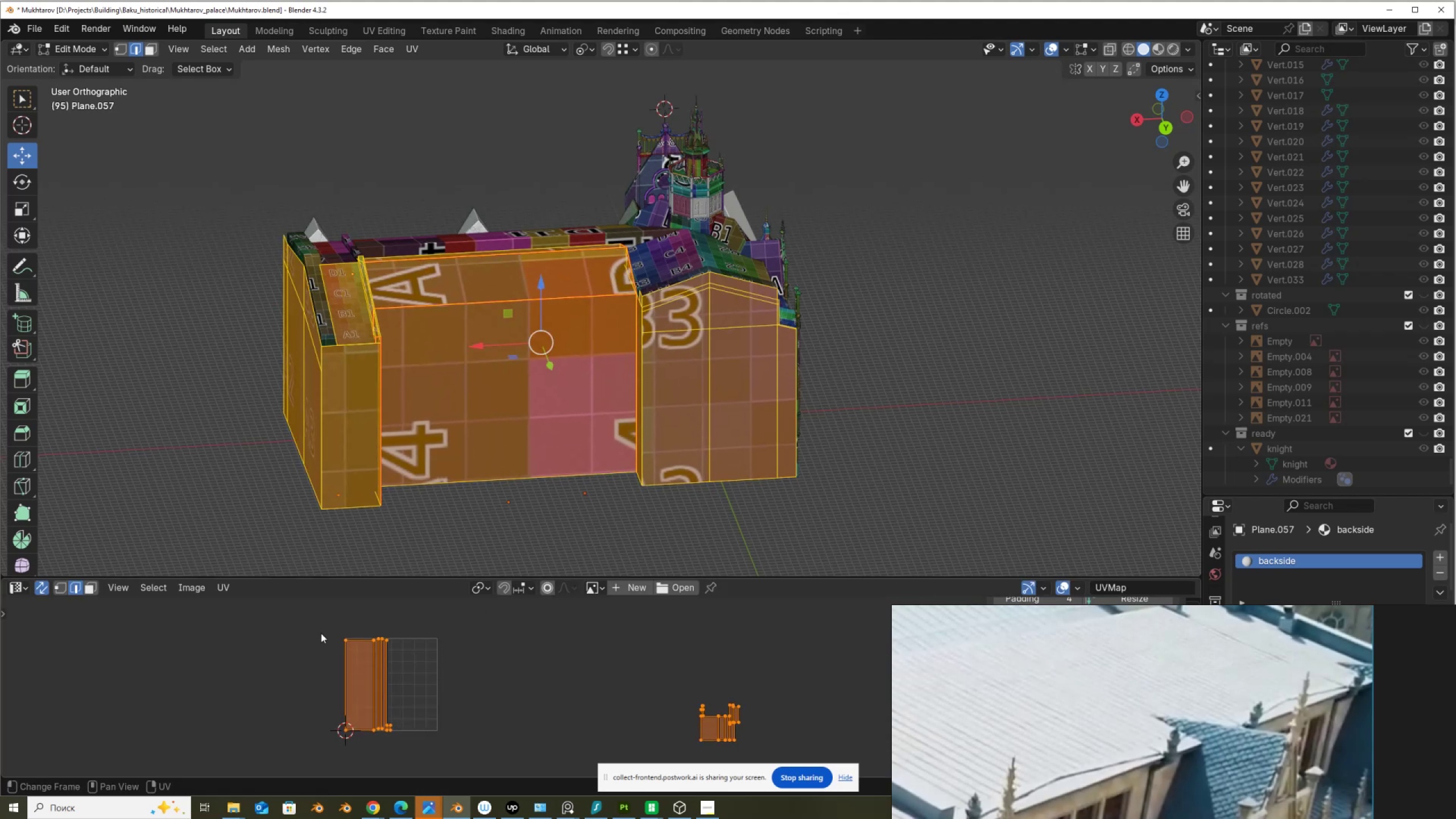 
left_click_drag(start_coordinate=[325, 628], to_coordinate=[476, 794])
 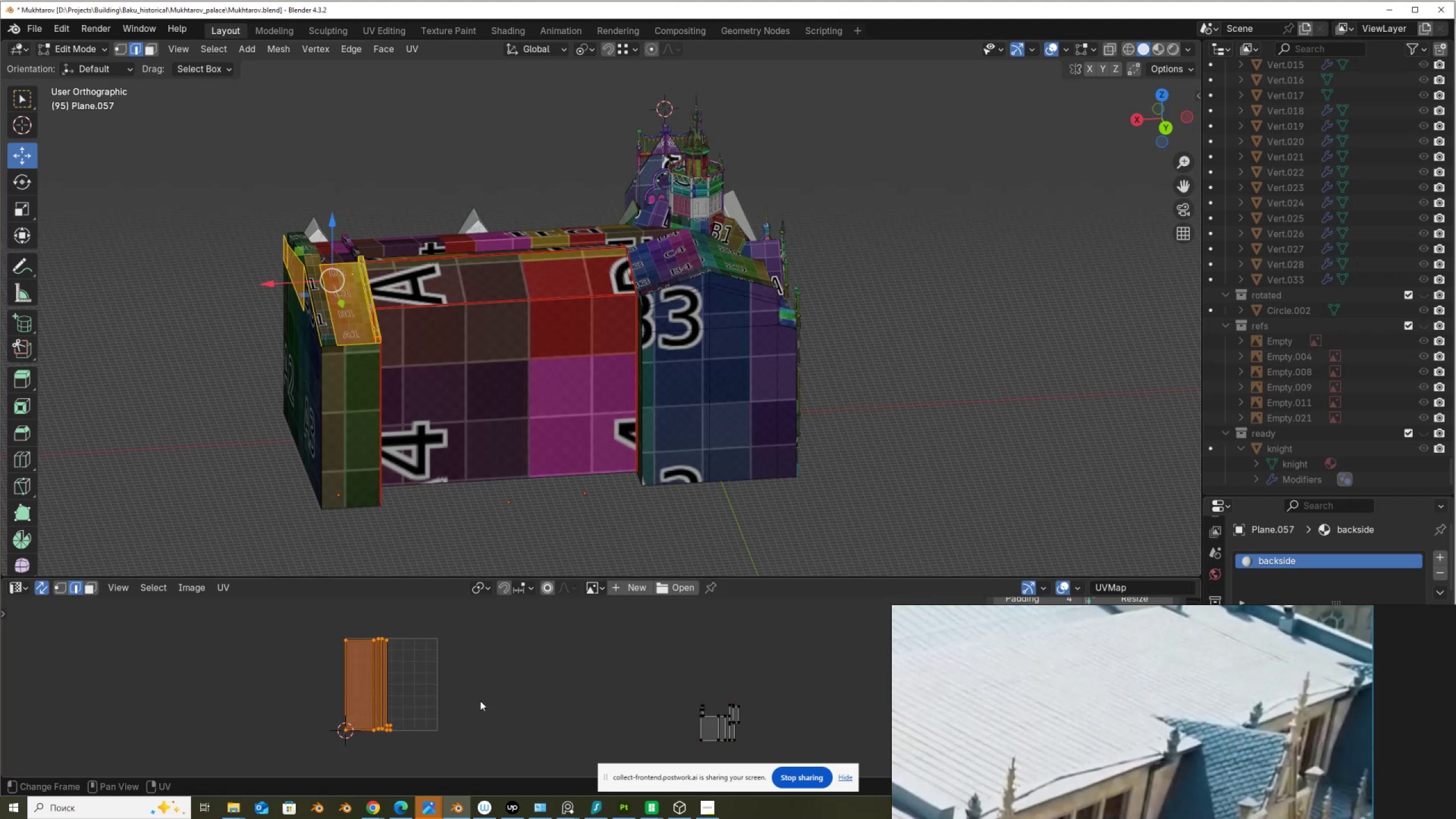 
key(S)
 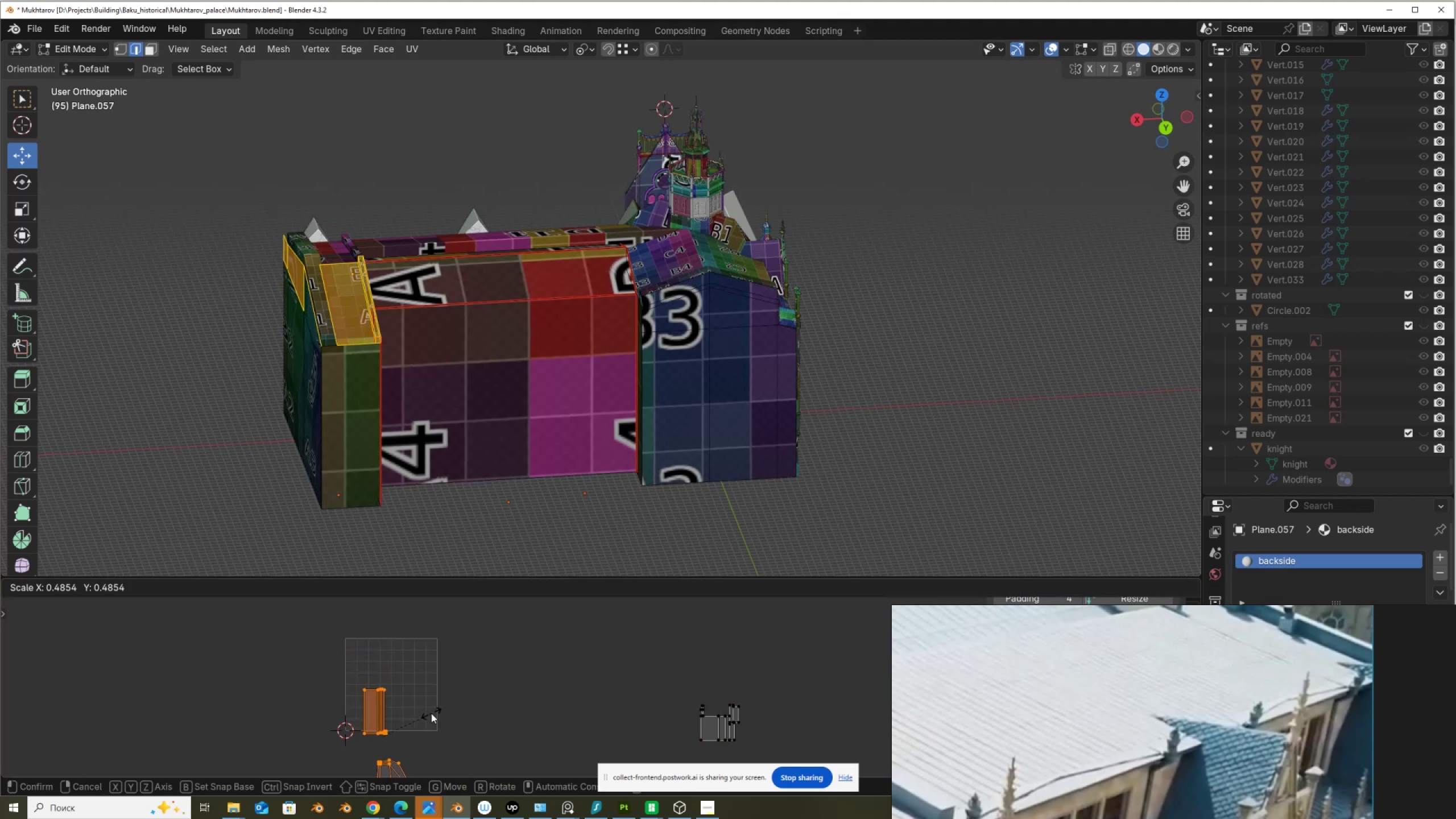 
left_click([431, 713])
 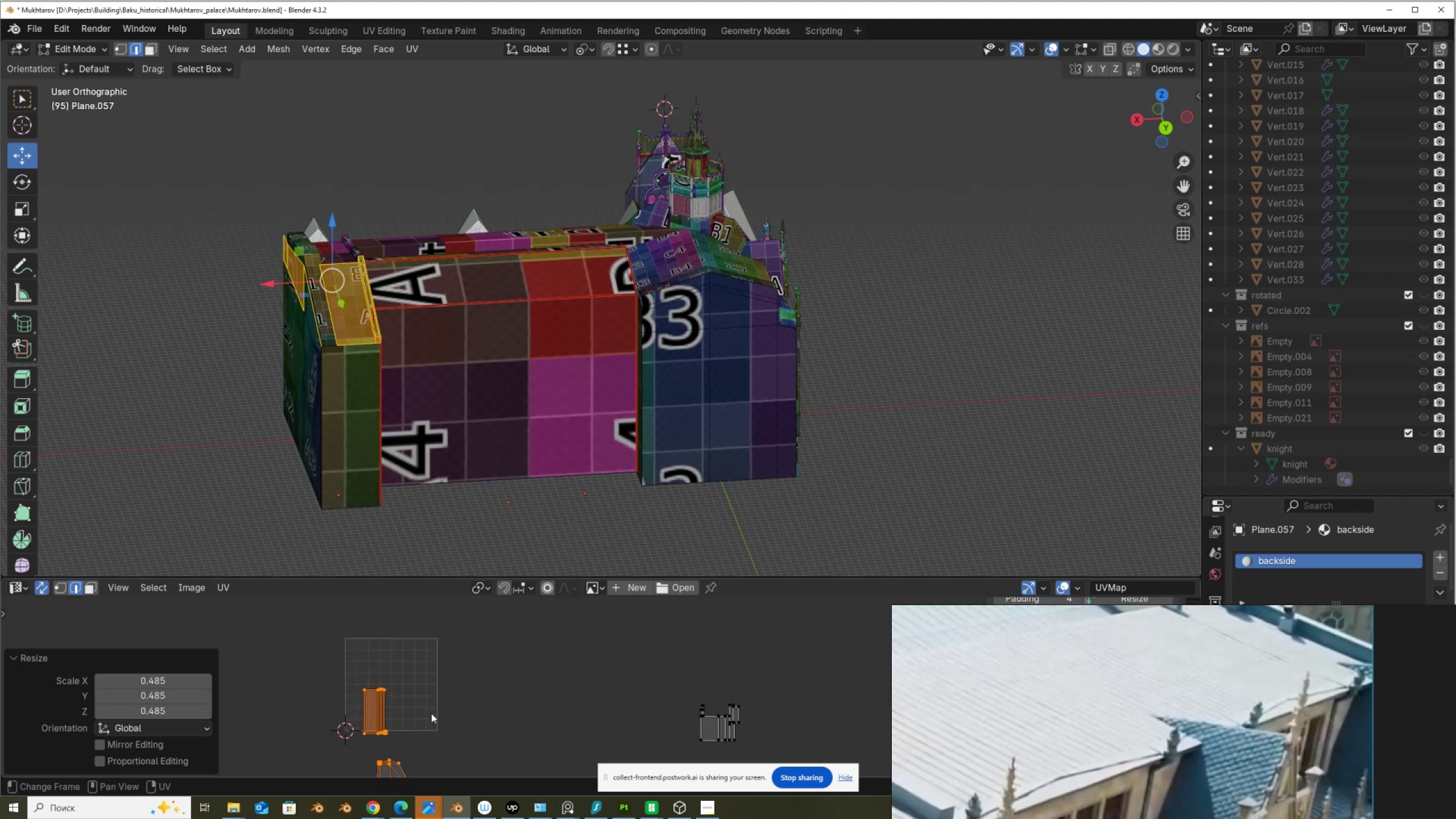 
right_click([431, 713])
 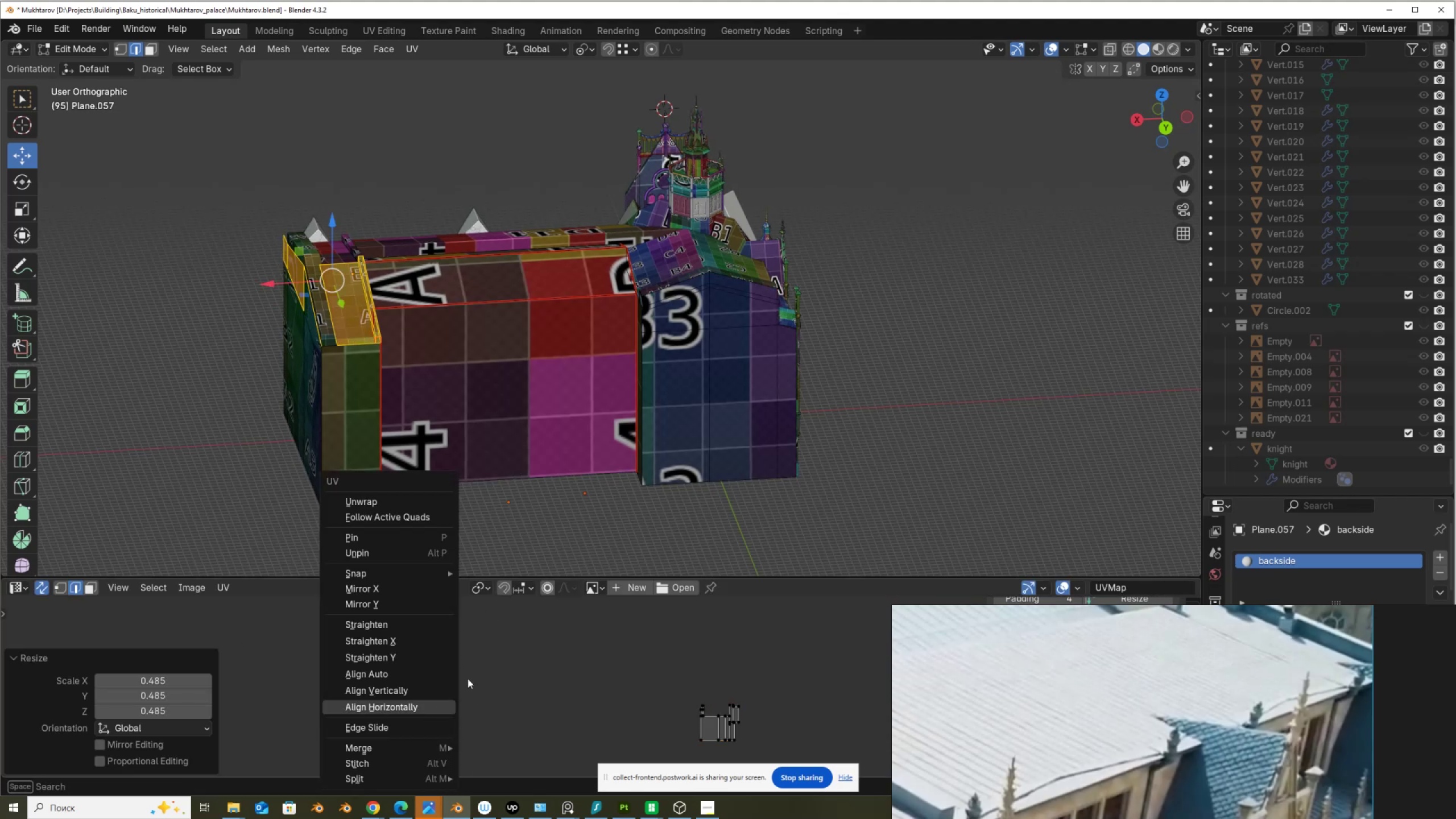 
scroll: coordinate [468, 679], scroll_direction: down, amount: 2.0
 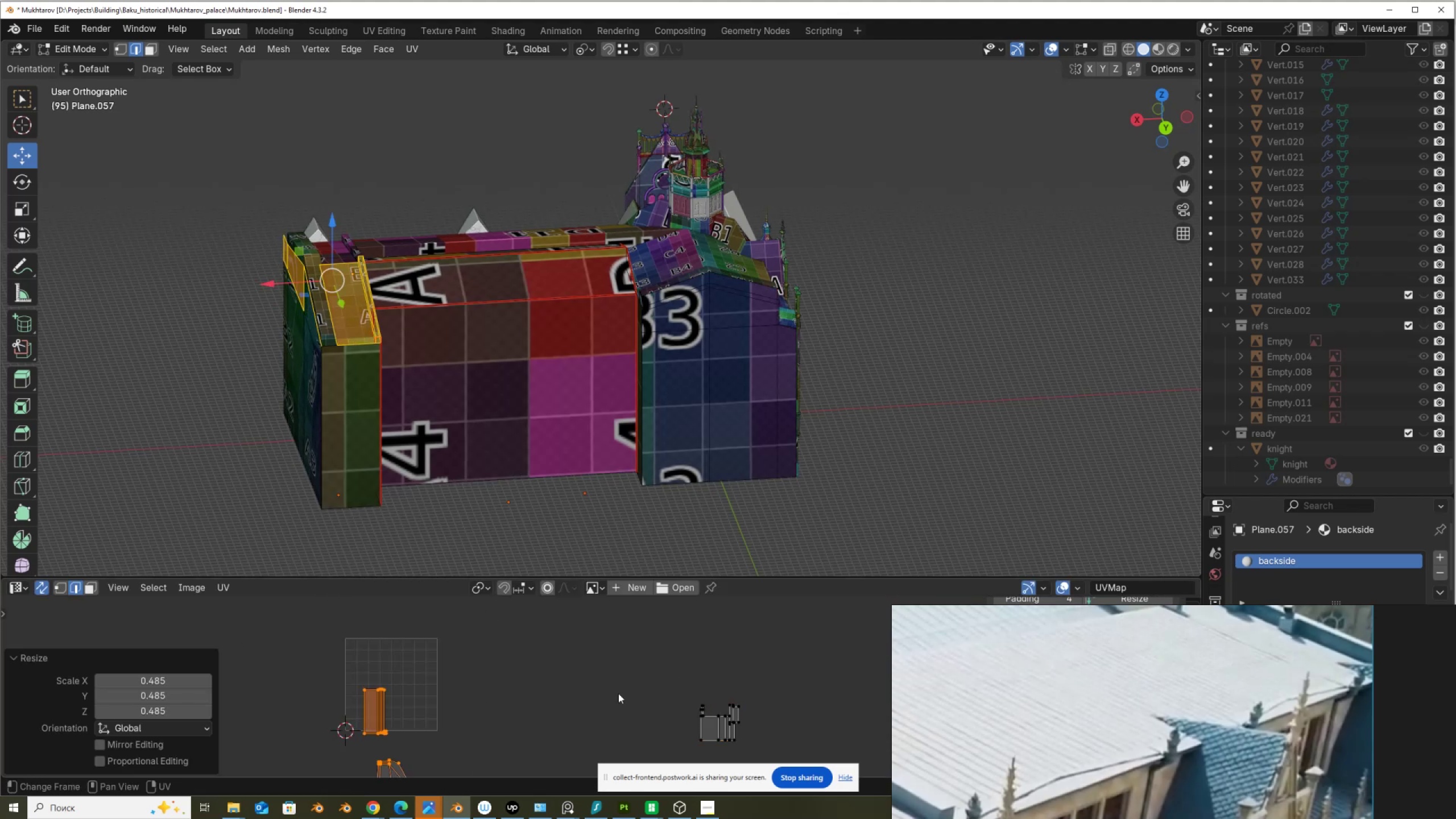 
hold_key(key=ShiftLeft, duration=0.39)
 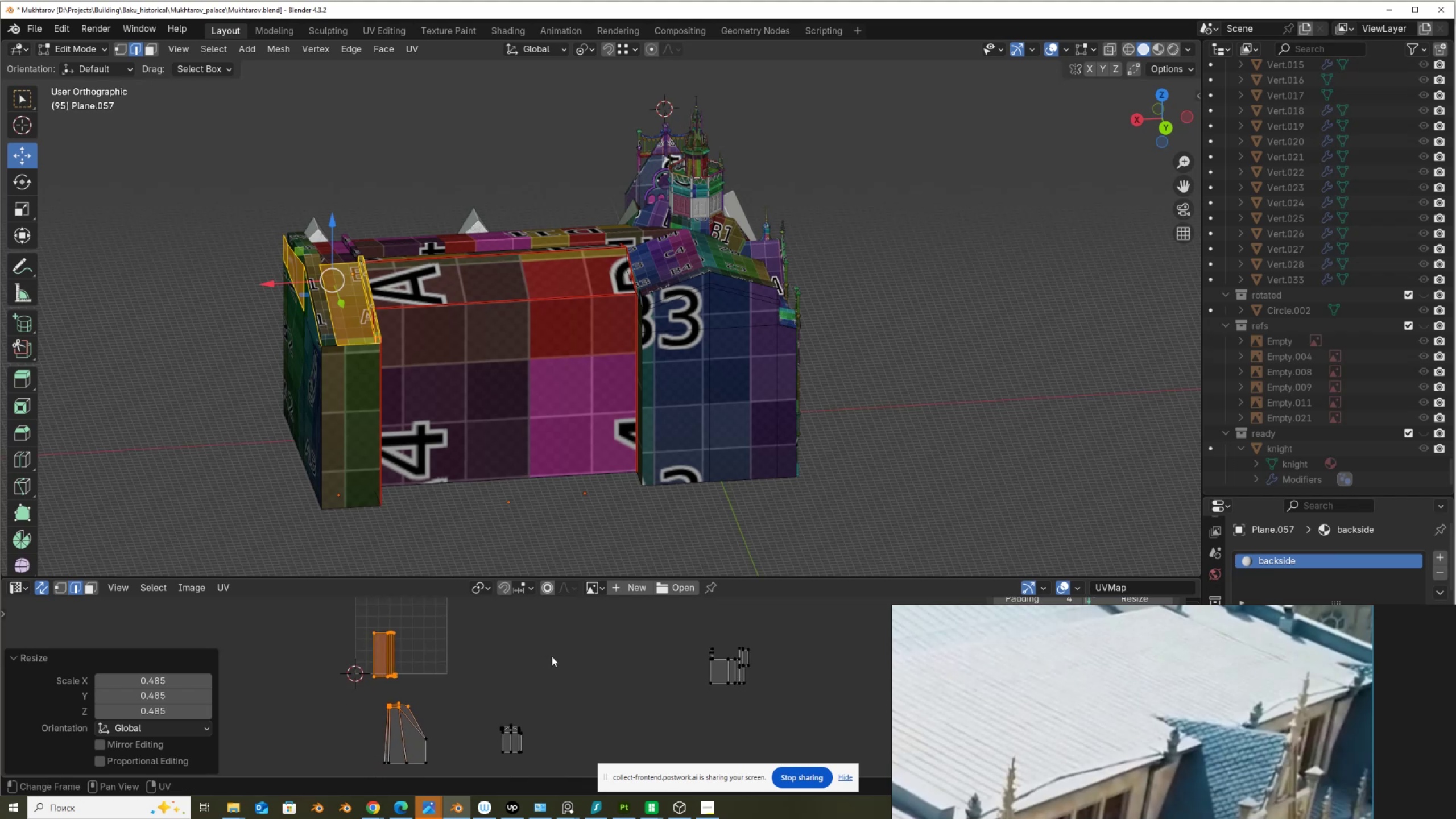 
key(Control+Z)
 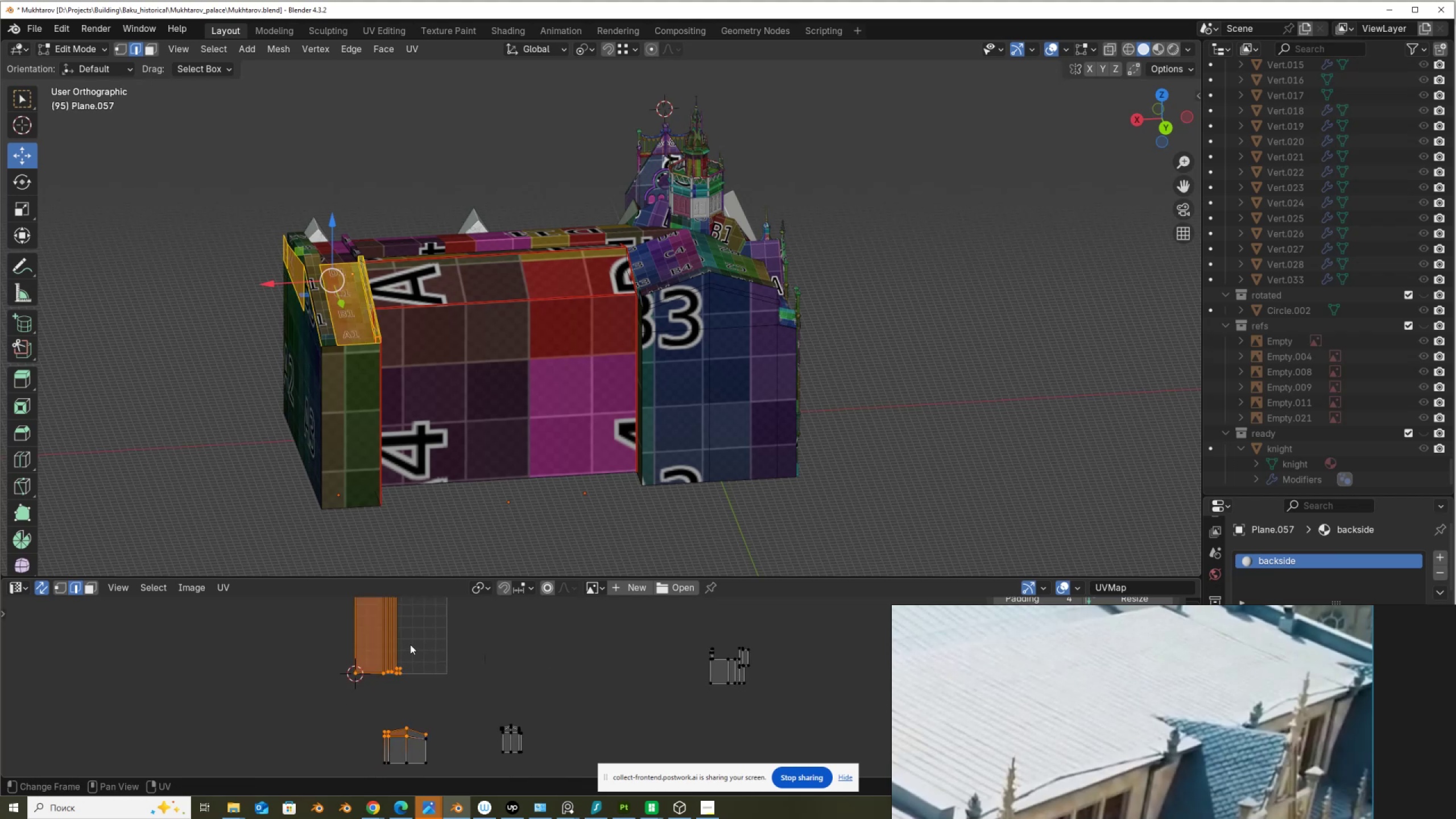 
scroll: coordinate [407, 682], scroll_direction: down, amount: 2.0
 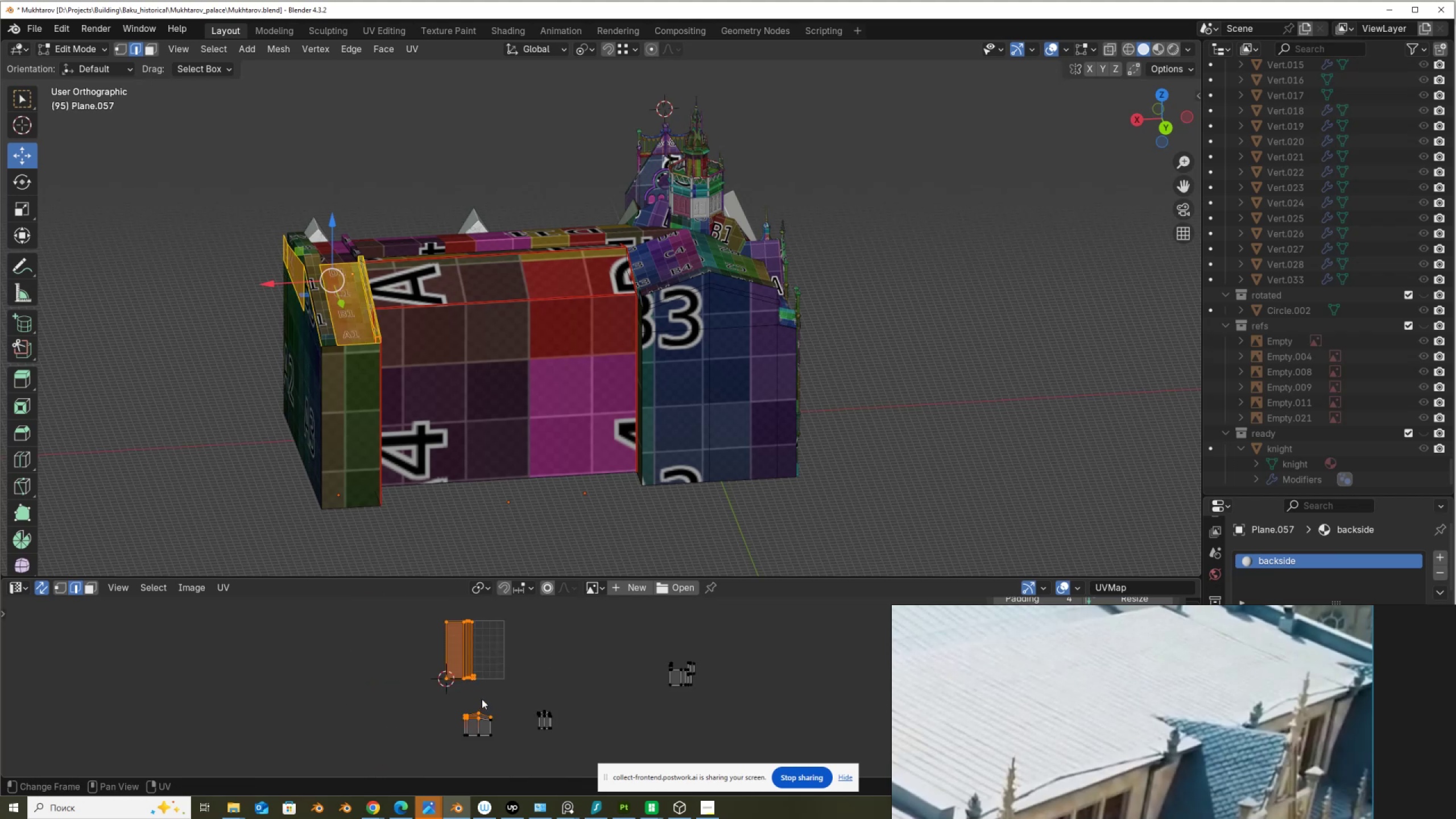 
left_click_drag(start_coordinate=[482, 686], to_coordinate=[426, 606])
 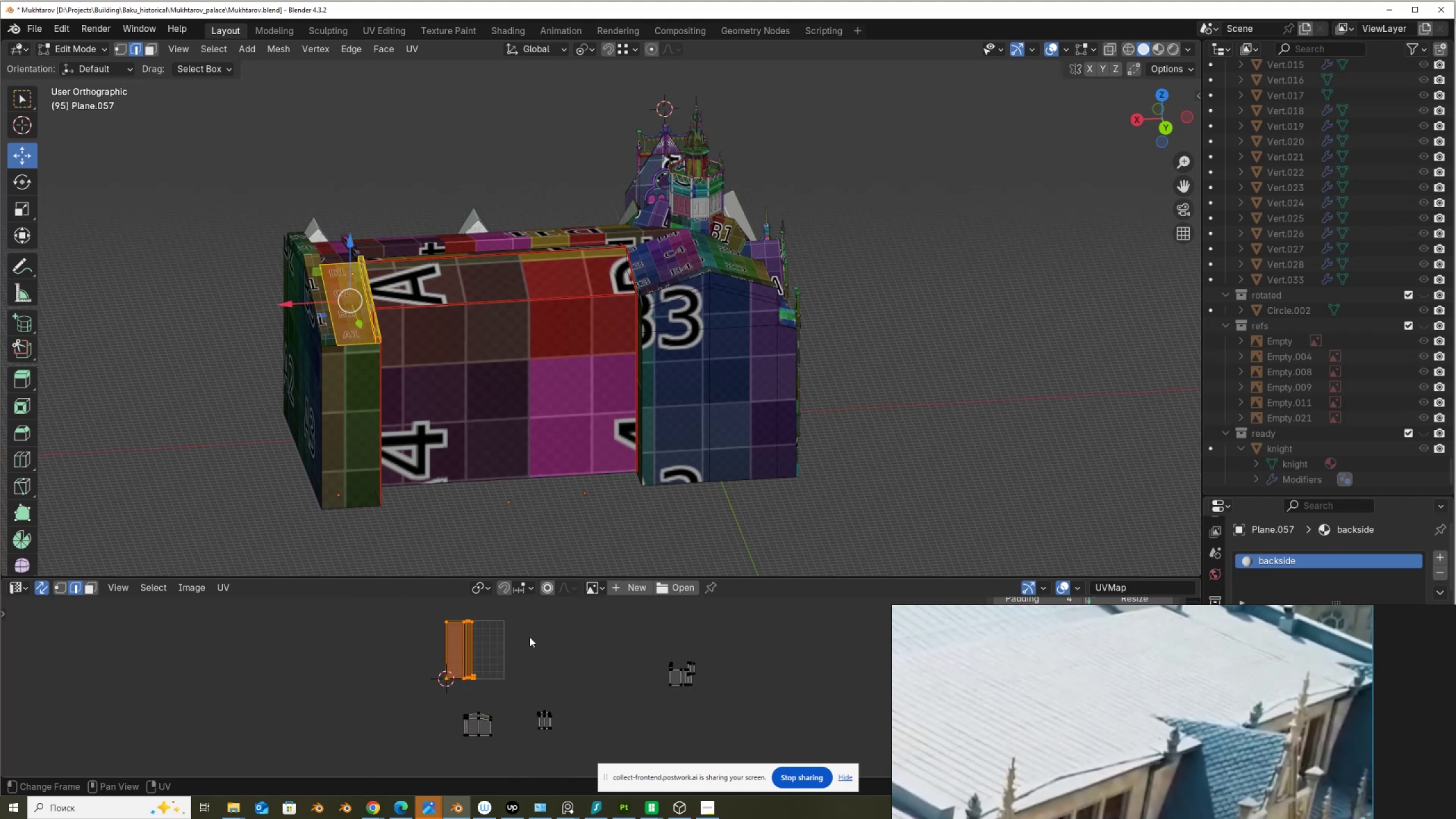 
key(S)
 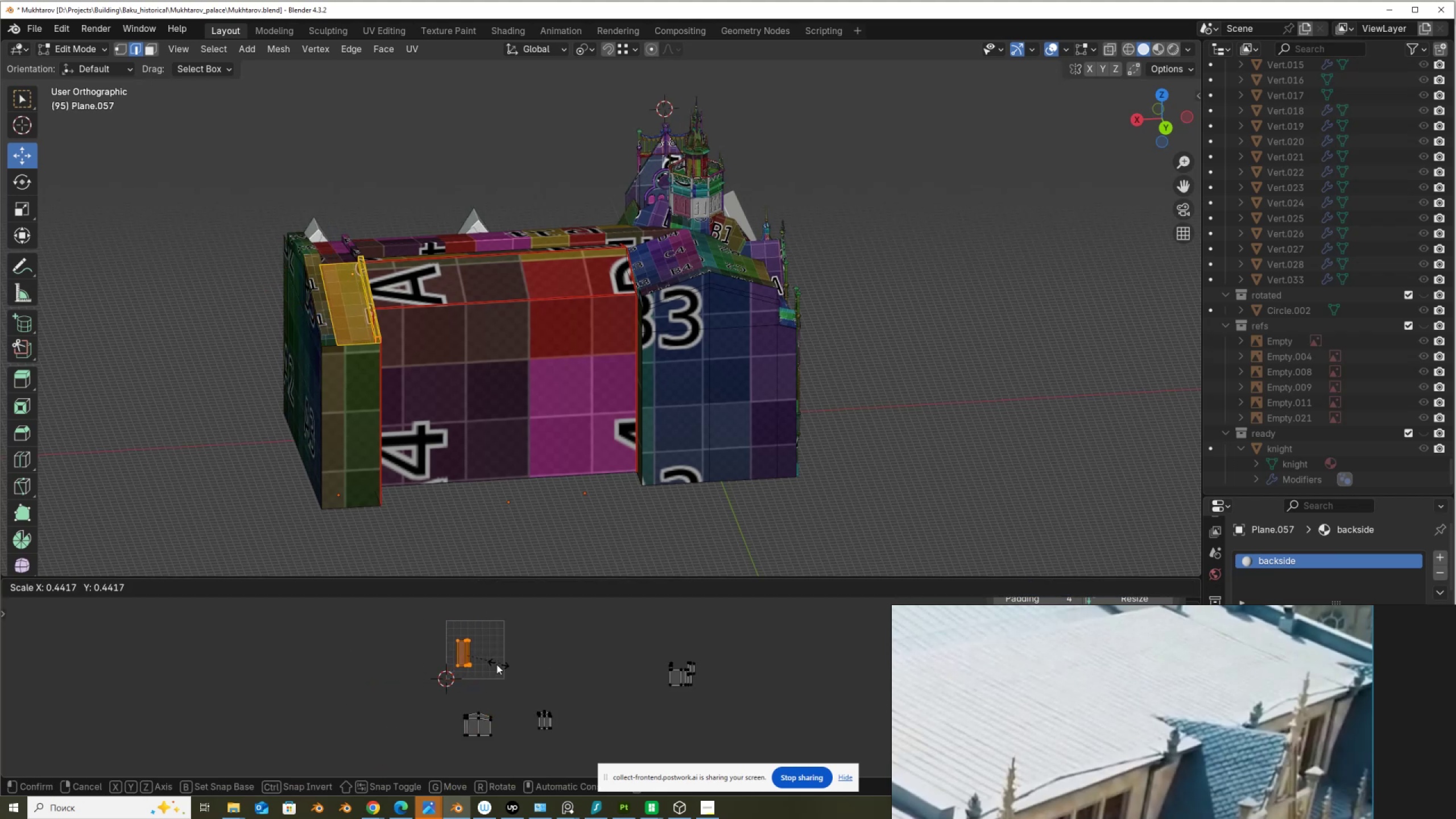 
left_click([496, 664])
 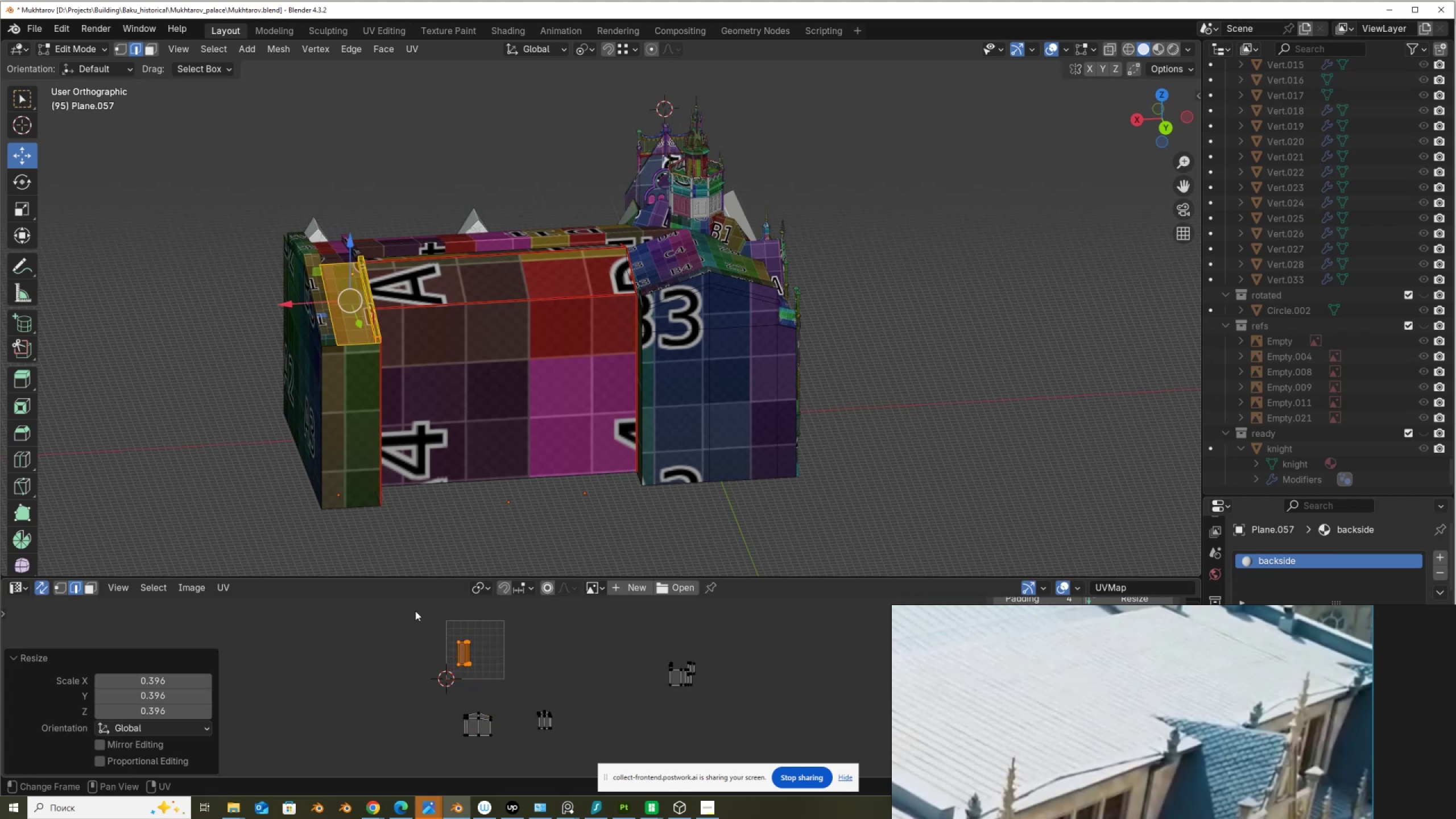 
left_click_drag(start_coordinate=[415, 610], to_coordinate=[750, 763])
 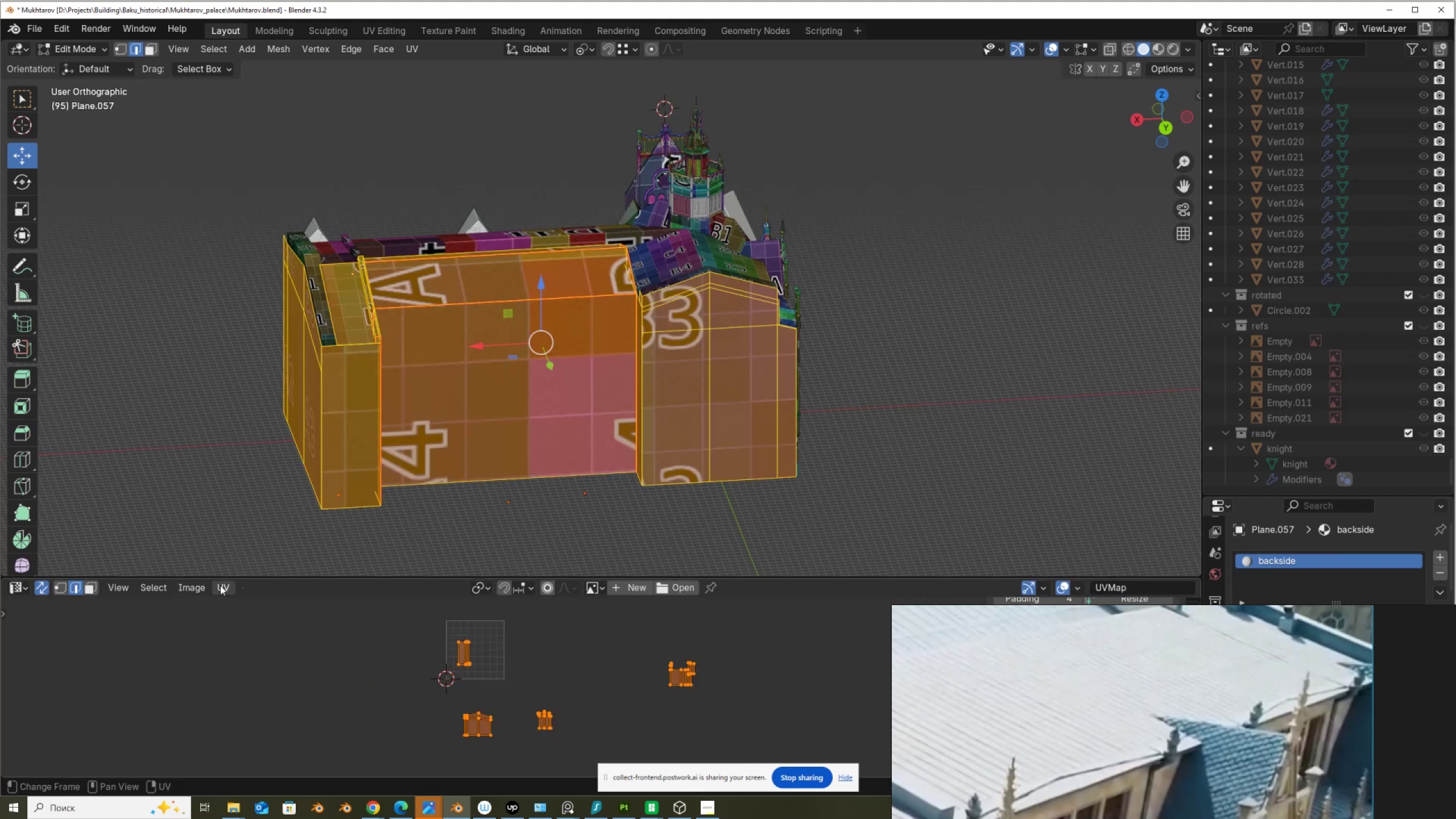 
left_click([221, 587])
 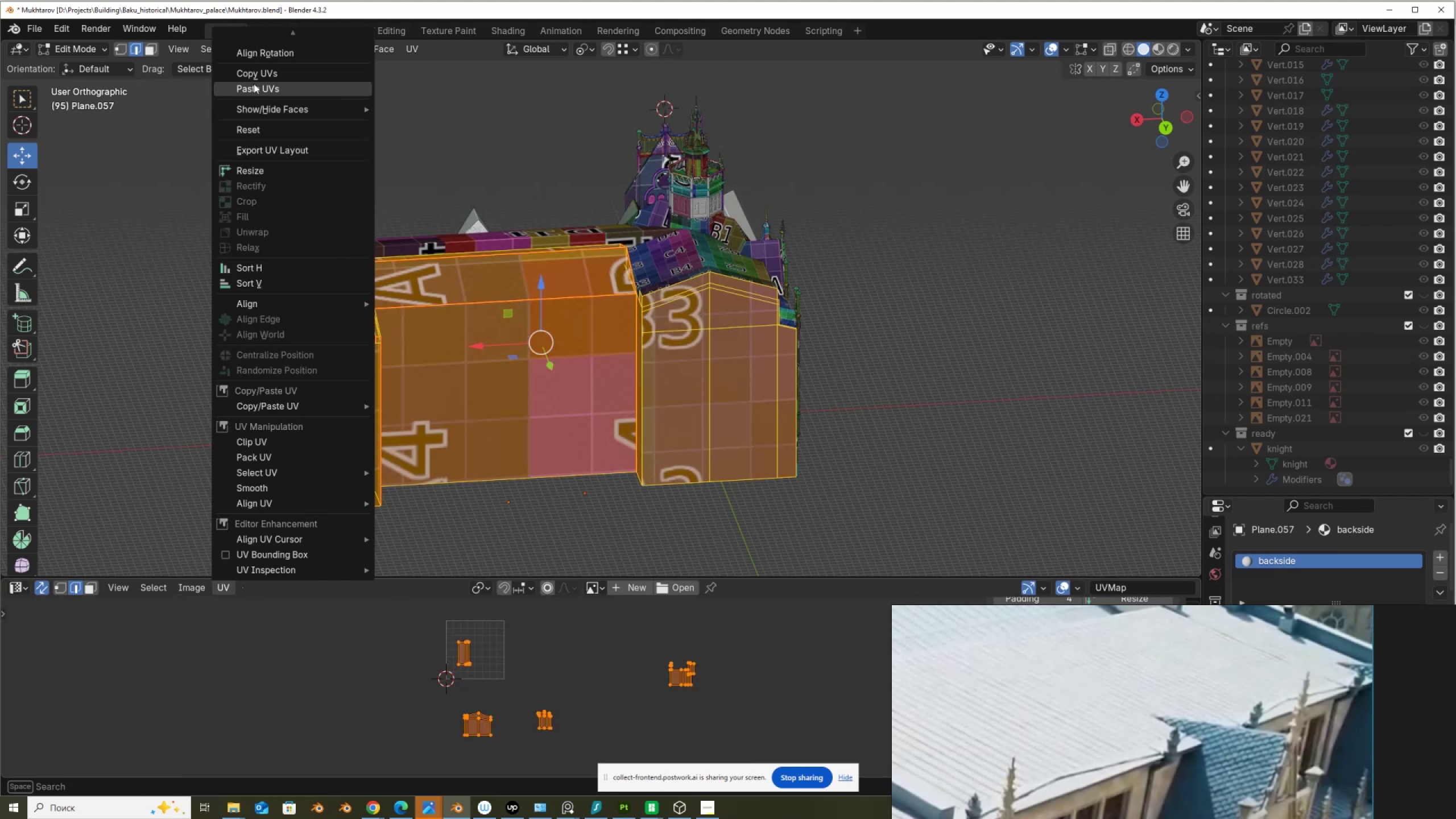 
scroll: coordinate [309, 32], scroll_direction: up, amount: 8.0
 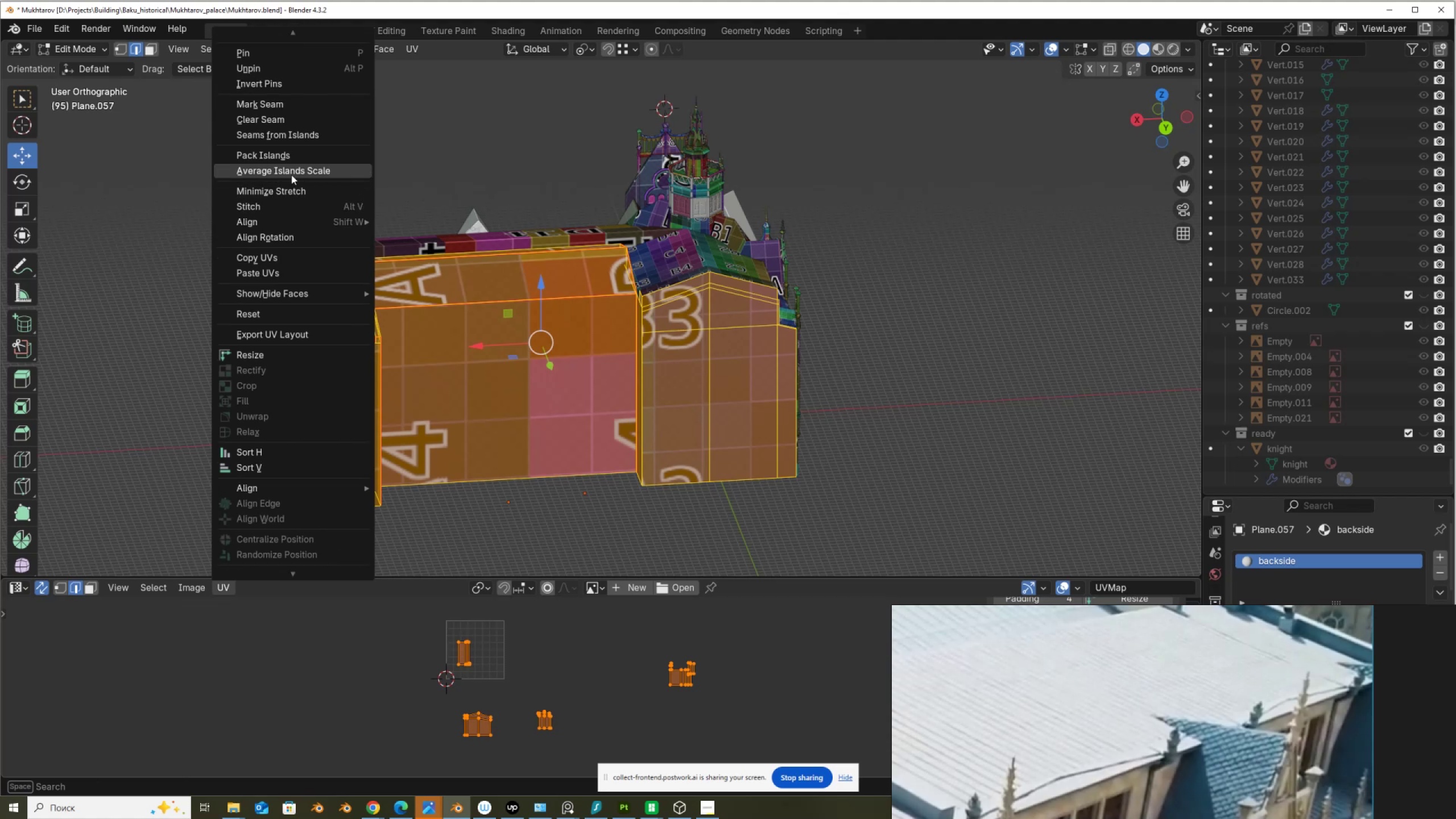 
left_click([292, 172])
 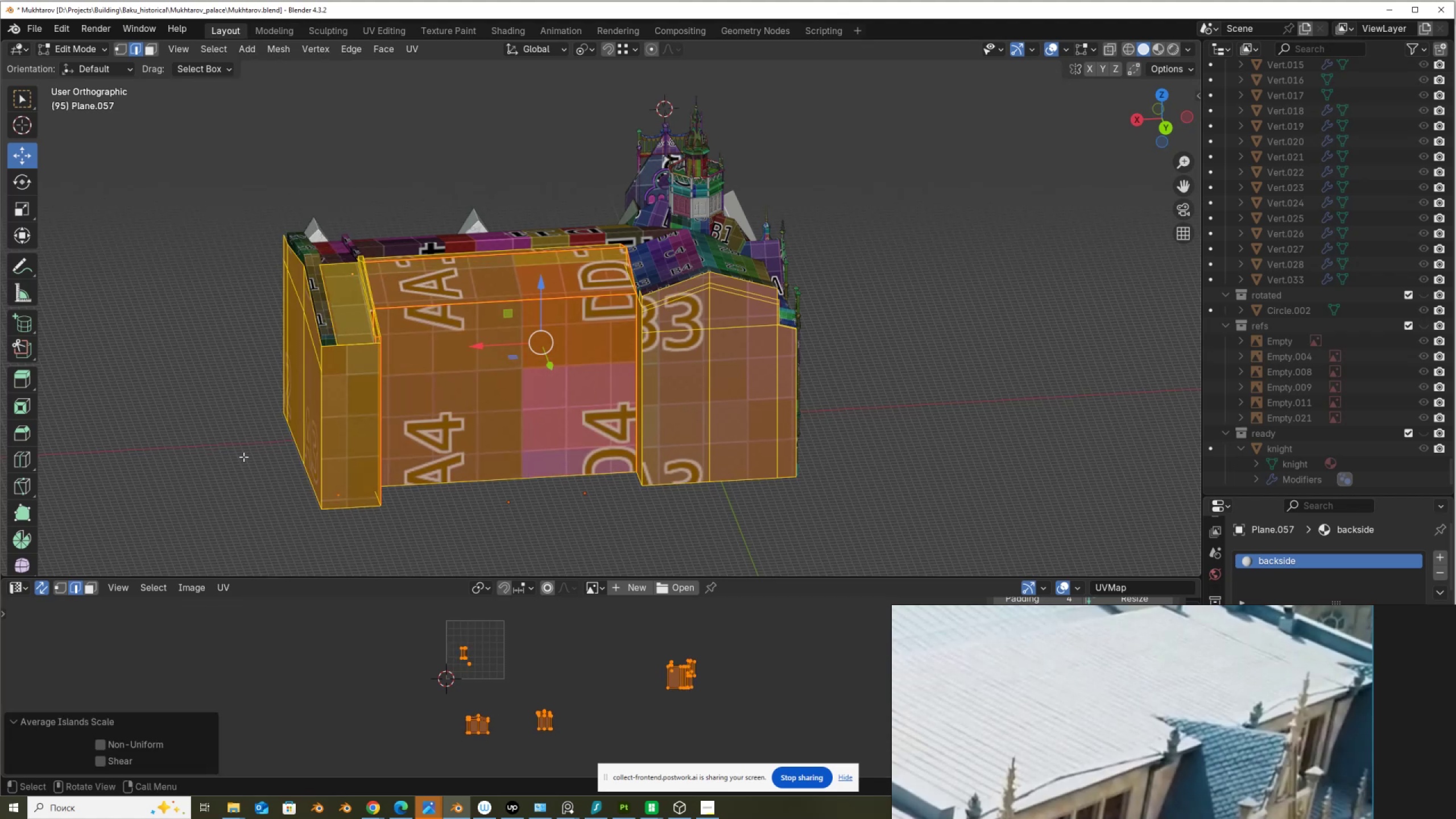 
left_click([227, 592])
 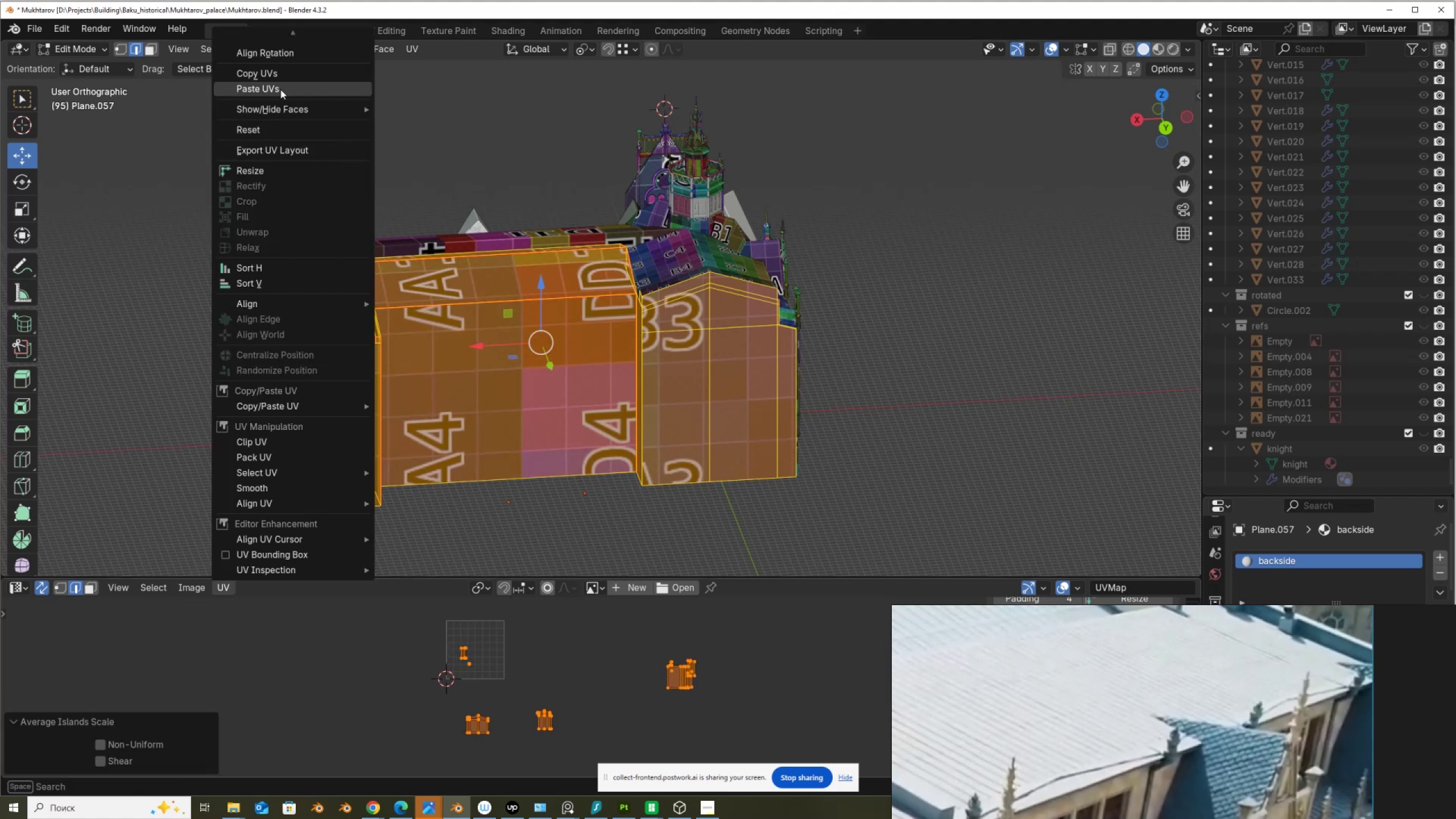 
scroll: coordinate [280, 98], scroll_direction: up, amount: 9.0
 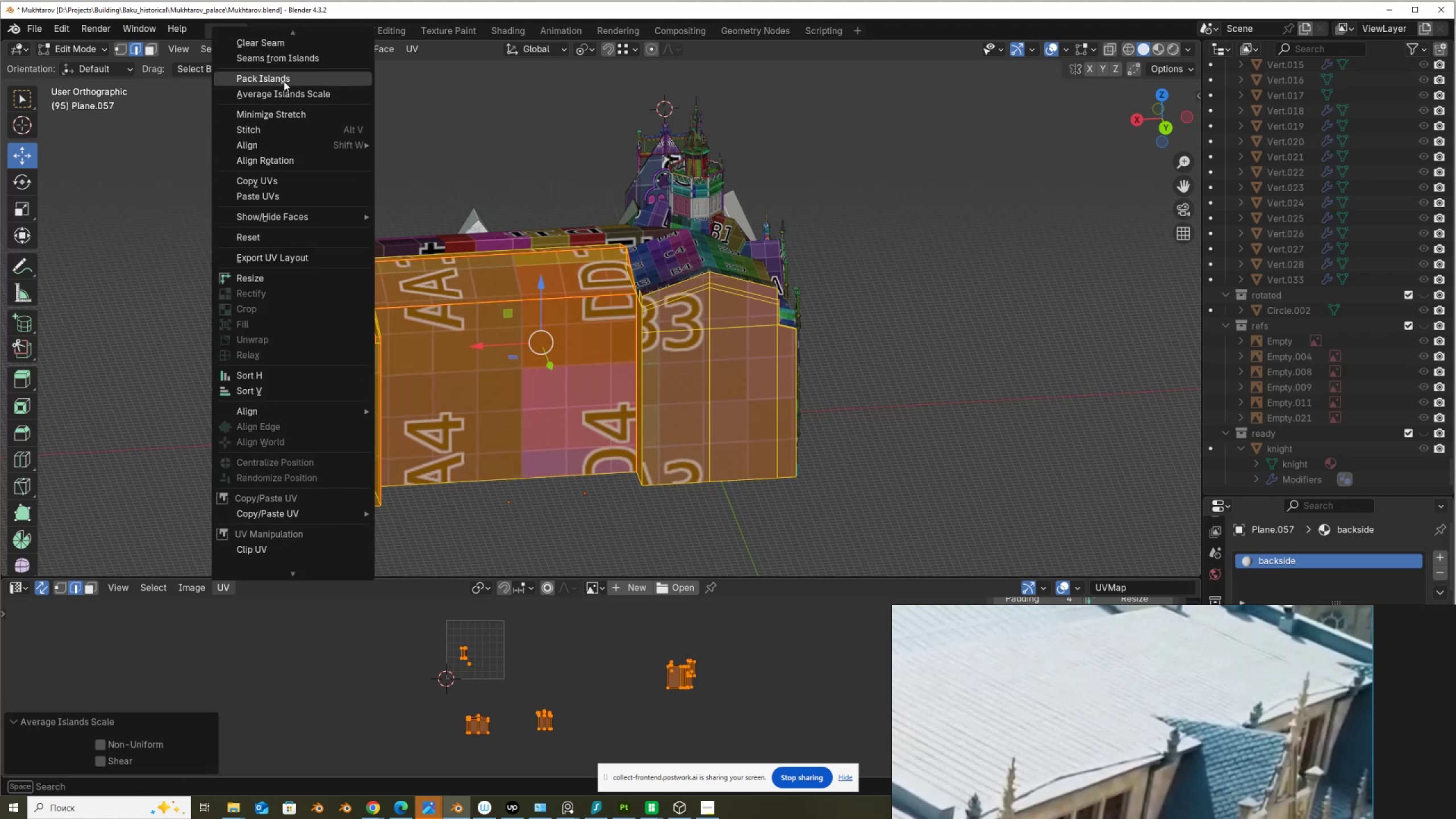 
left_click([284, 80])
 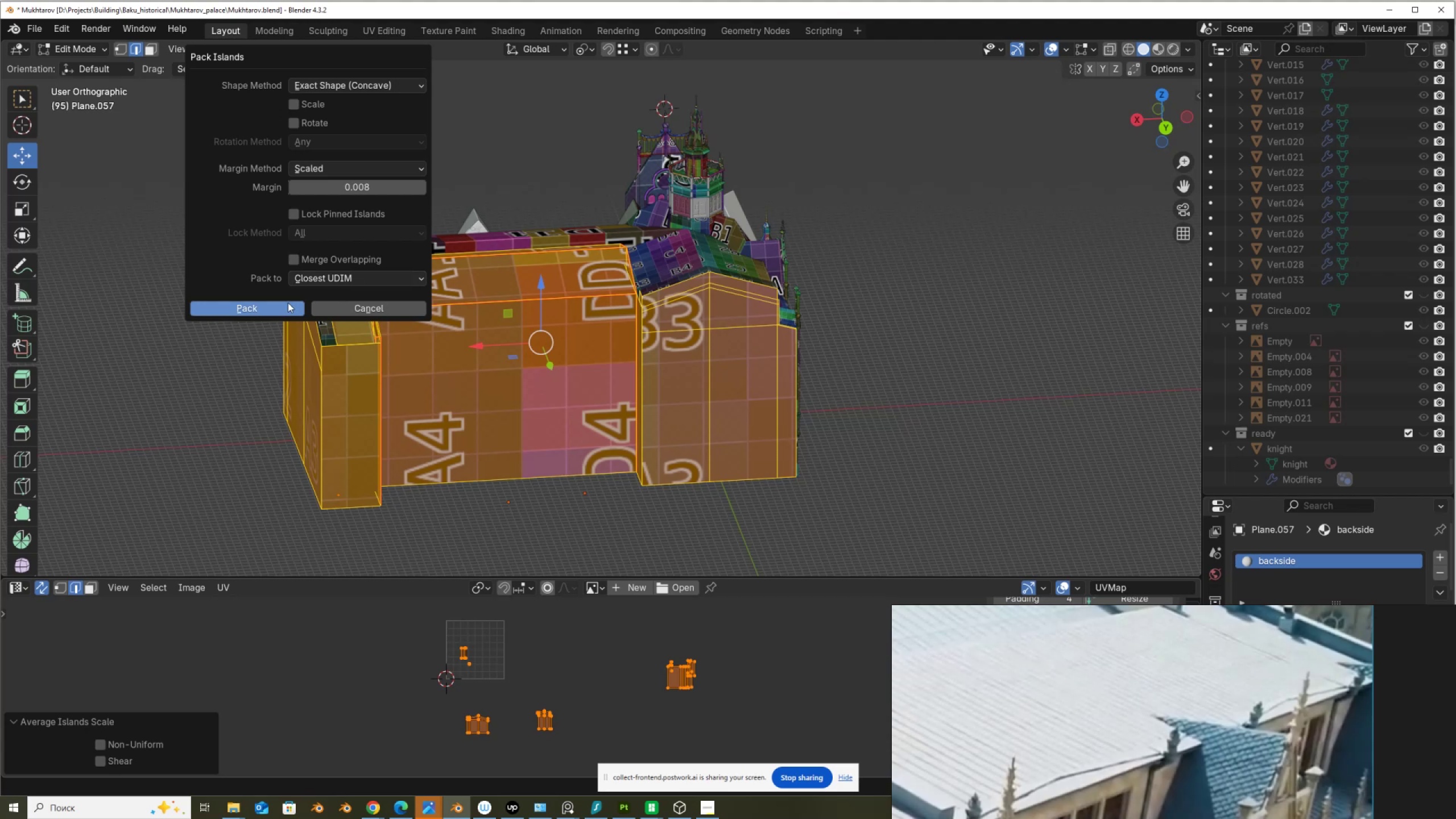 
left_click([286, 307])
 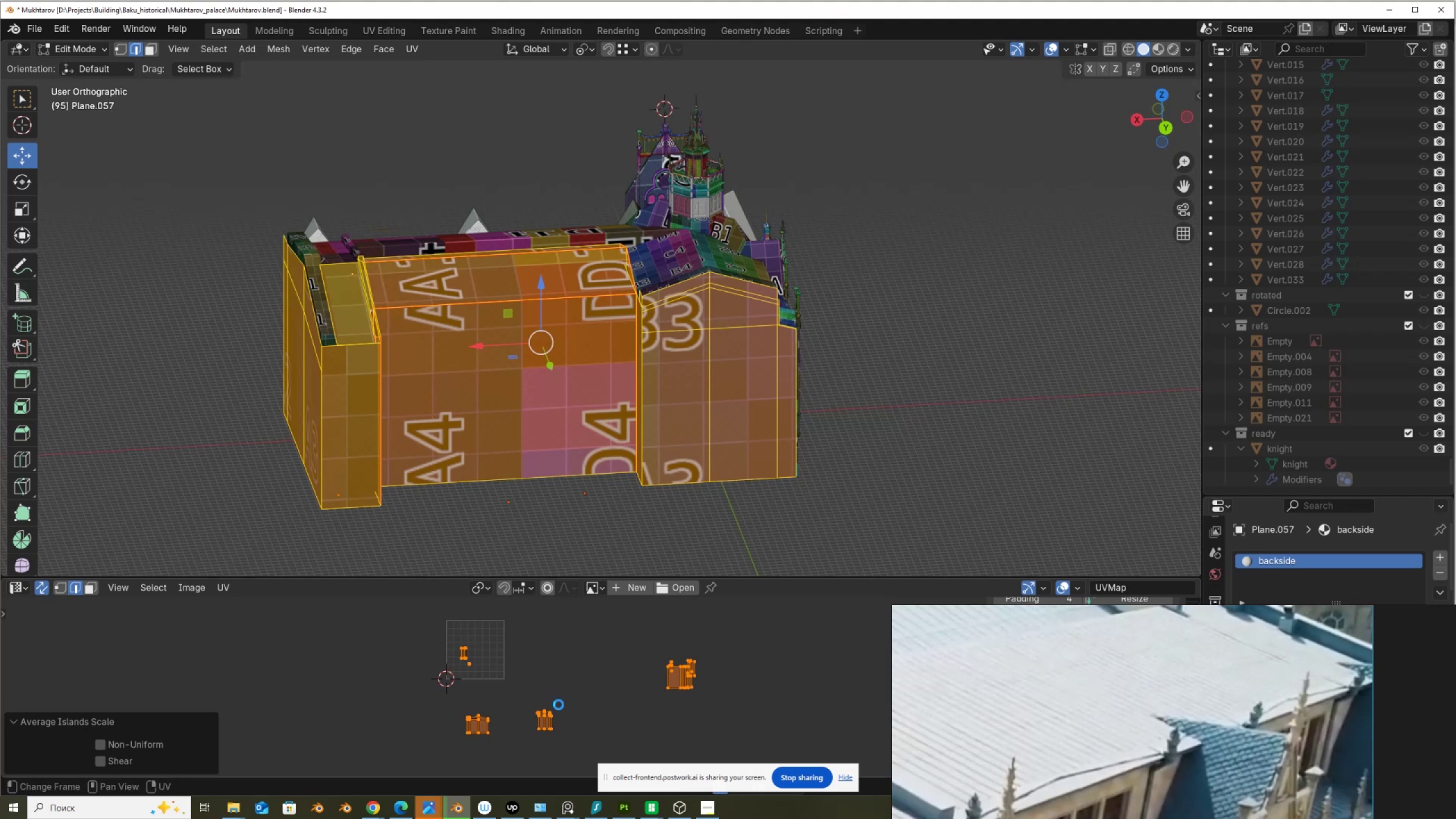 
wait(6.72)
 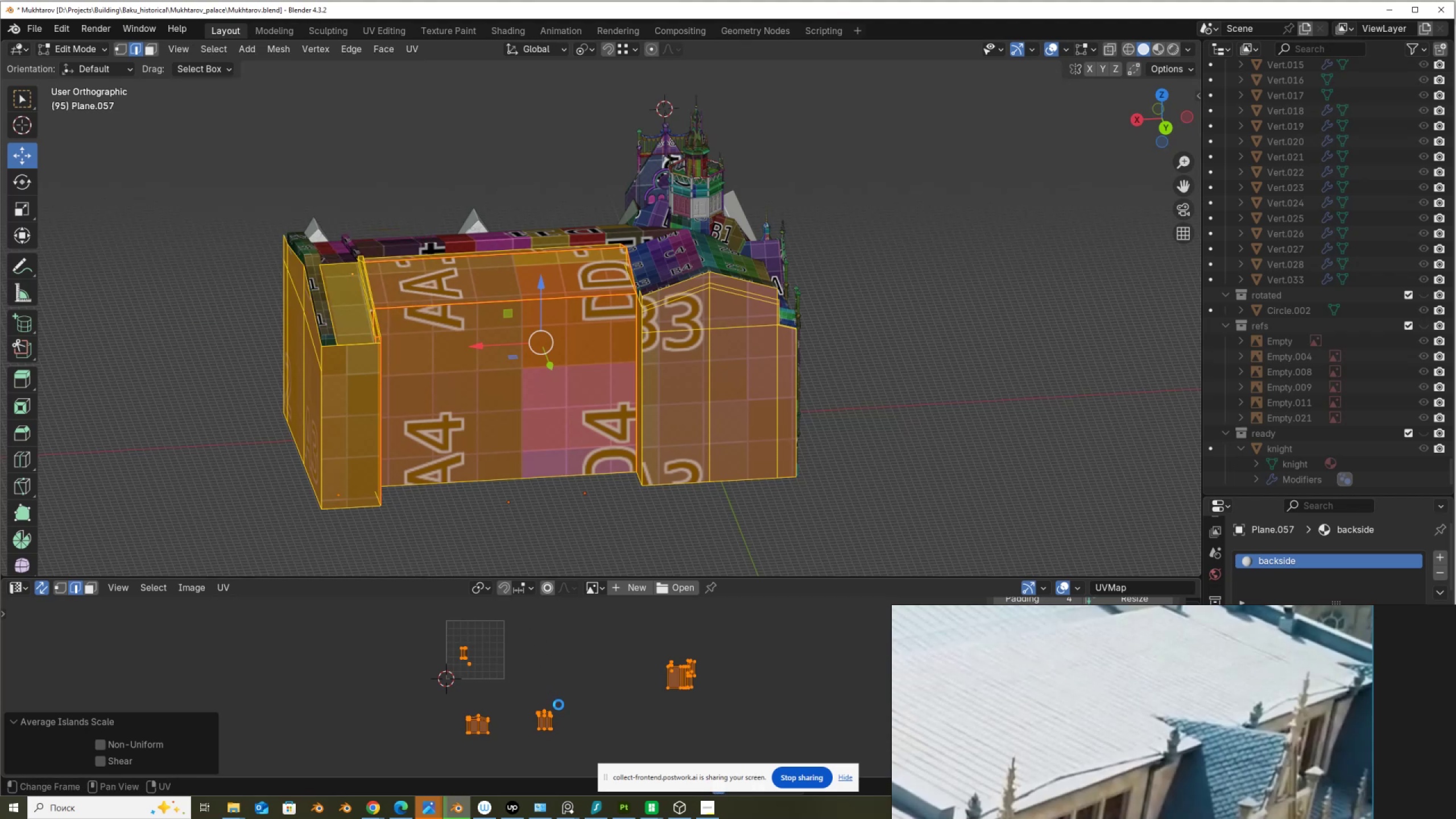 
scroll: coordinate [433, 627], scroll_direction: up, amount: 4.0
 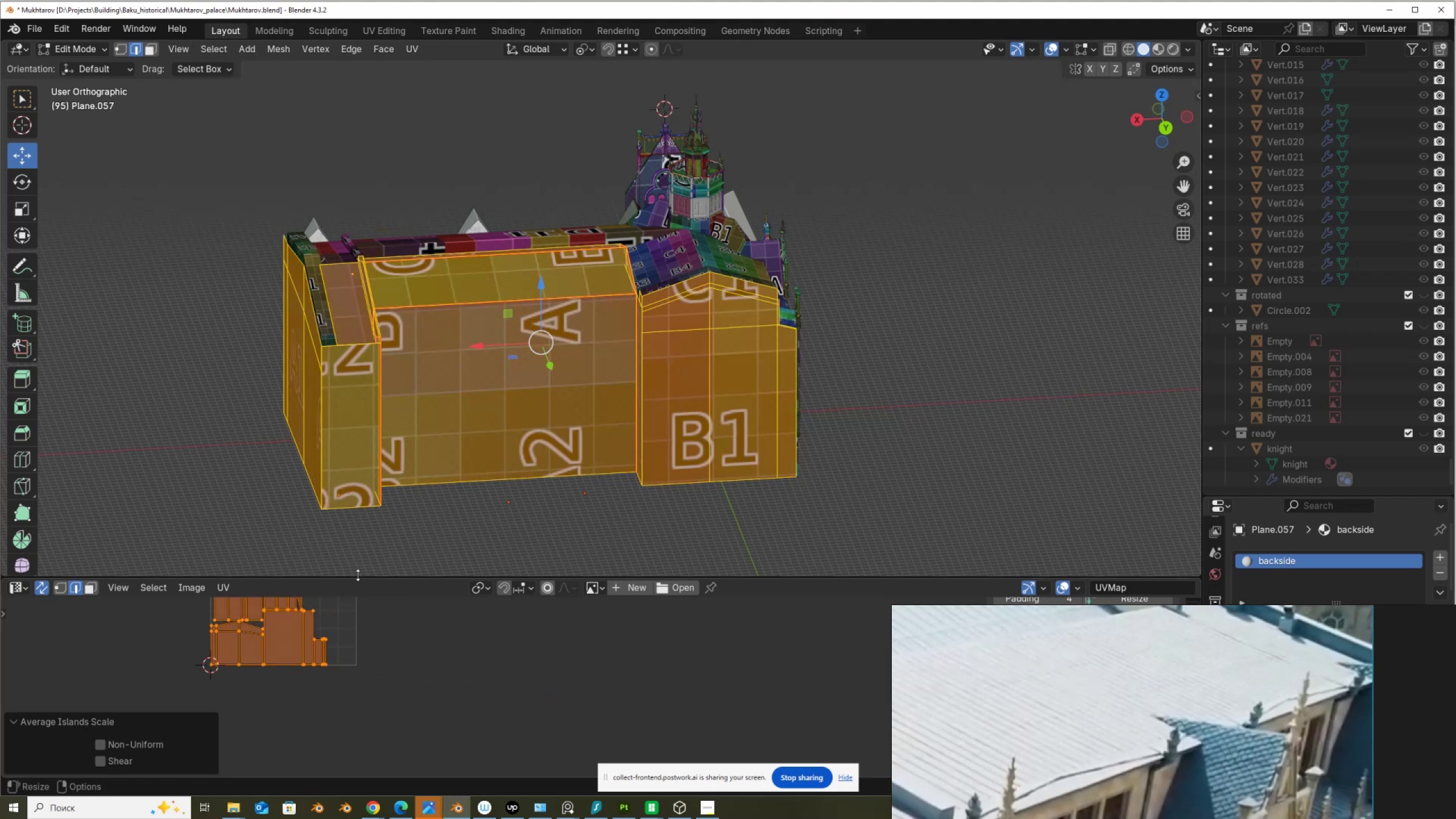 
left_click_drag(start_coordinate=[358, 575], to_coordinate=[417, 365])
 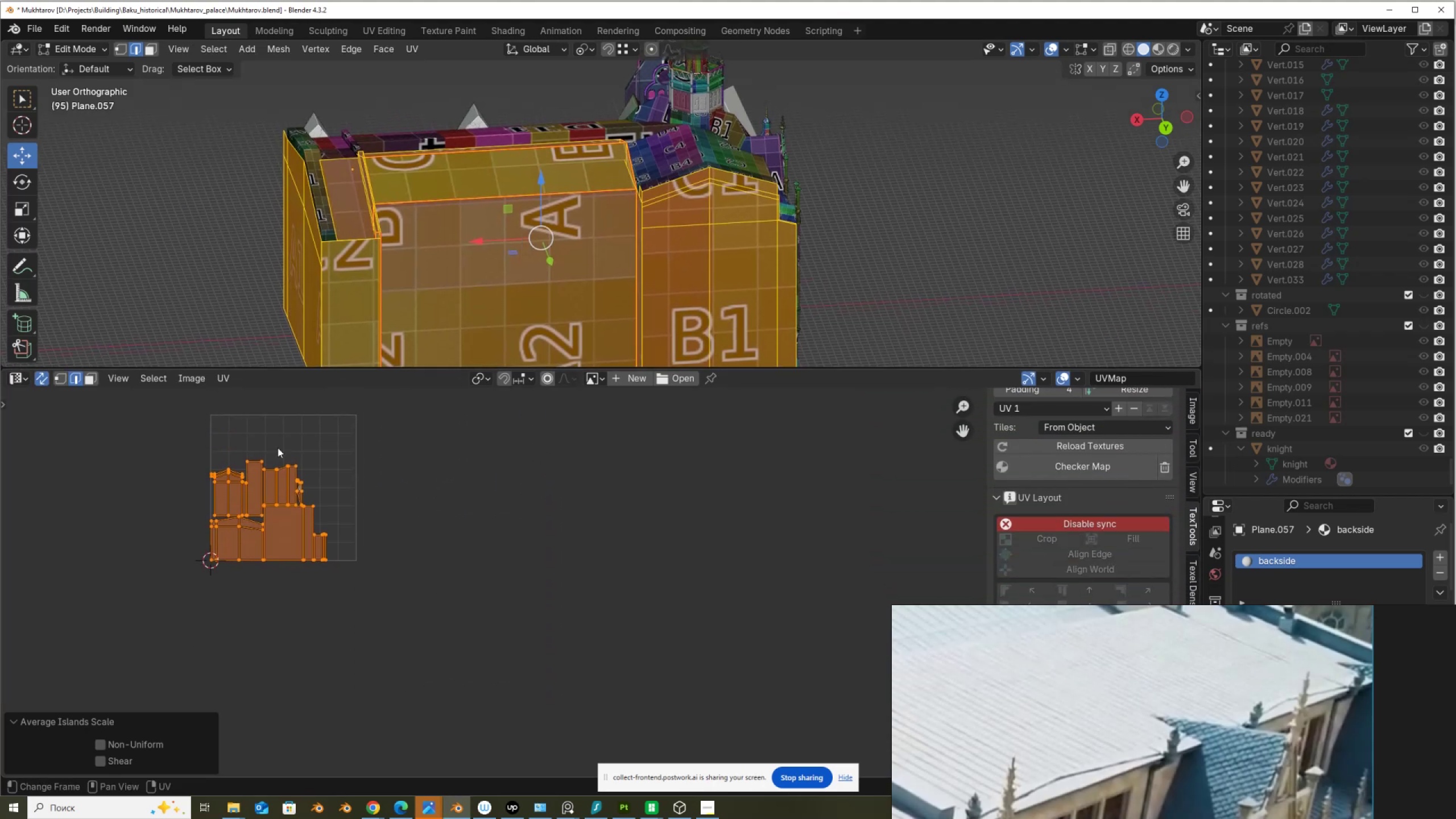 
scroll: coordinate [700, 594], scroll_direction: up, amount: 6.0
 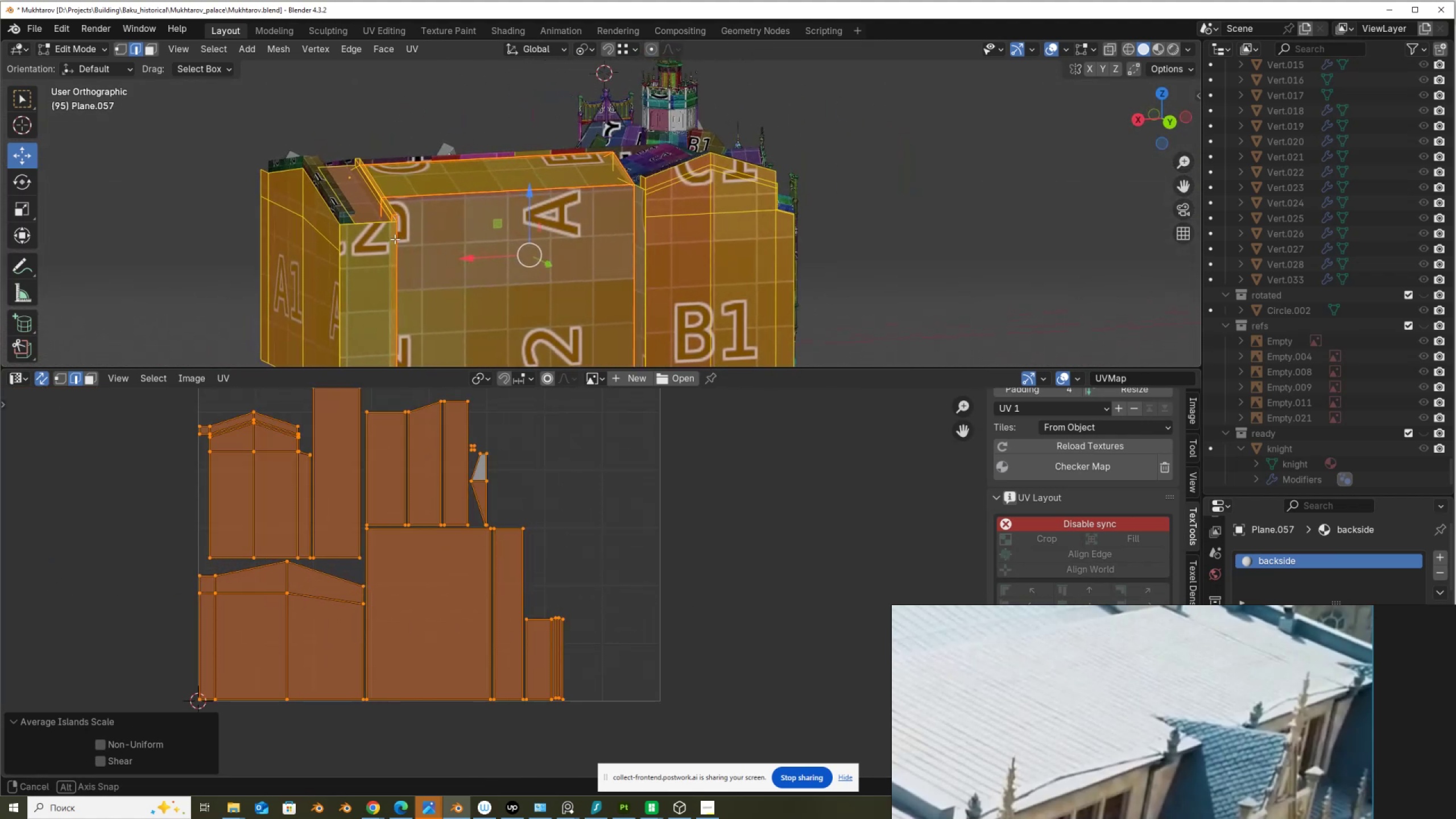 
wait(7.26)
 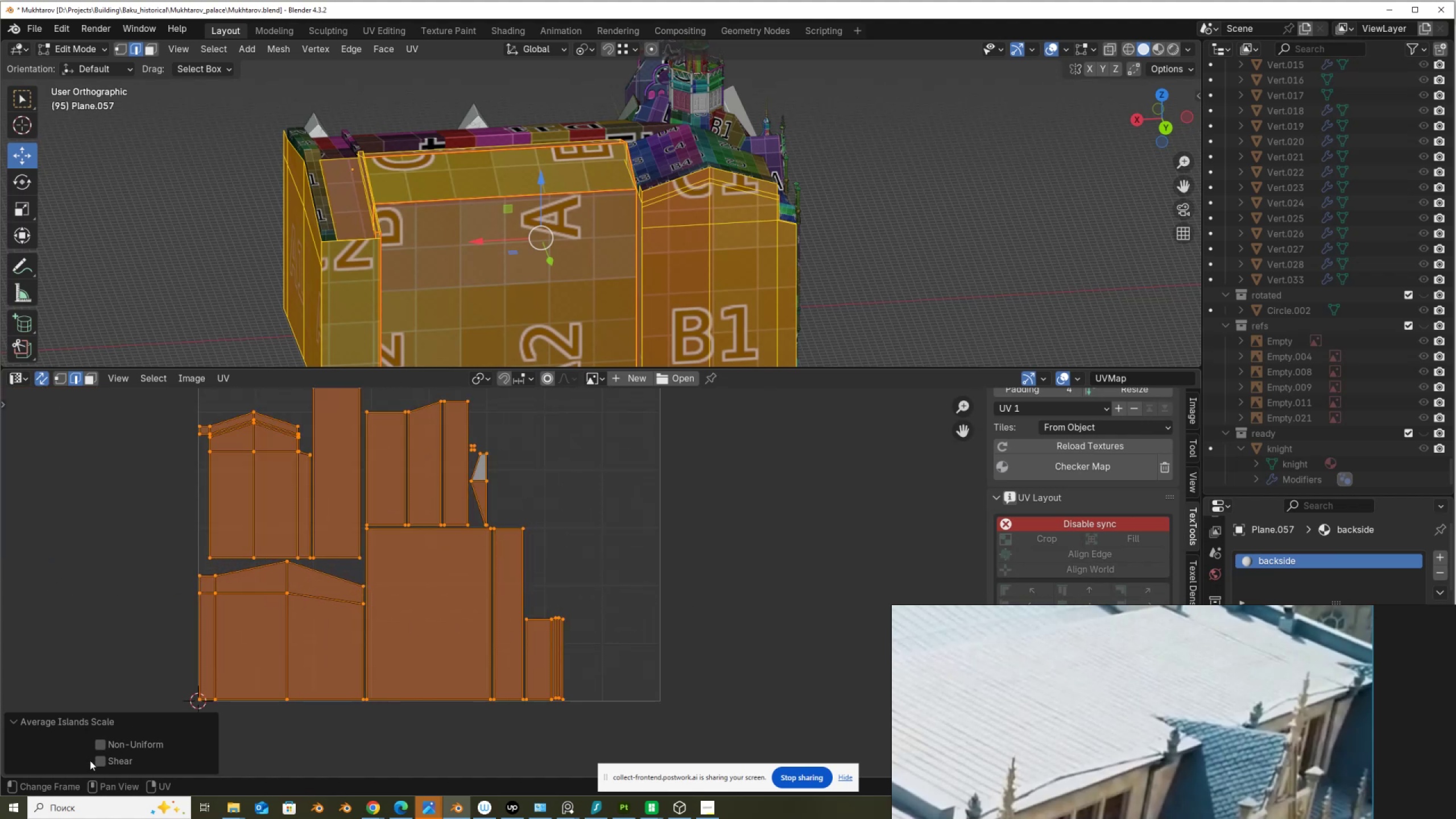 
key(Control+ControlLeft)
 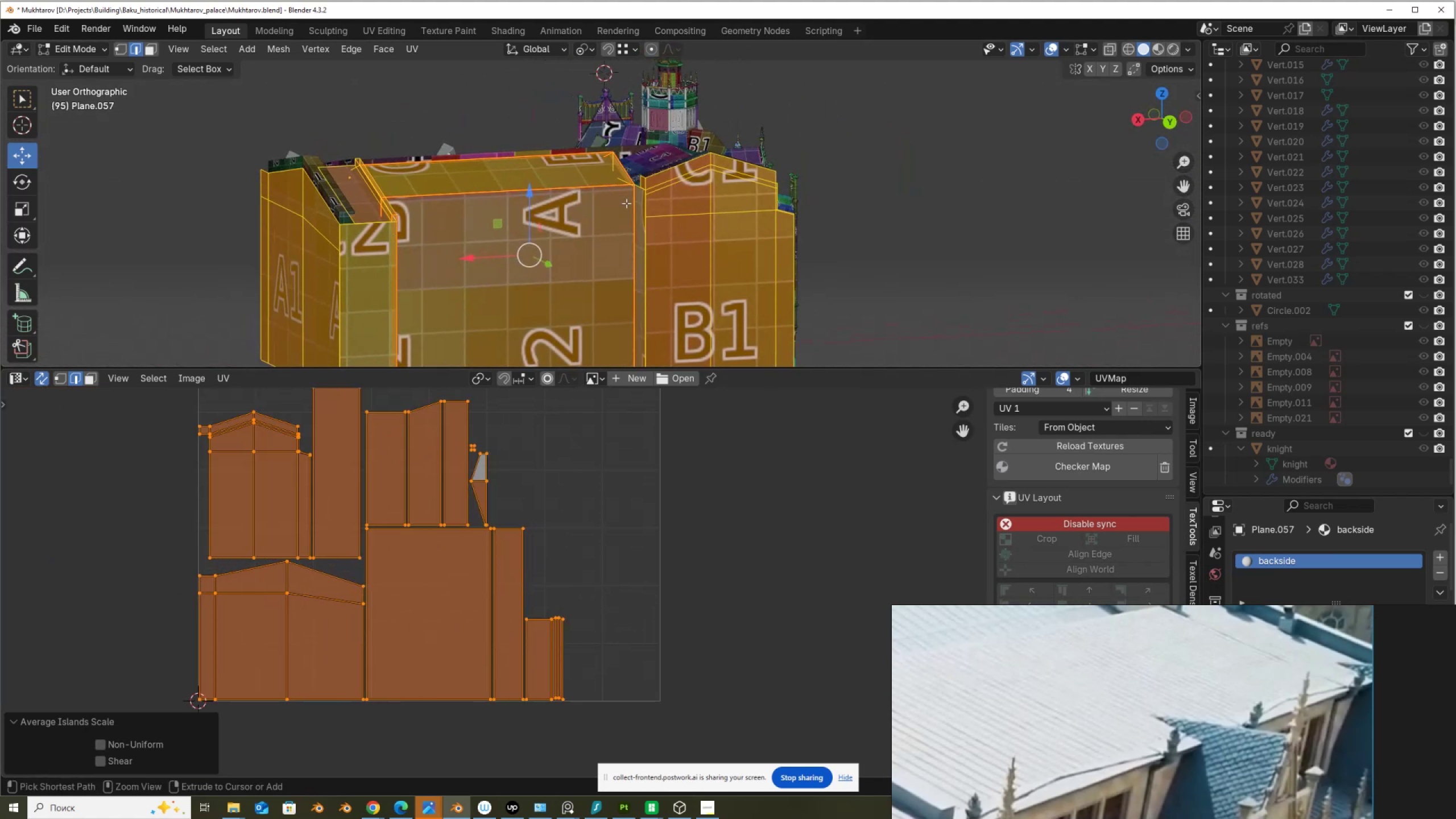 
key(Control+Z)
 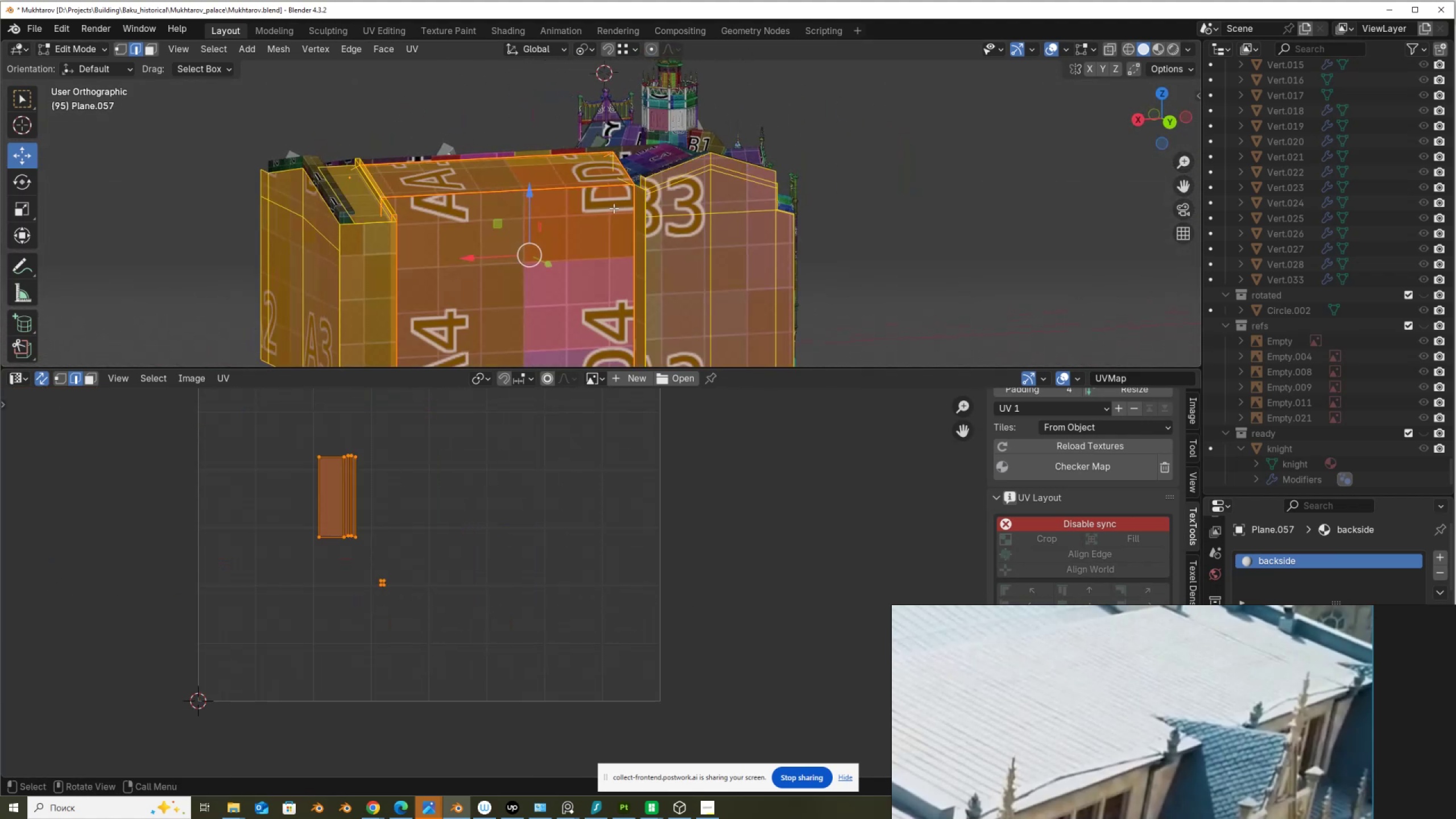 
key(Control+Shift+ShiftLeft)
 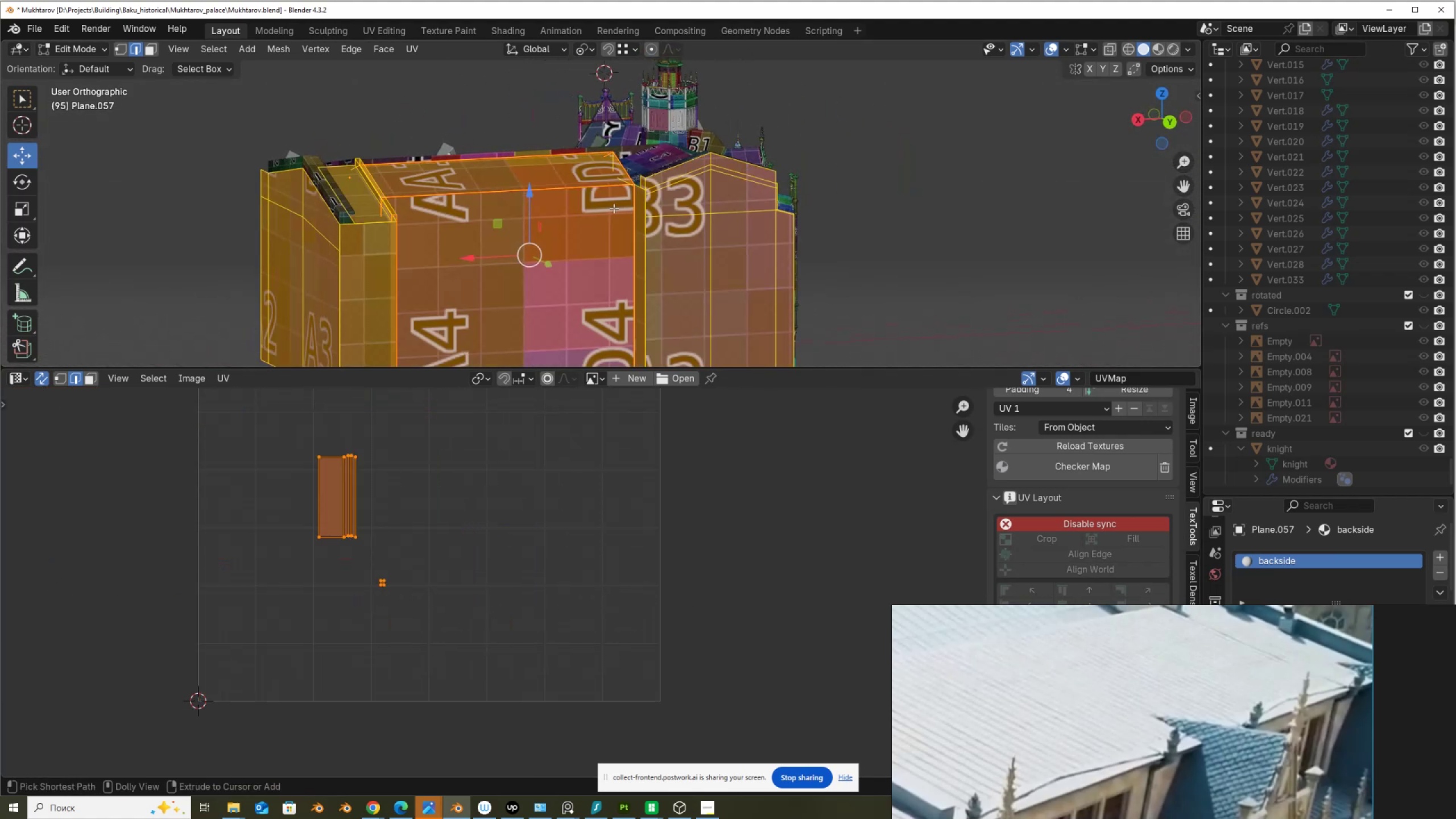 
key(Control+ControlLeft)
 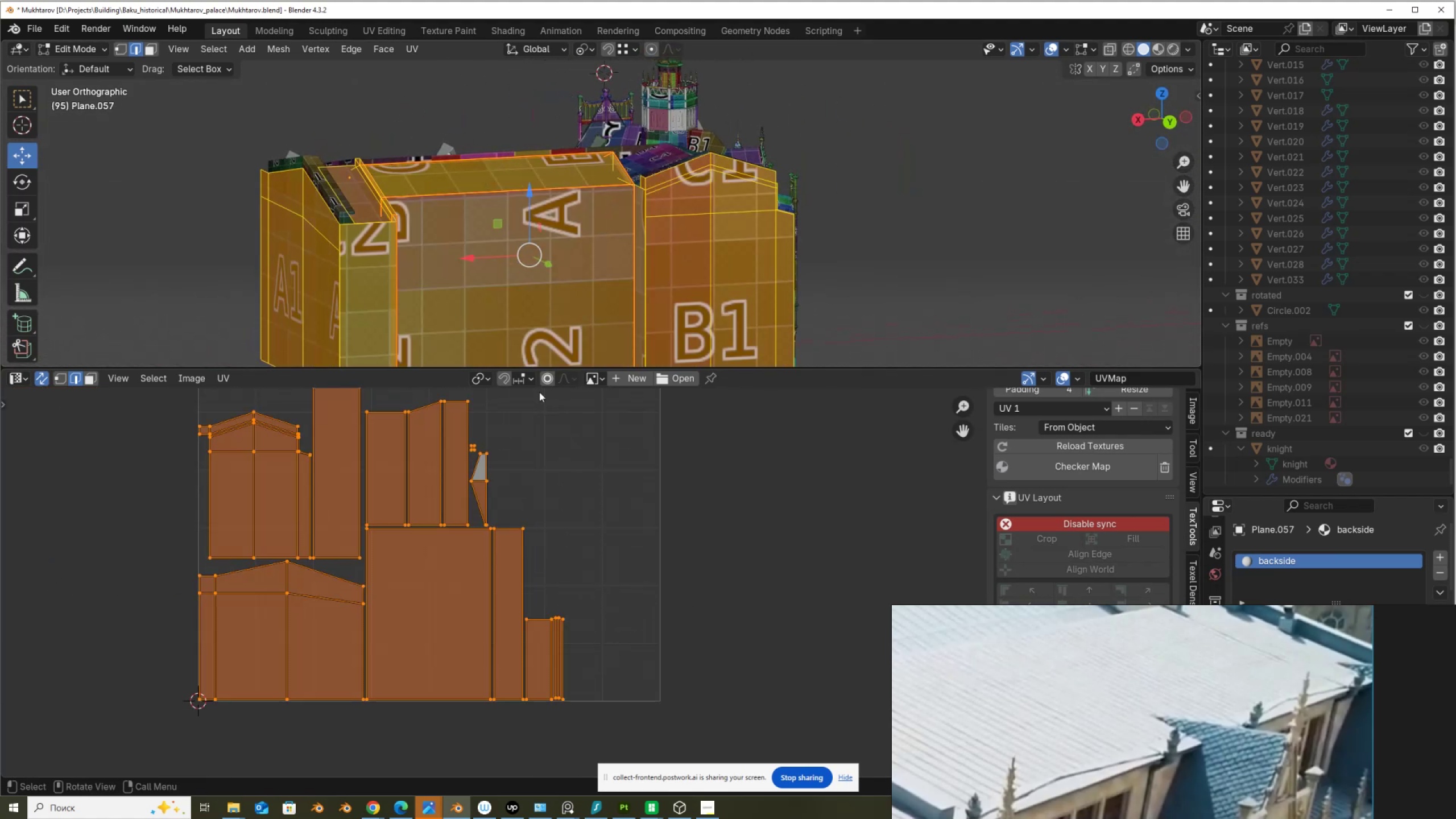 
key(Control+Shift+Z)
 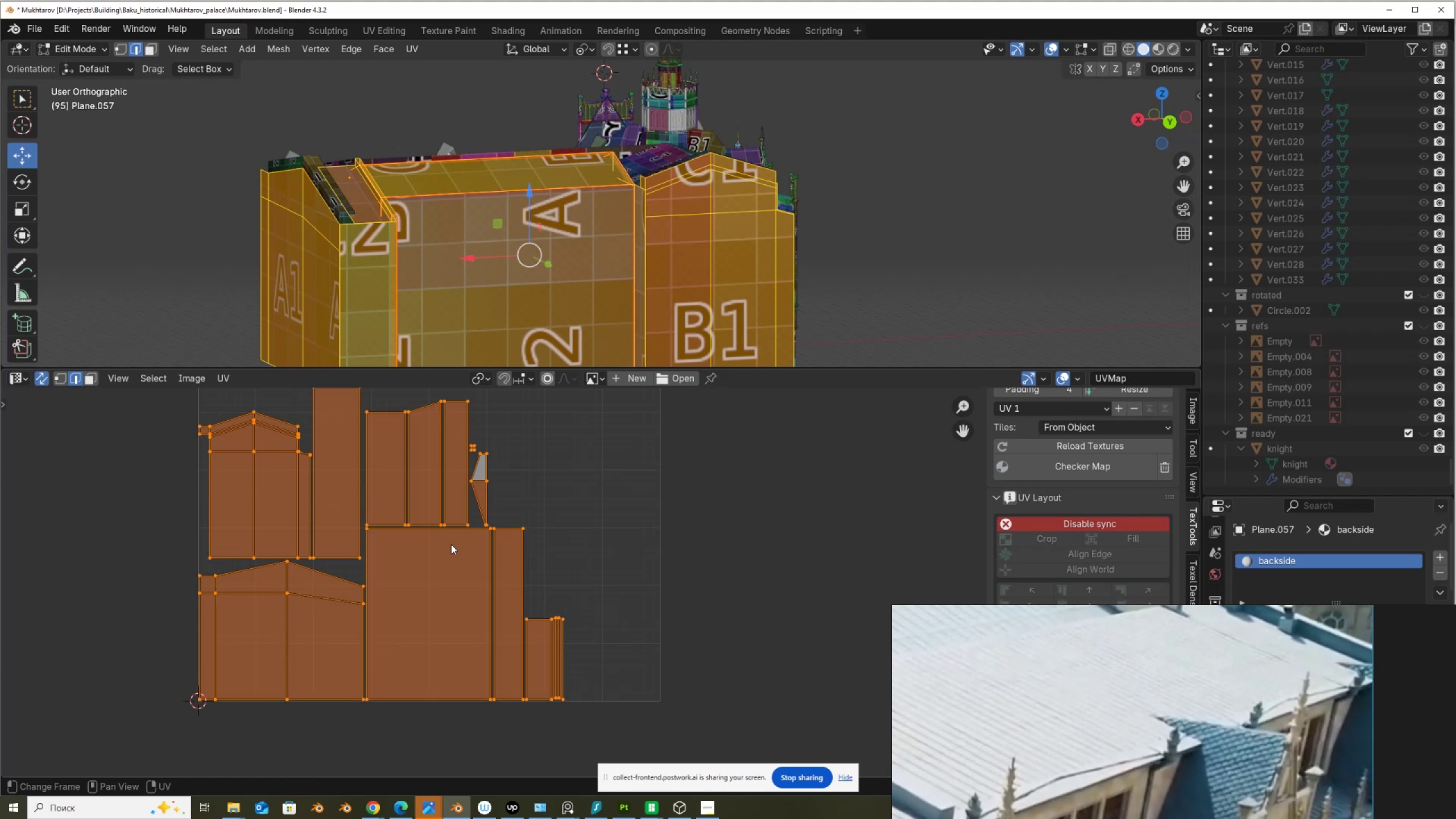 
scroll: coordinate [453, 542], scroll_direction: down, amount: 2.0
 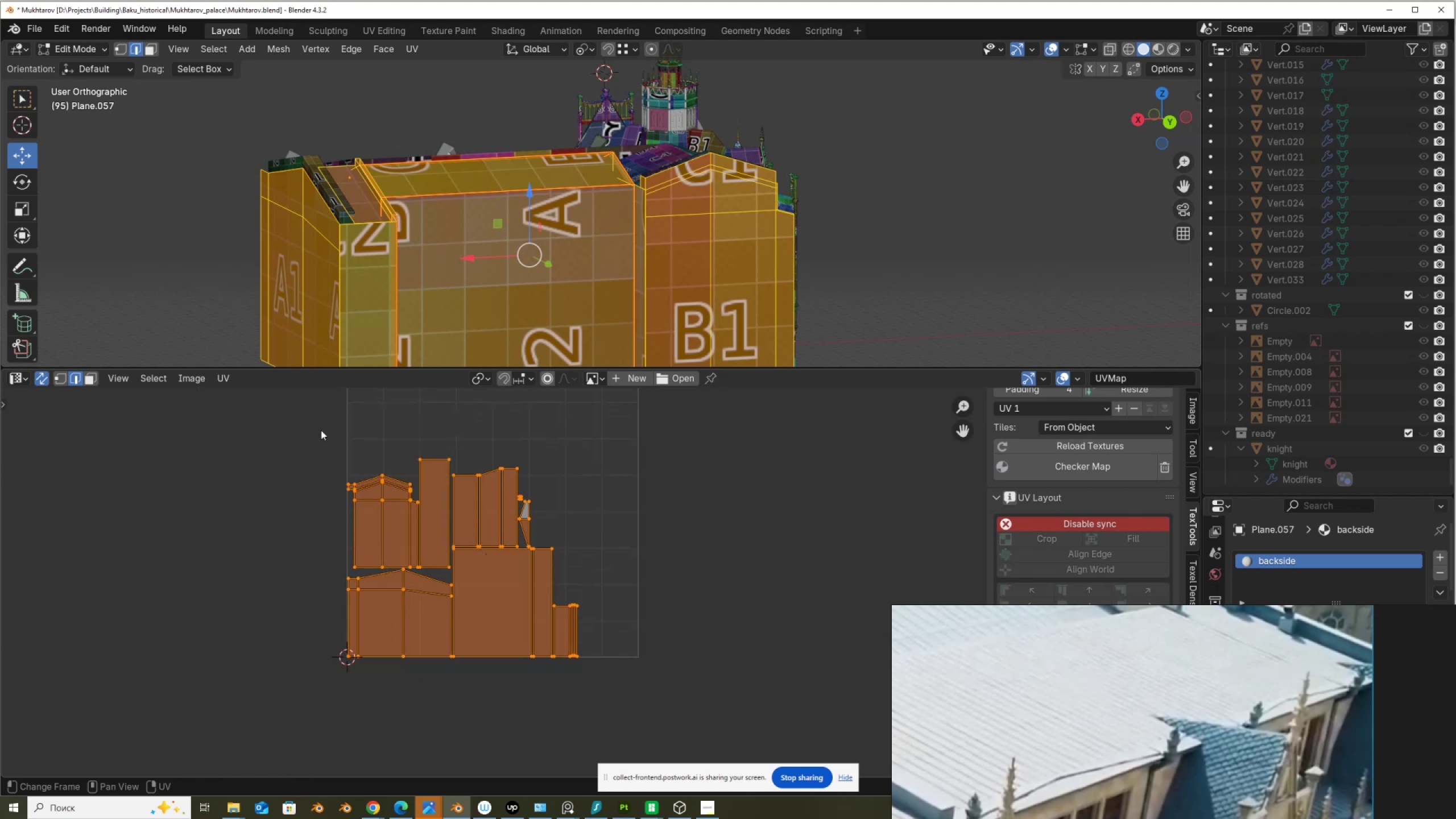 
left_click([1106, 522])
 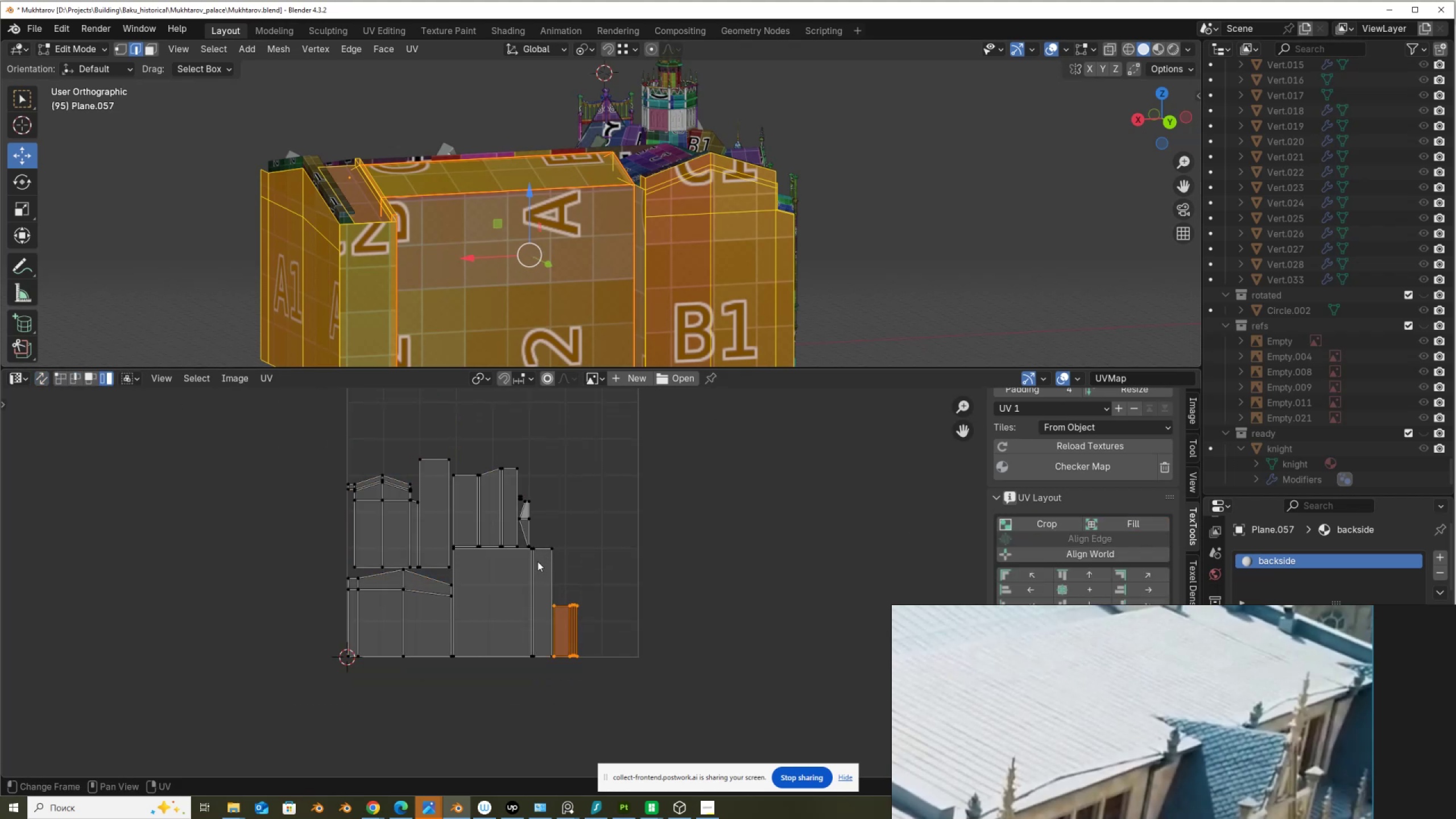 
left_click([531, 559])
 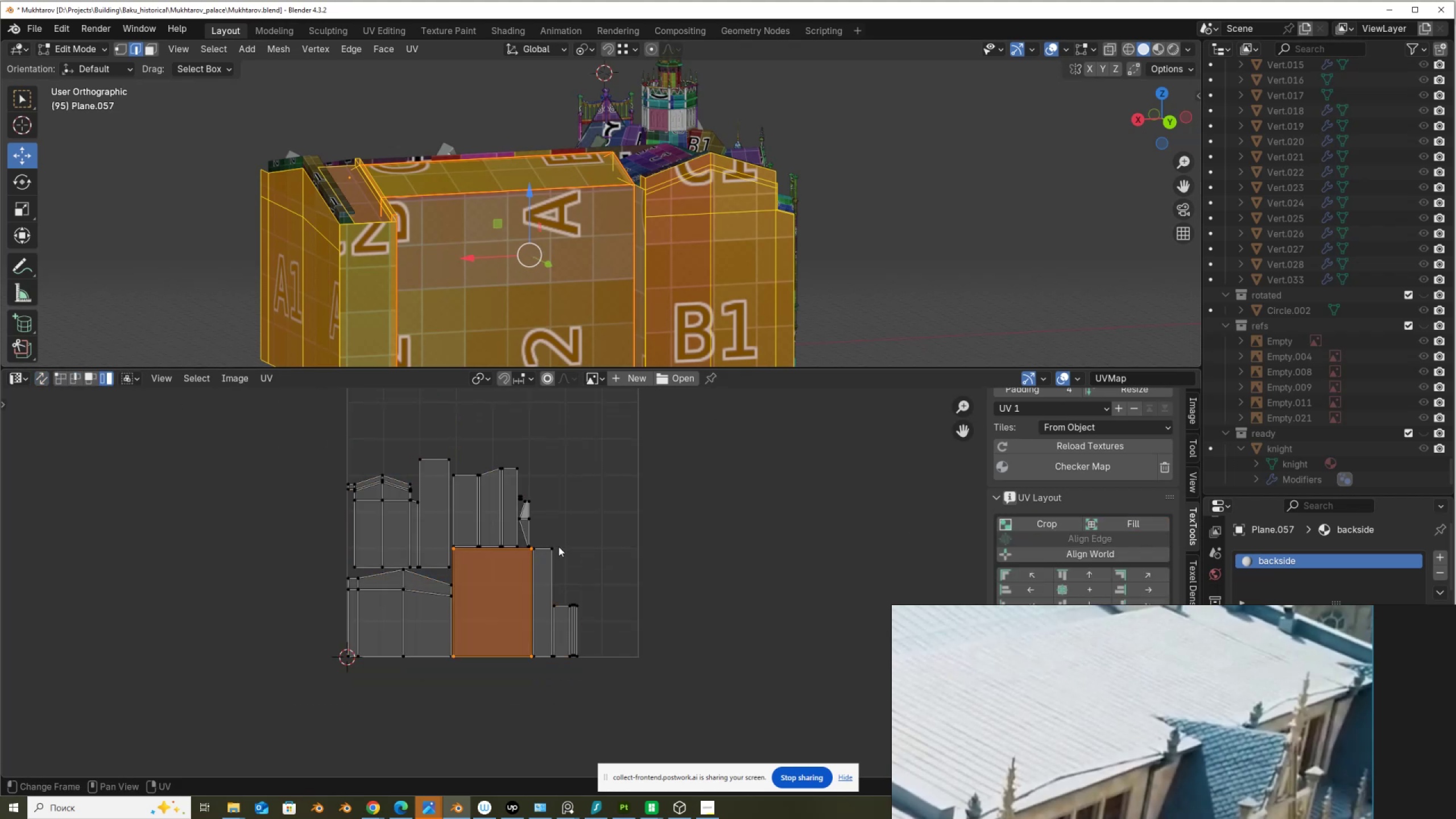 
key(R)
 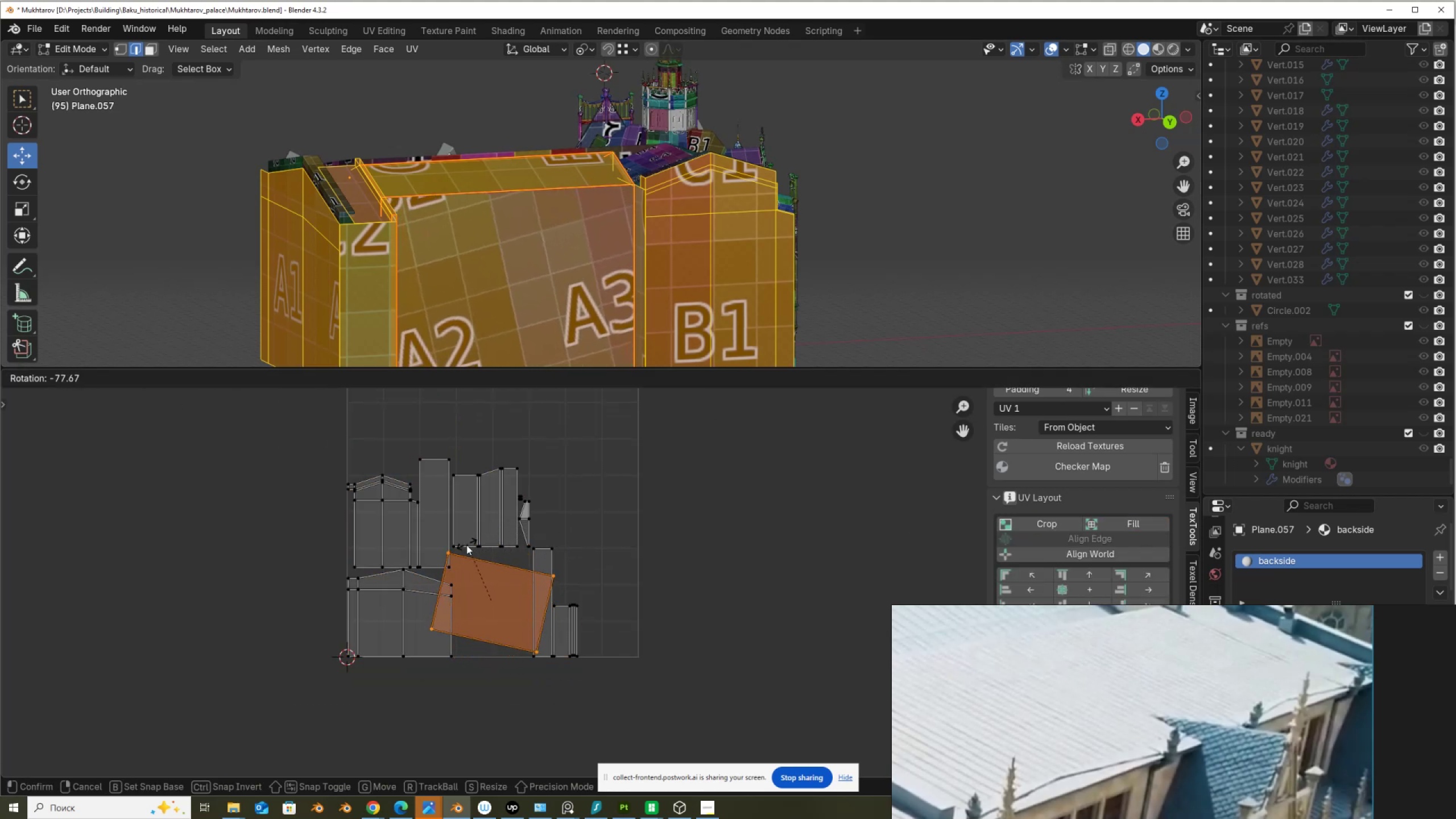 
hold_key(key=ControlLeft, duration=1.5)
 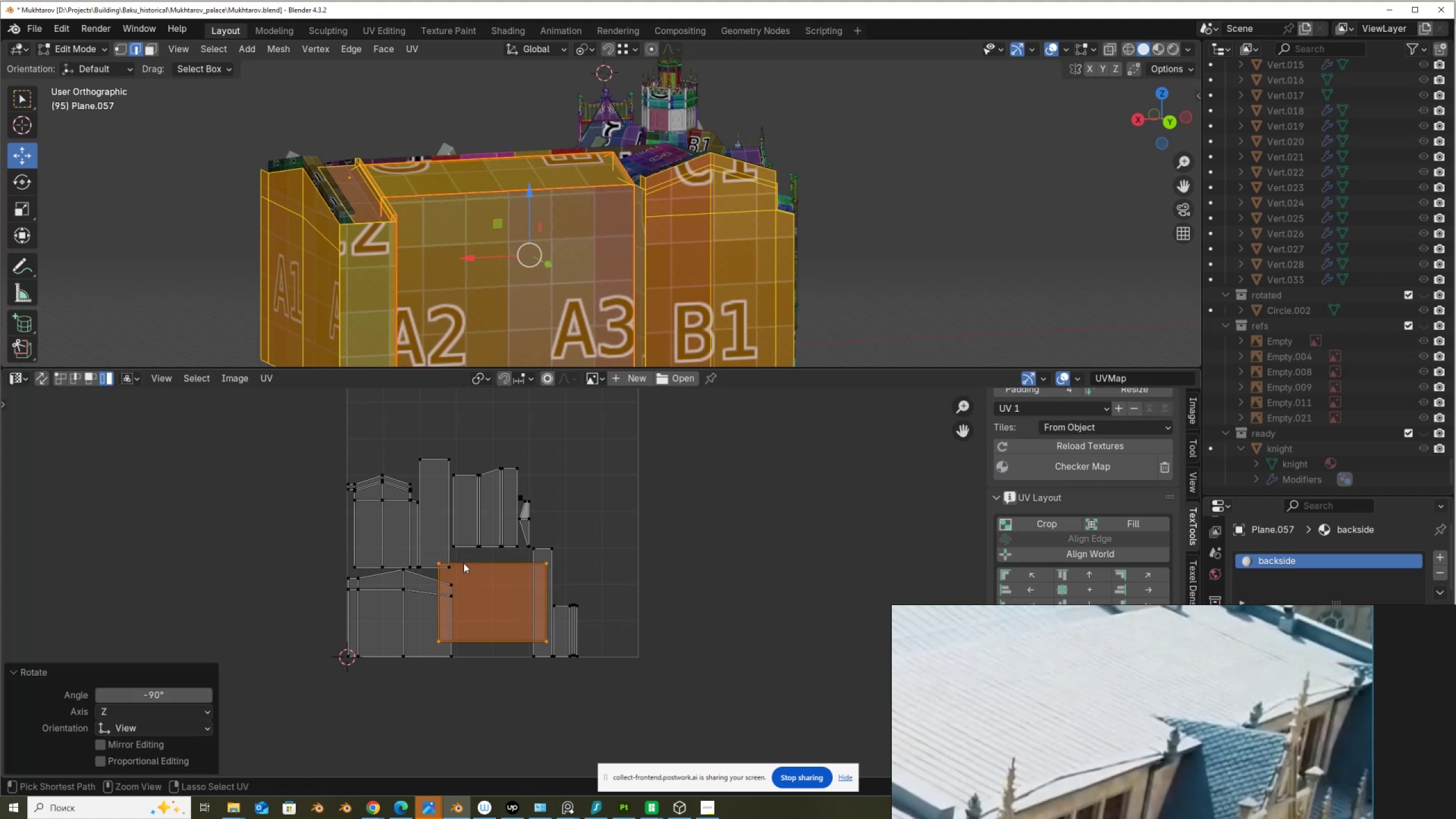 
hold_key(key=ControlLeft, duration=0.52)
left_click([464, 563])
 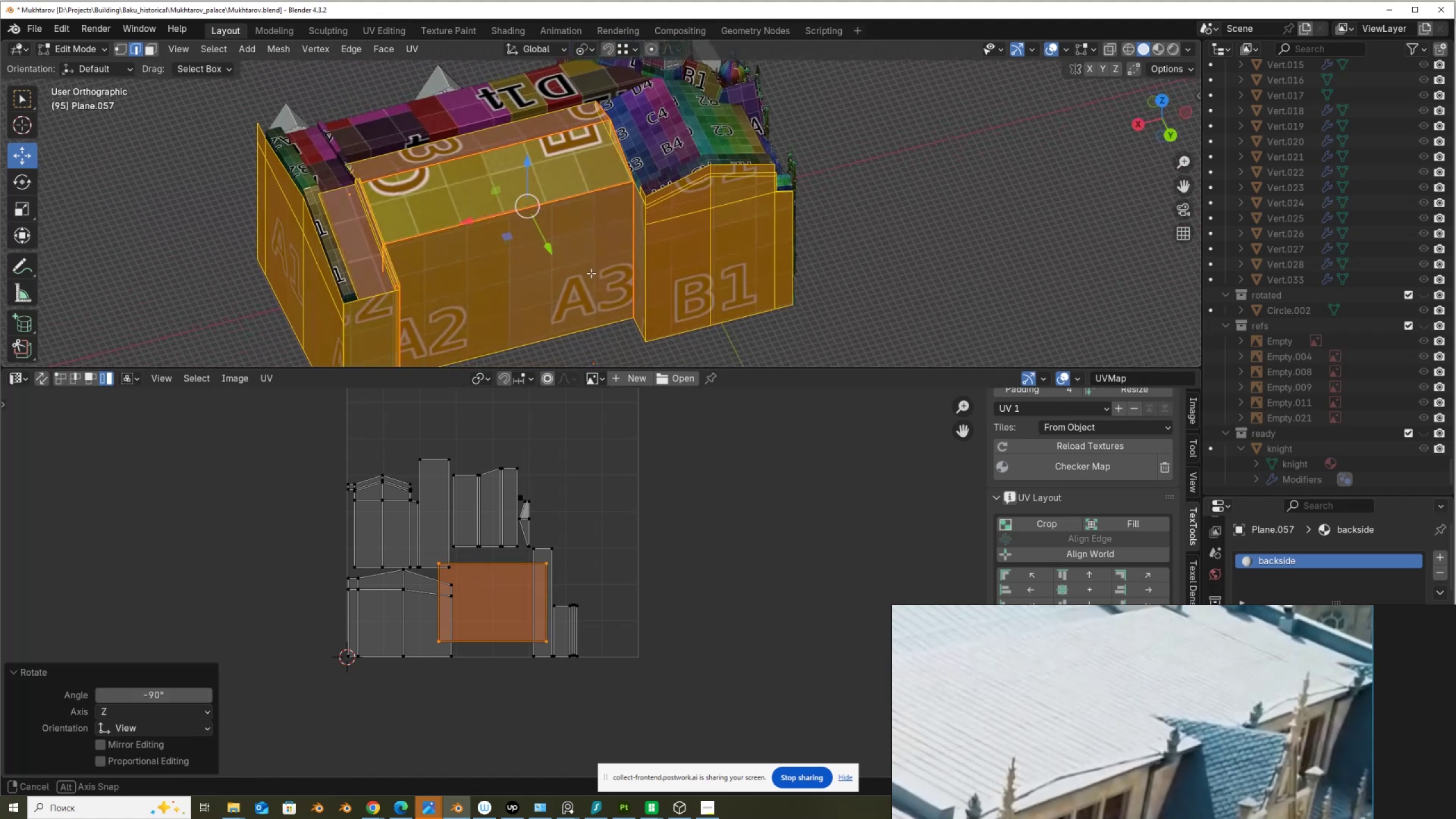 
scroll: coordinate [591, 273], scroll_direction: none, amount: 0.0
 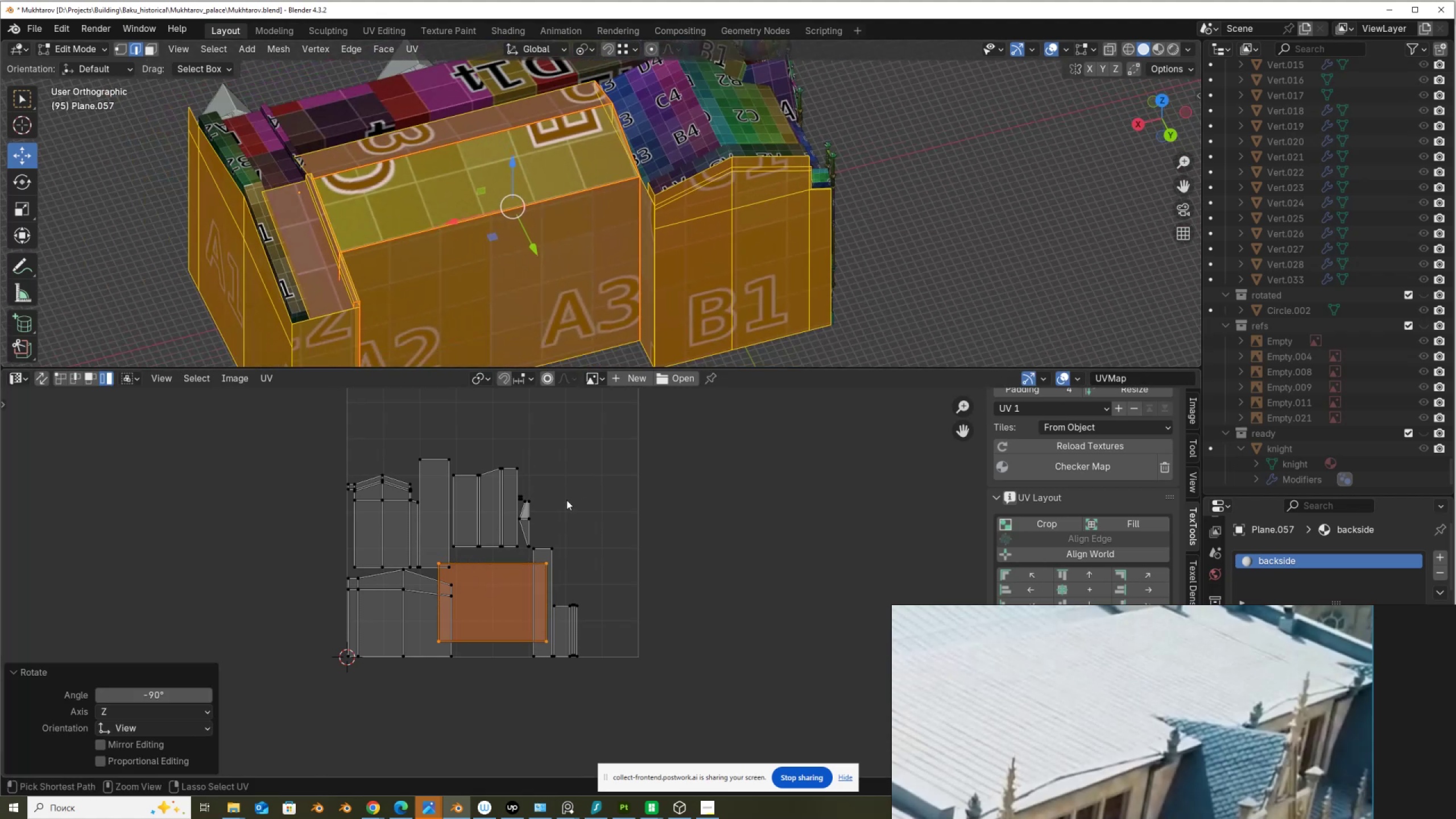 
key(Control+ControlLeft)
 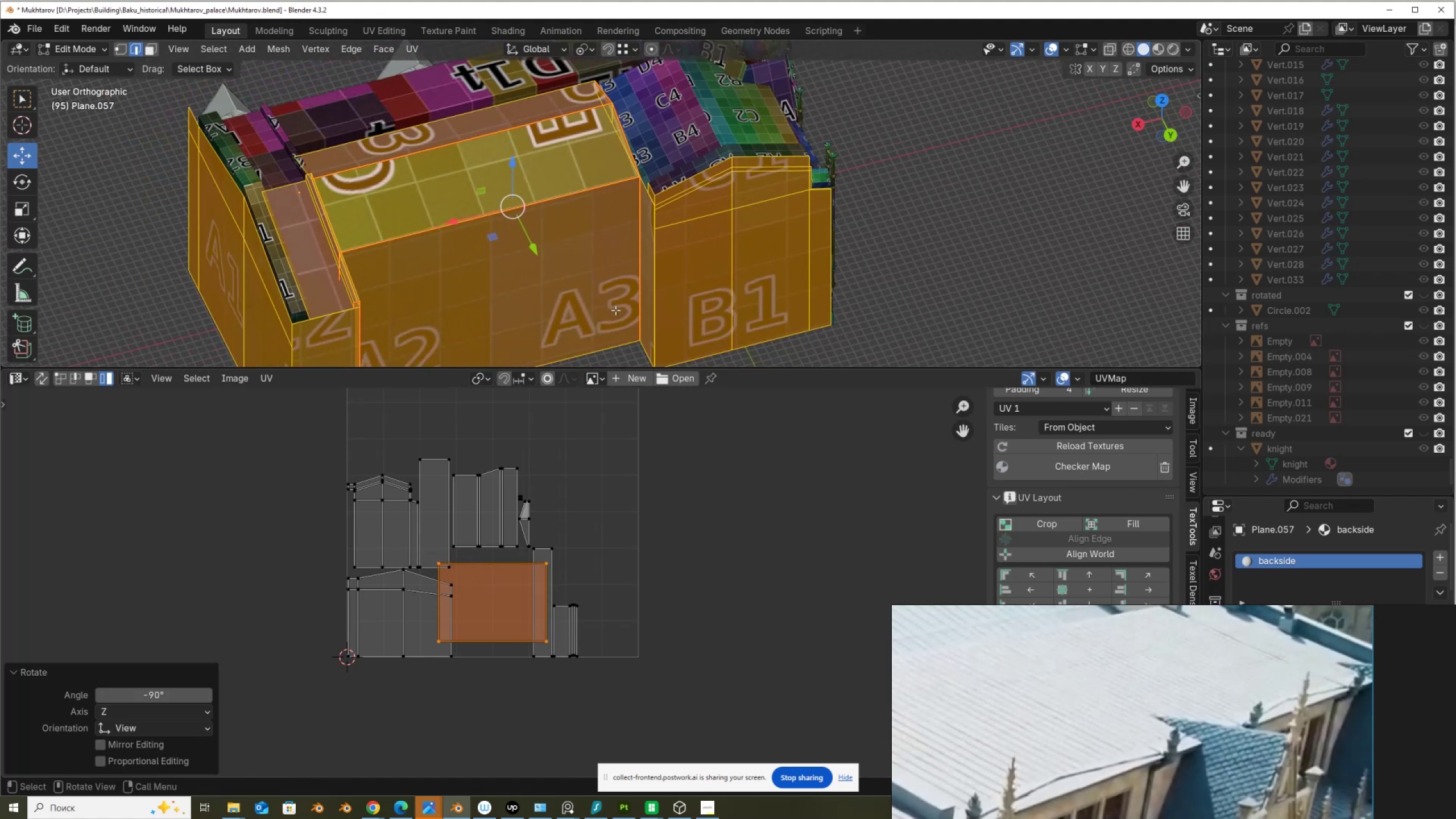 
key(Control+Z)
 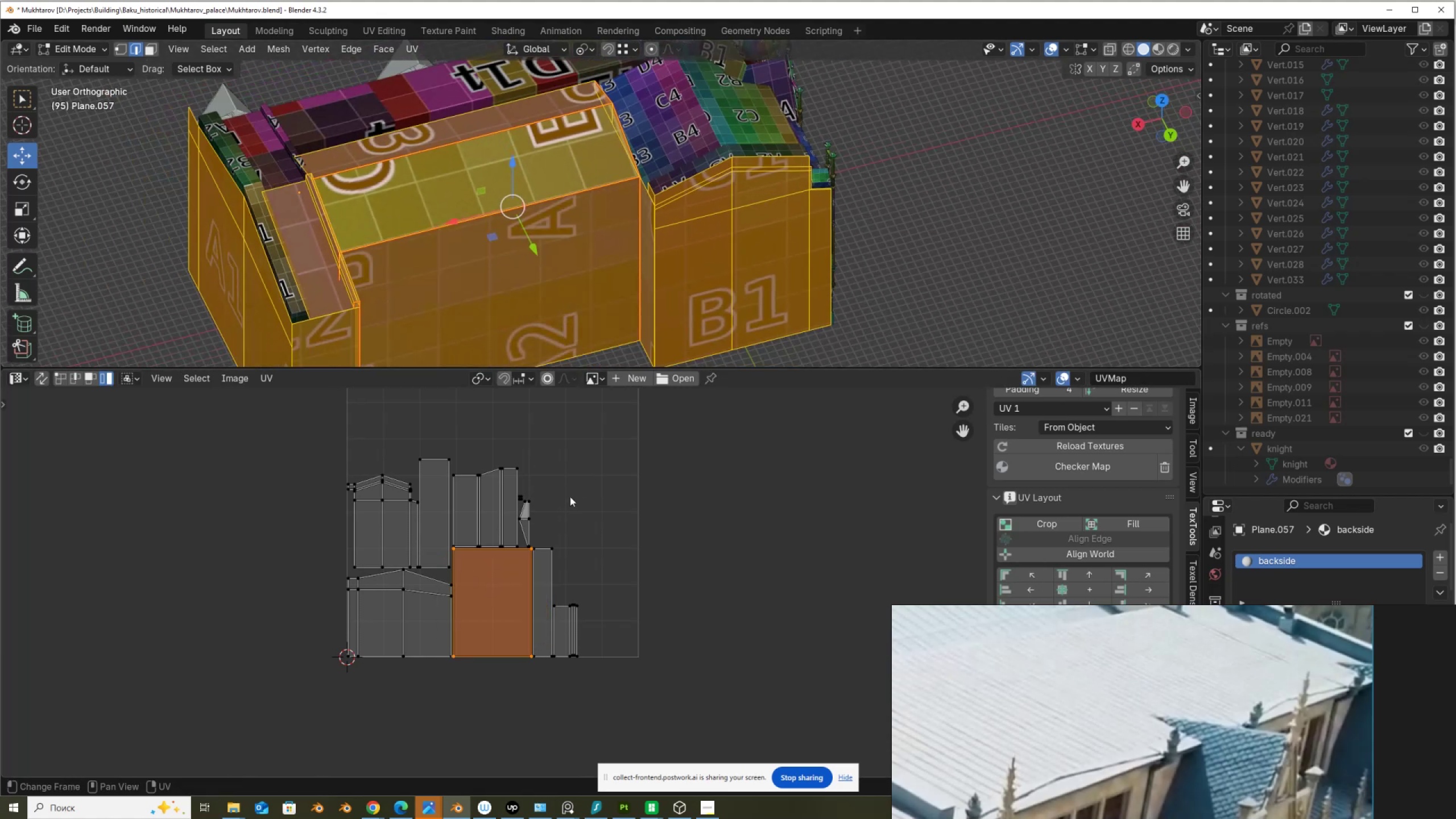 
scroll: coordinate [431, 582], scroll_direction: down, amount: 1.0
 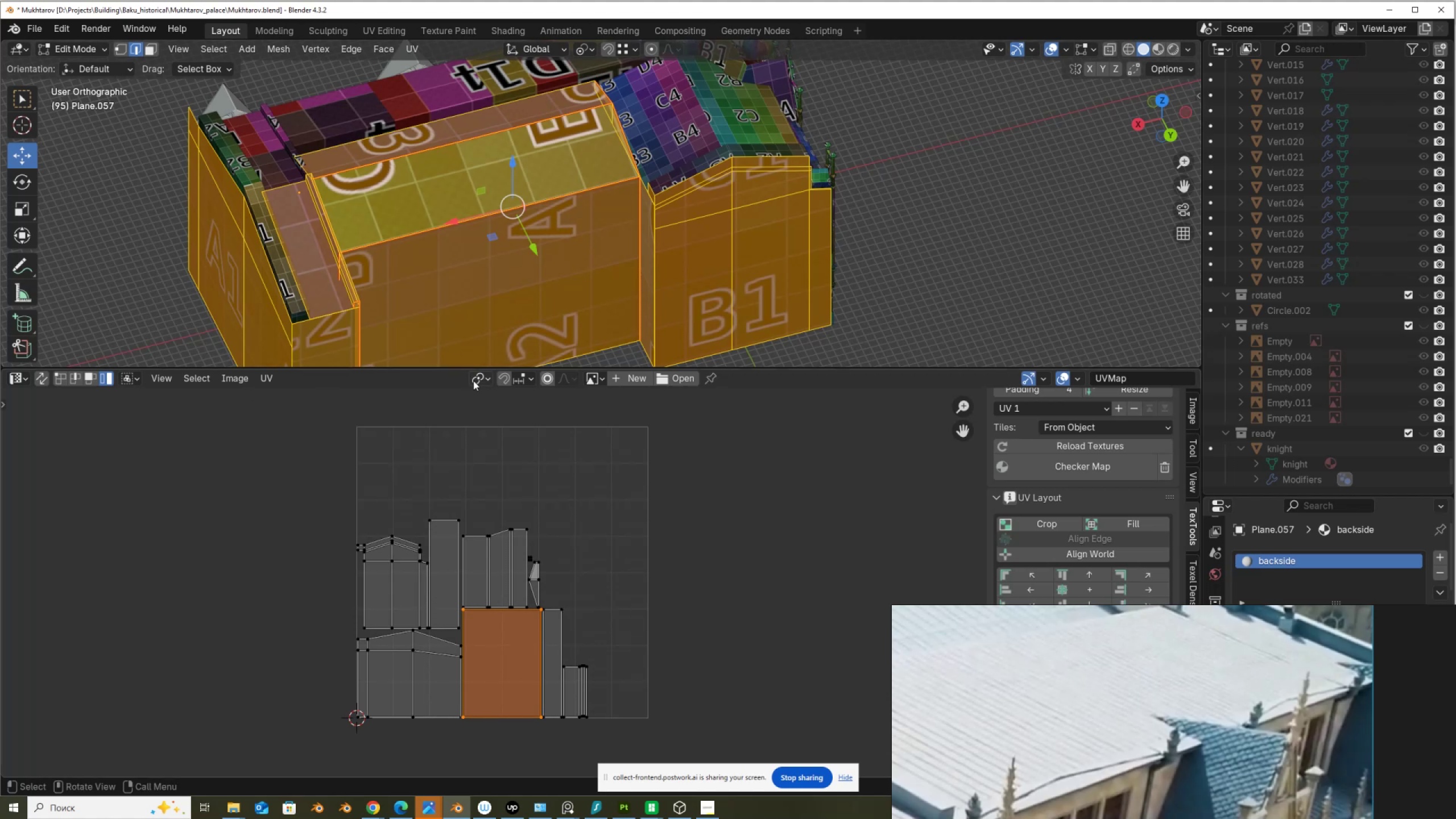 
left_click([487, 452])
 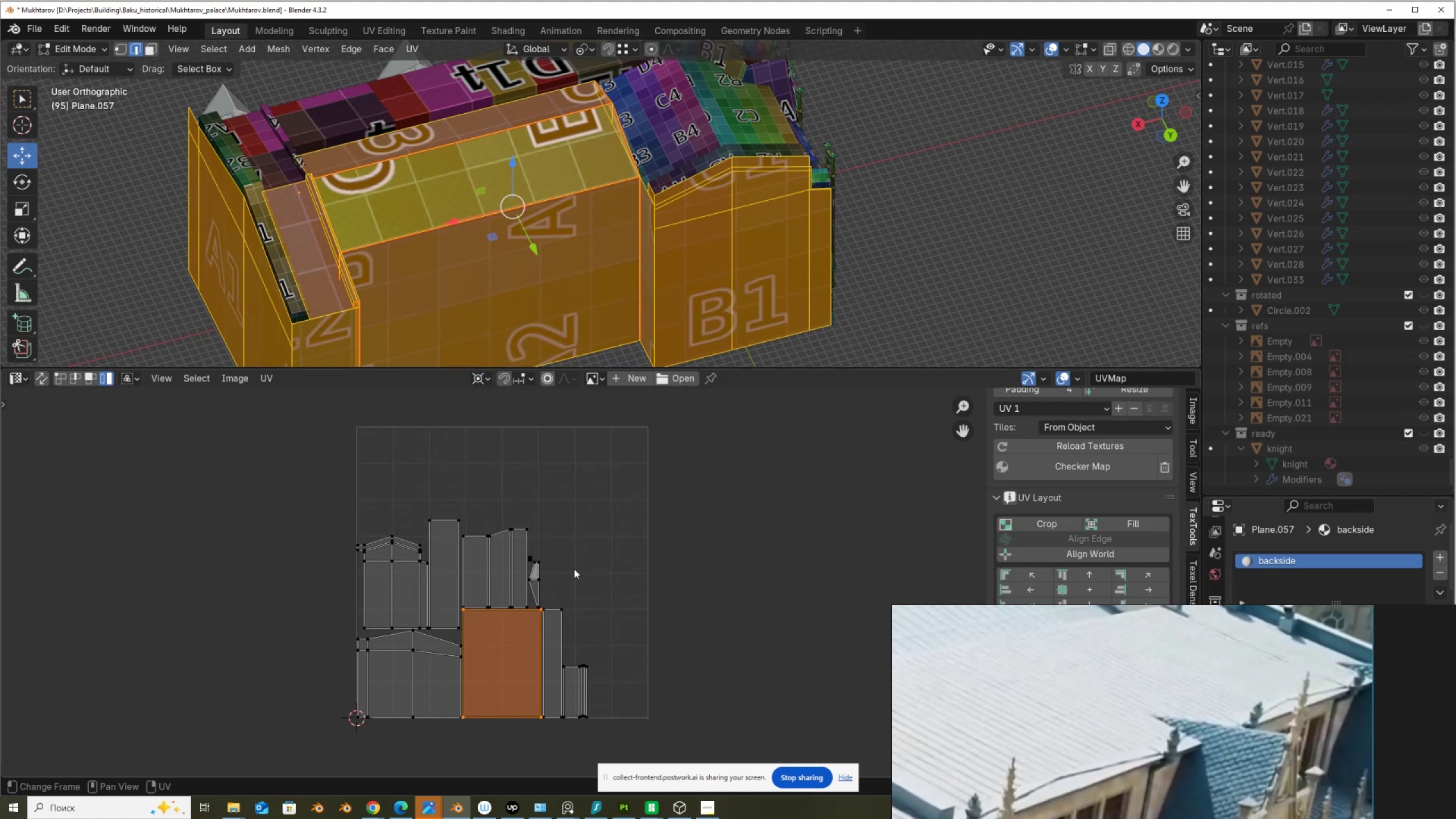 
type(as)
 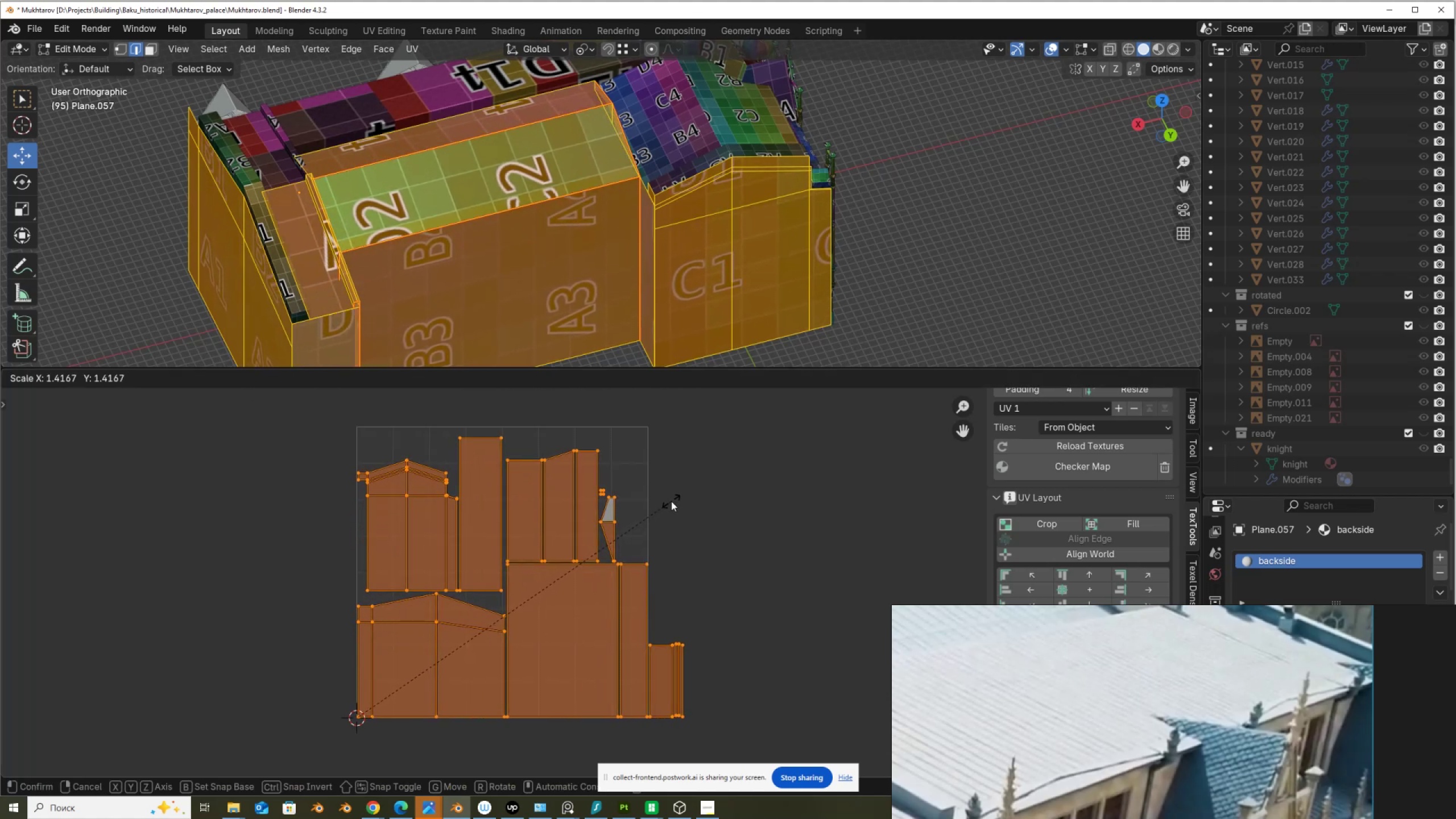 
left_click([671, 501])
 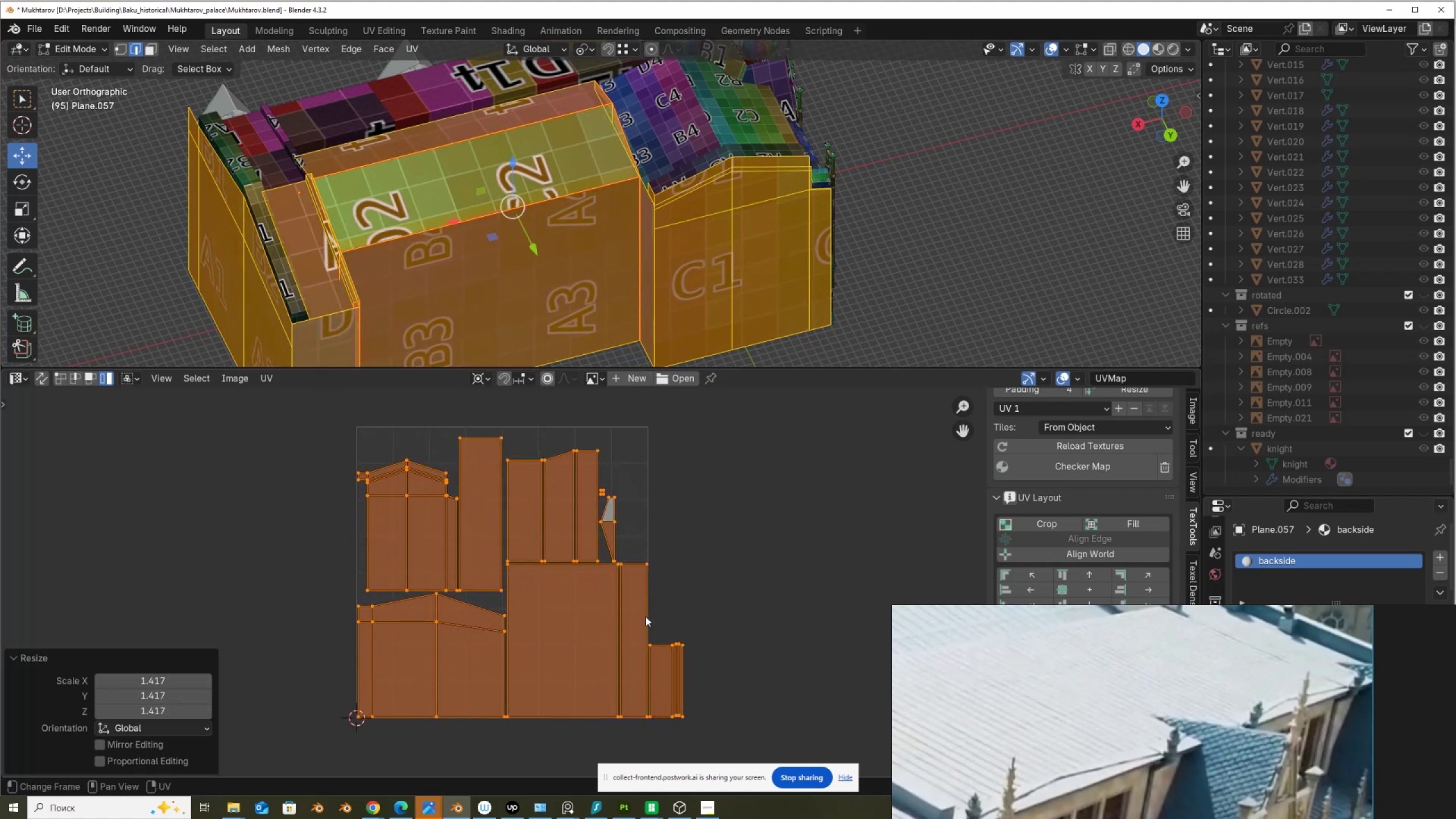 
left_click_drag(start_coordinate=[667, 635], to_coordinate=[724, 679])
 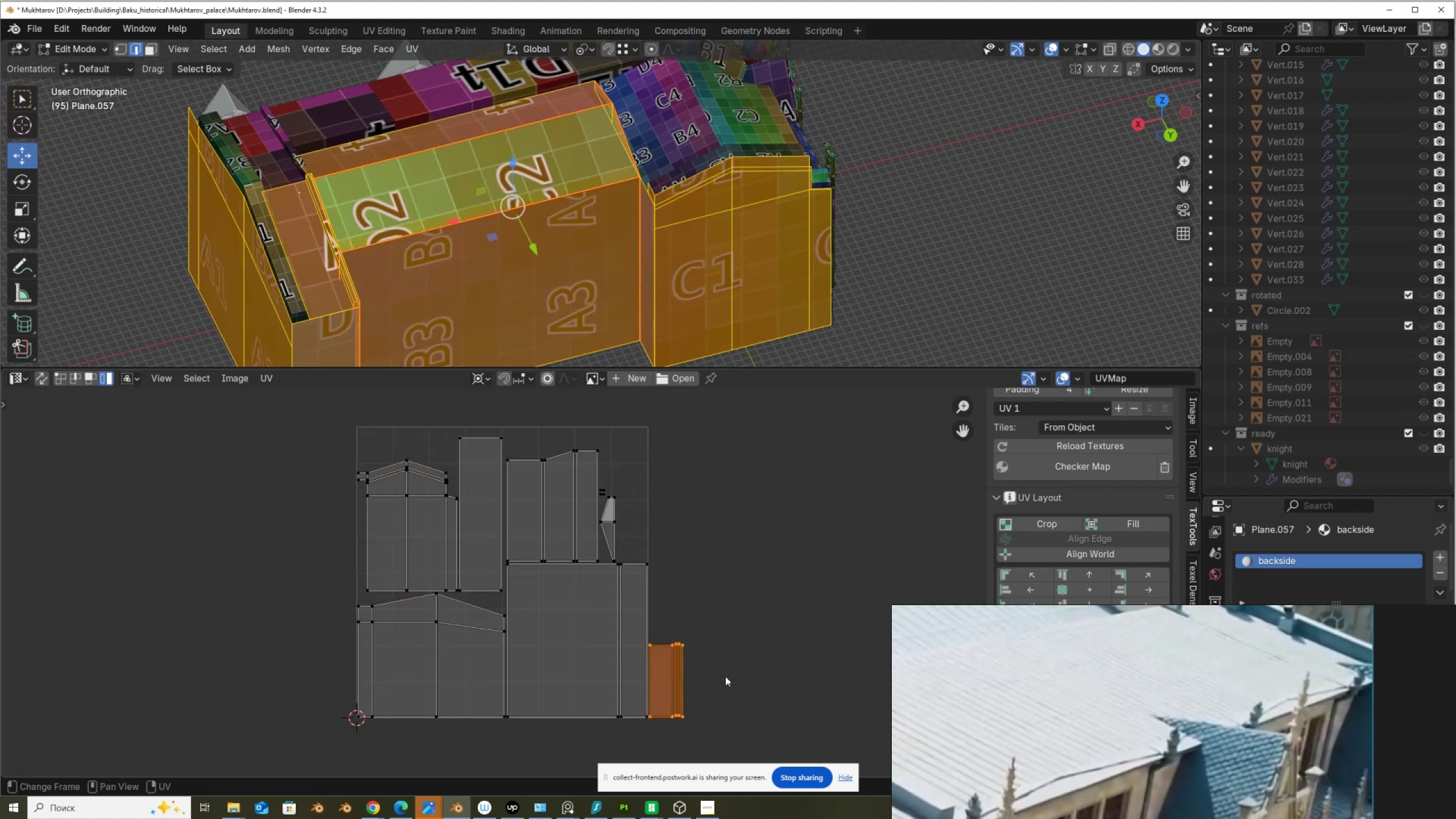 
key(S)
 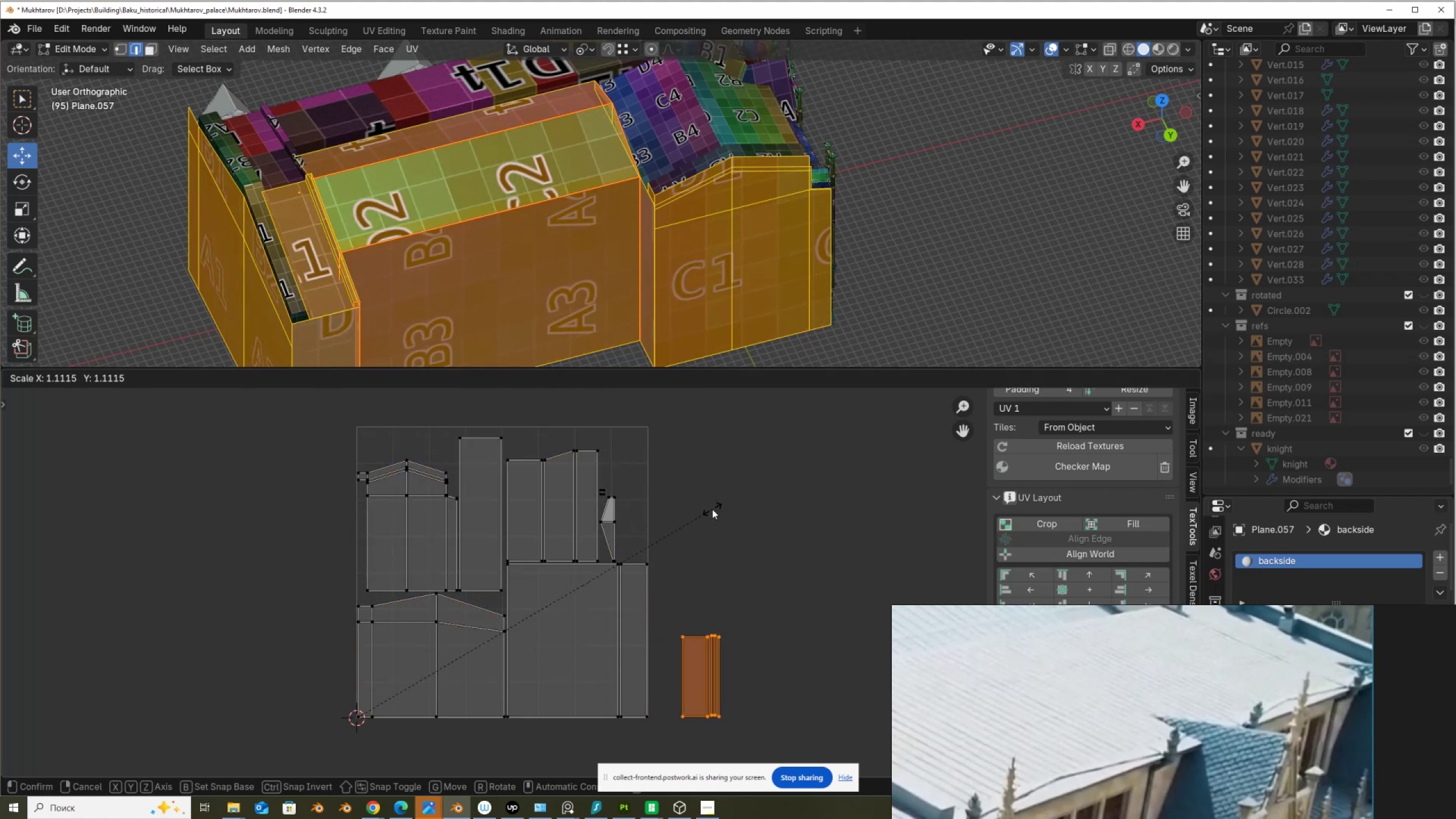 
right_click([712, 510])
 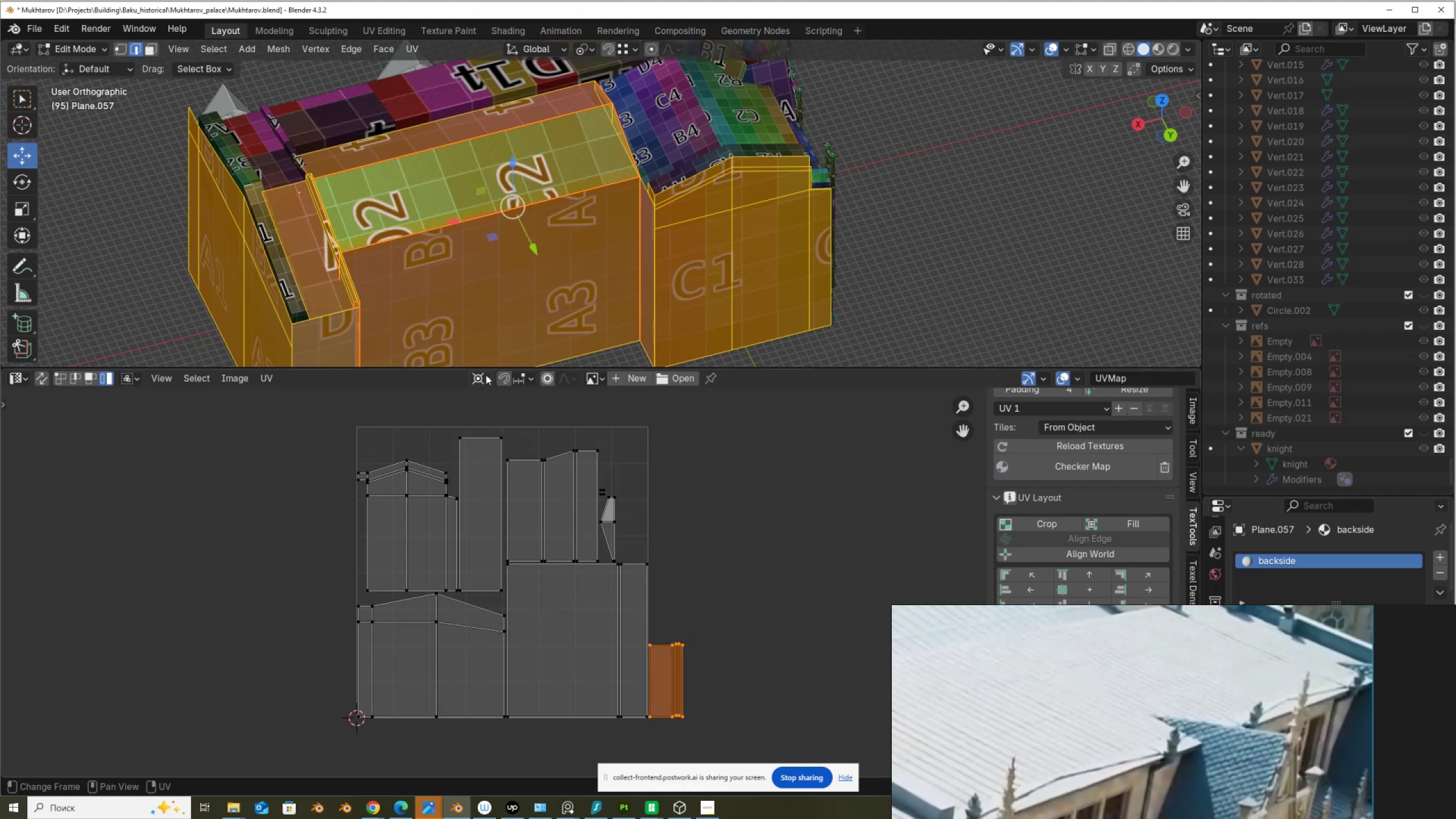 
left_click([481, 375])
 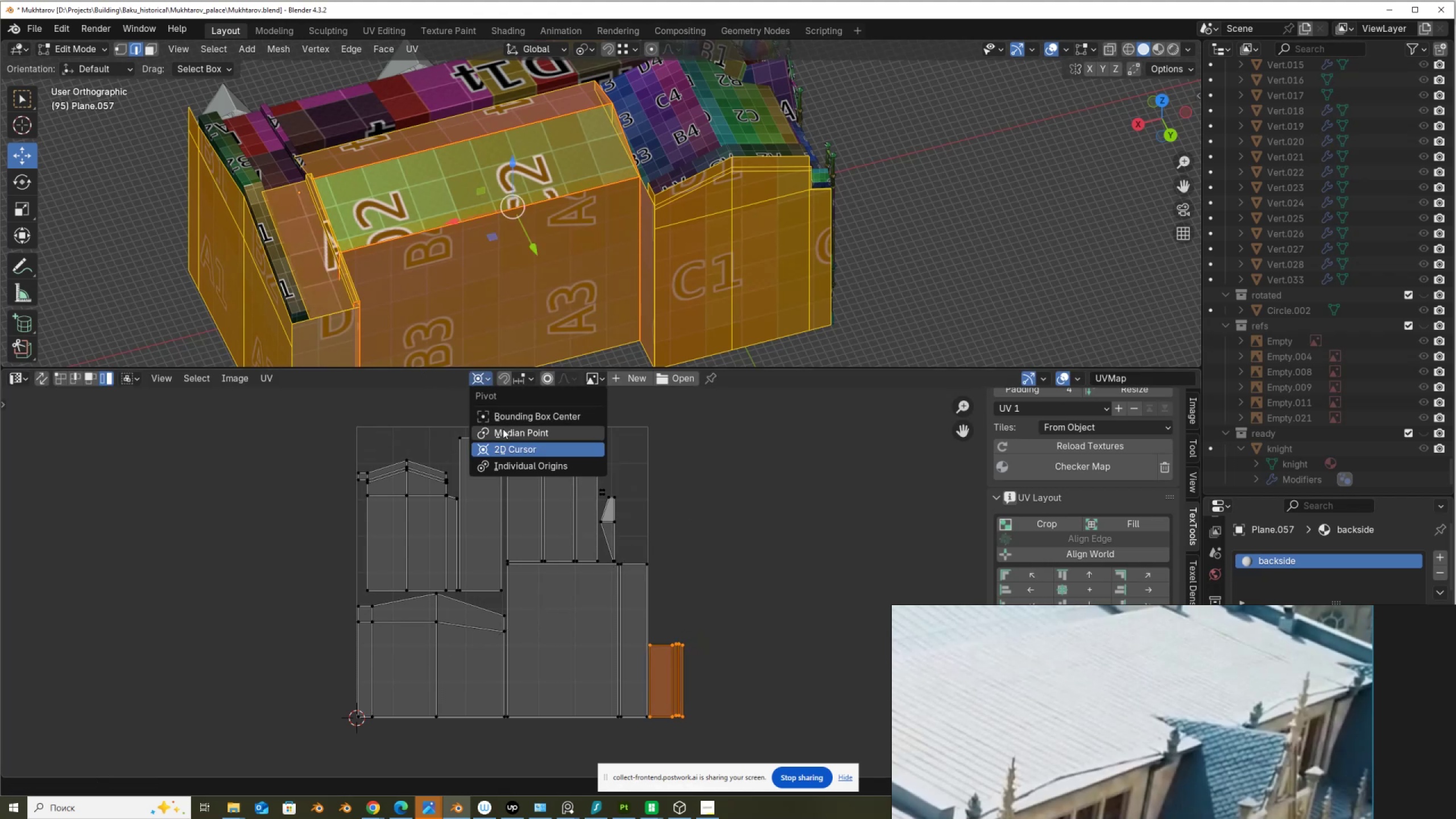 
left_click([503, 431])
 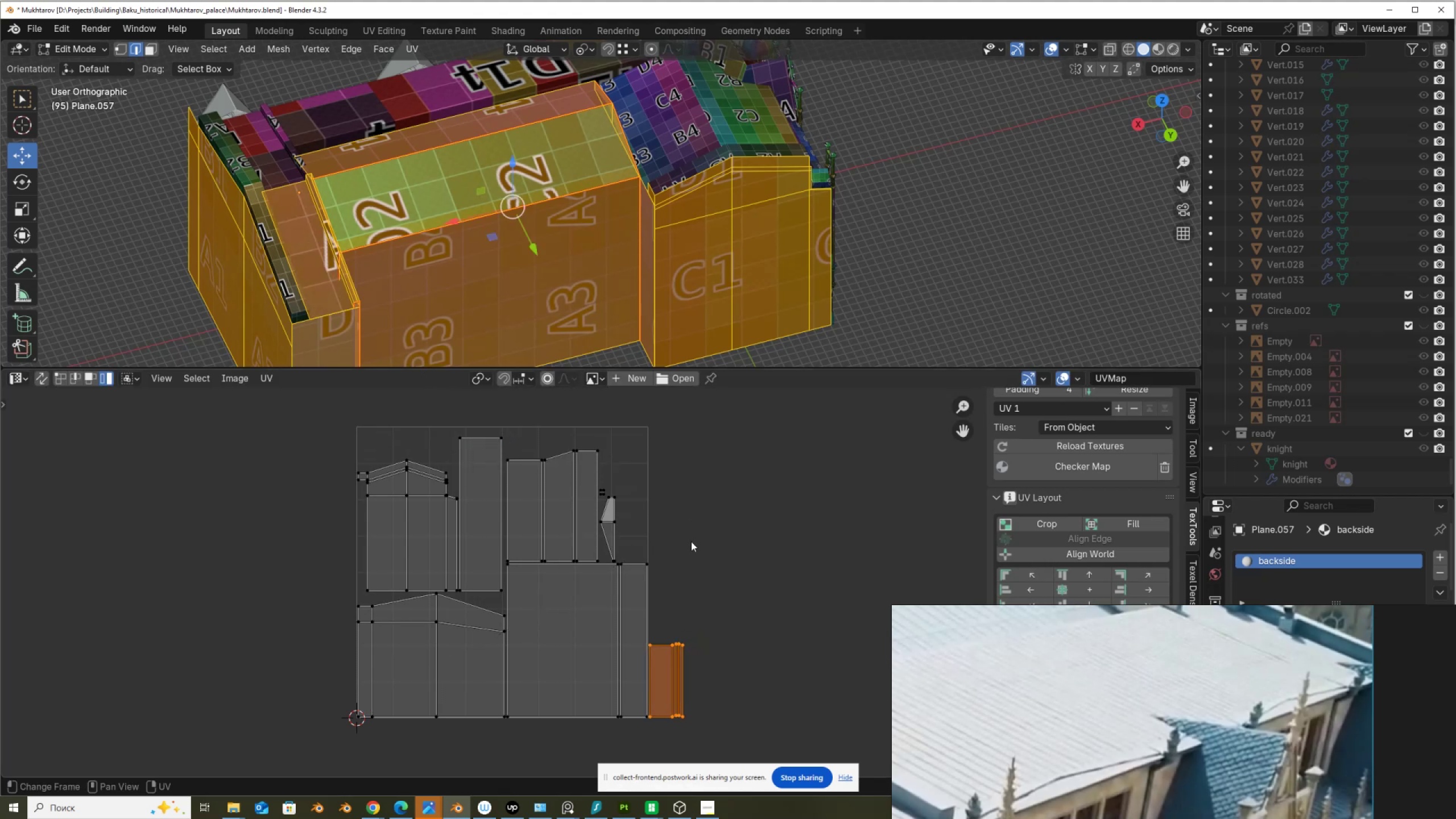 
key(G)
 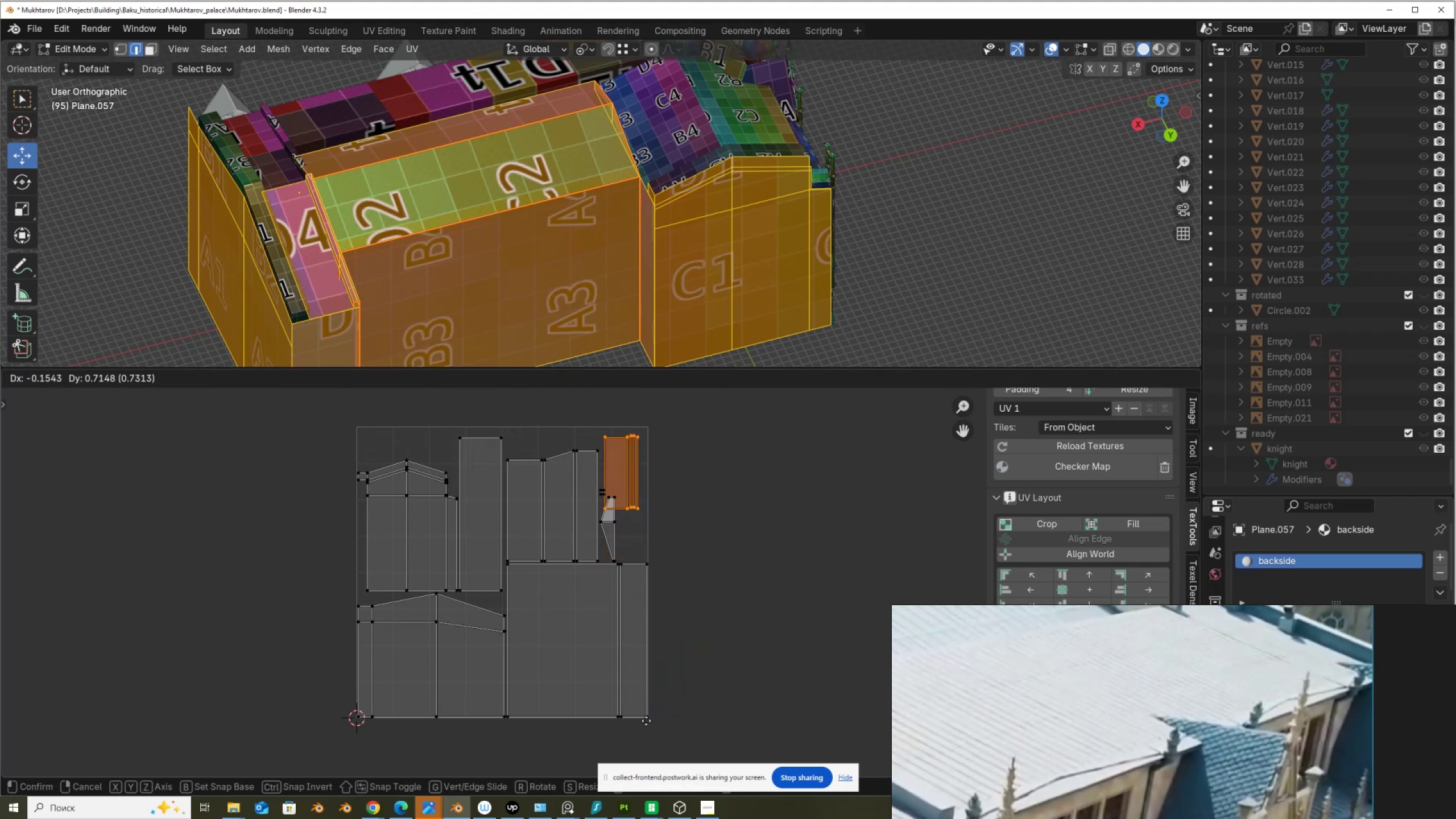 
left_click([646, 721])
 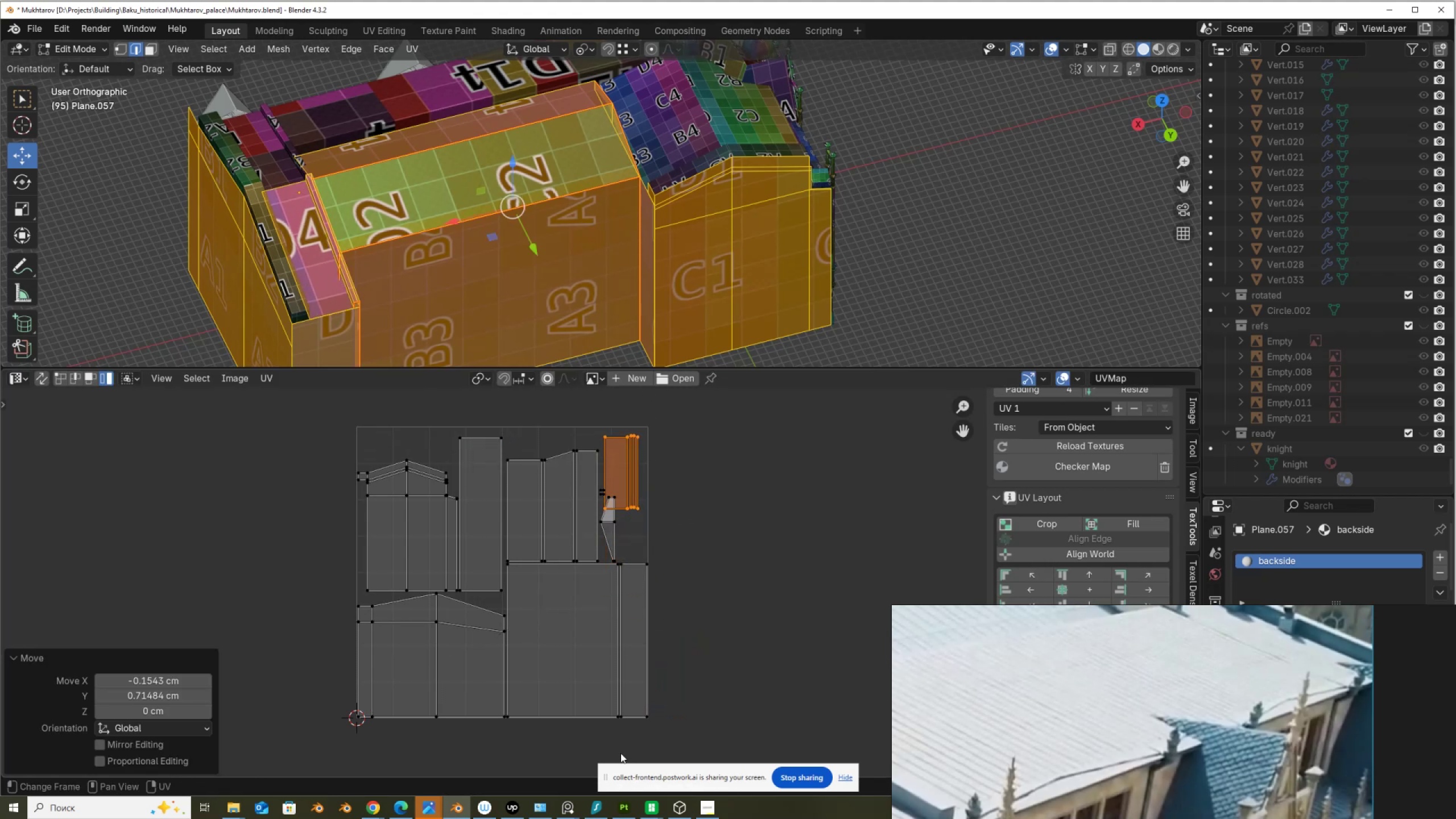 
scroll: coordinate [617, 566], scroll_direction: up, amount: 3.0
 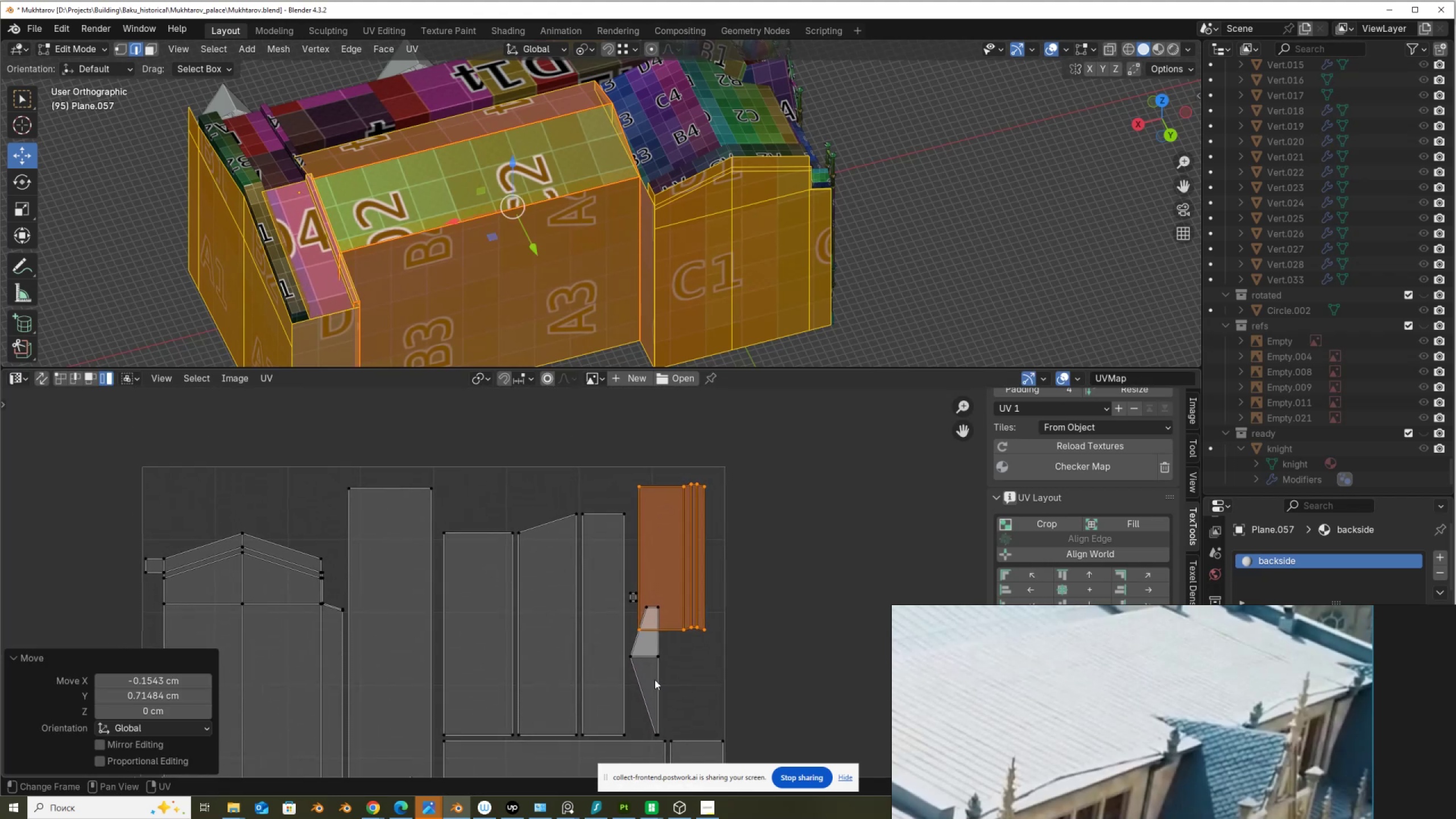 
left_click([663, 657])
 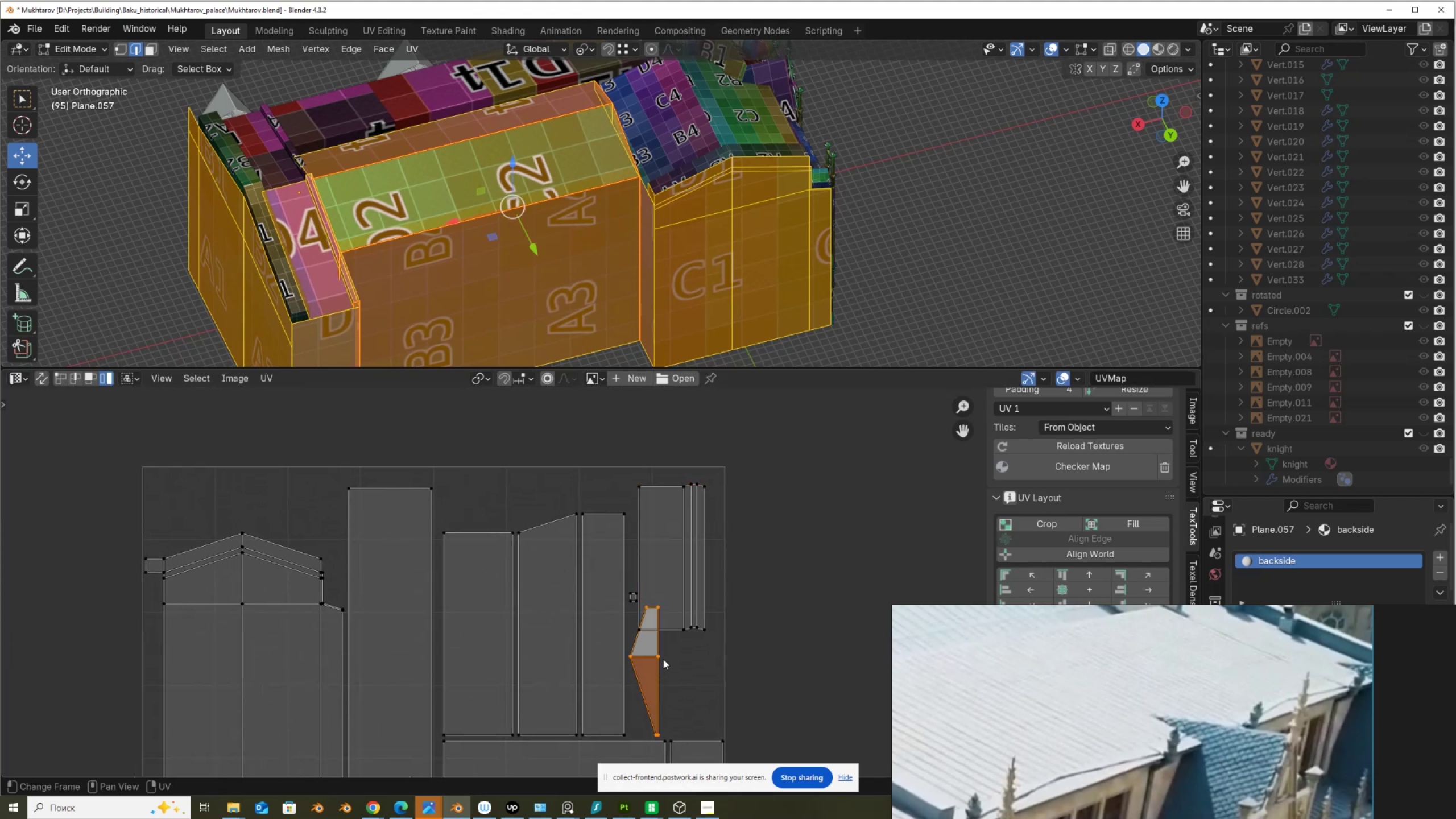 
key(G)
 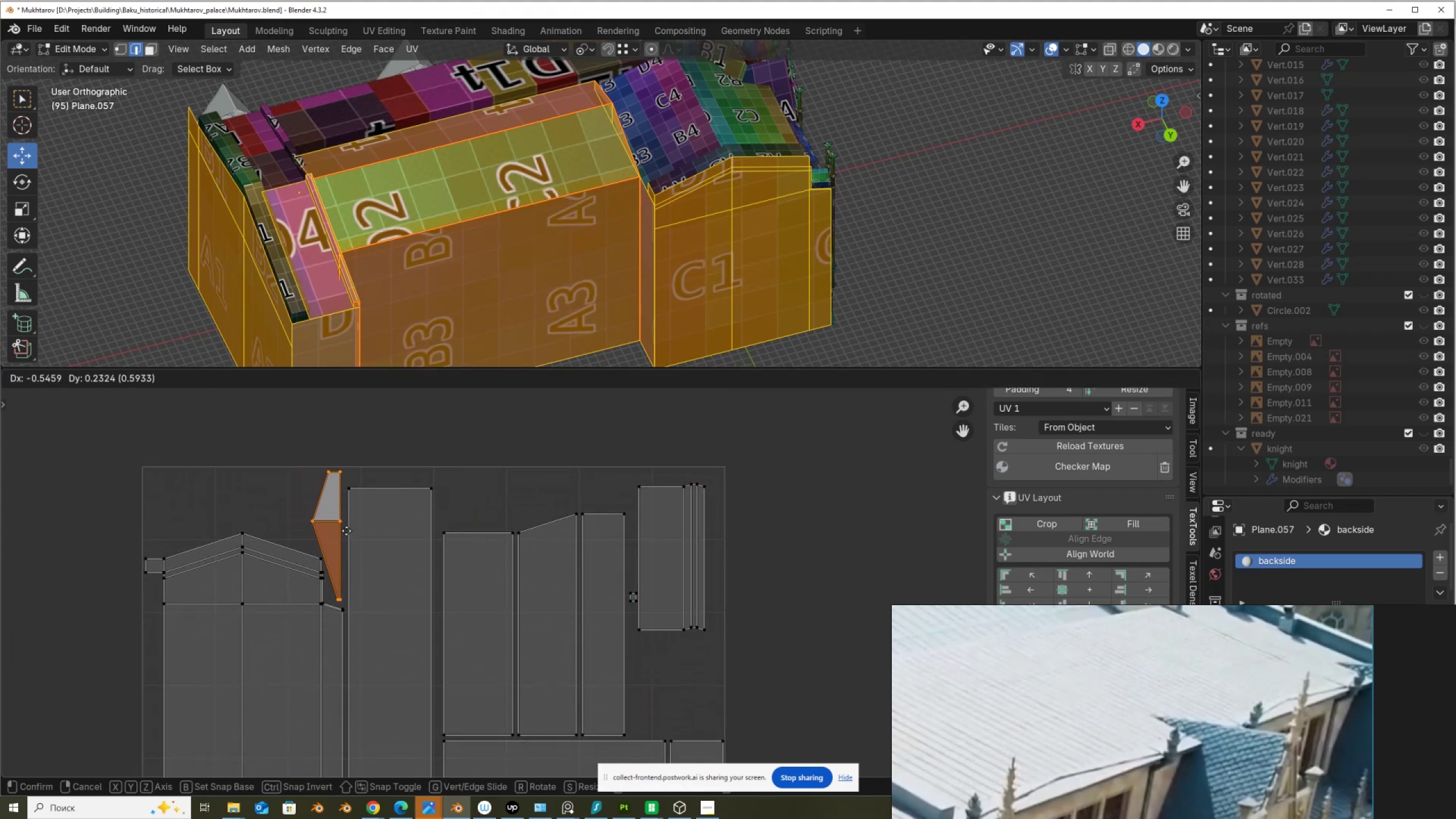 
left_click([348, 531])
 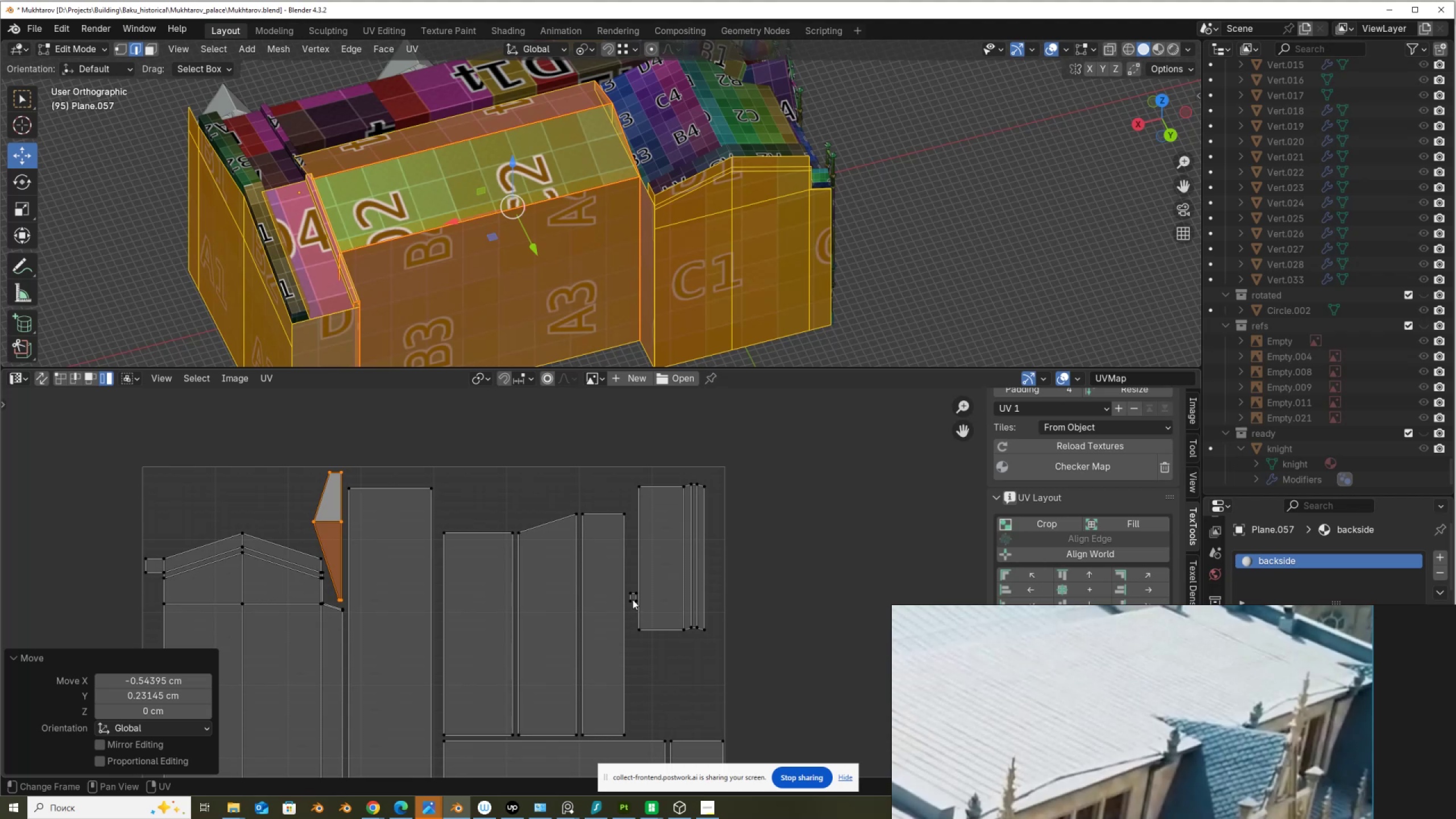 
left_click([633, 599])
 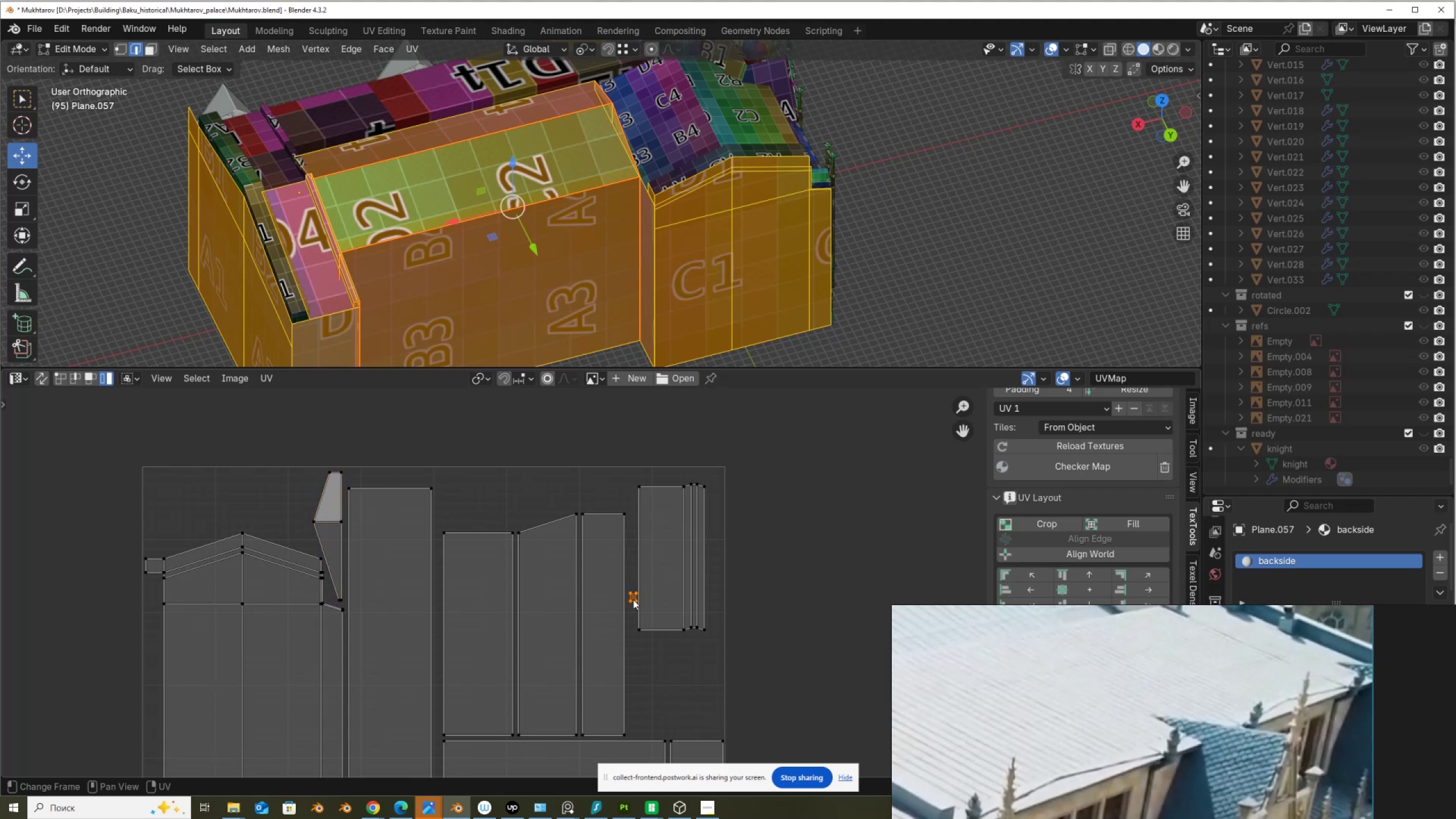 
key(G)
 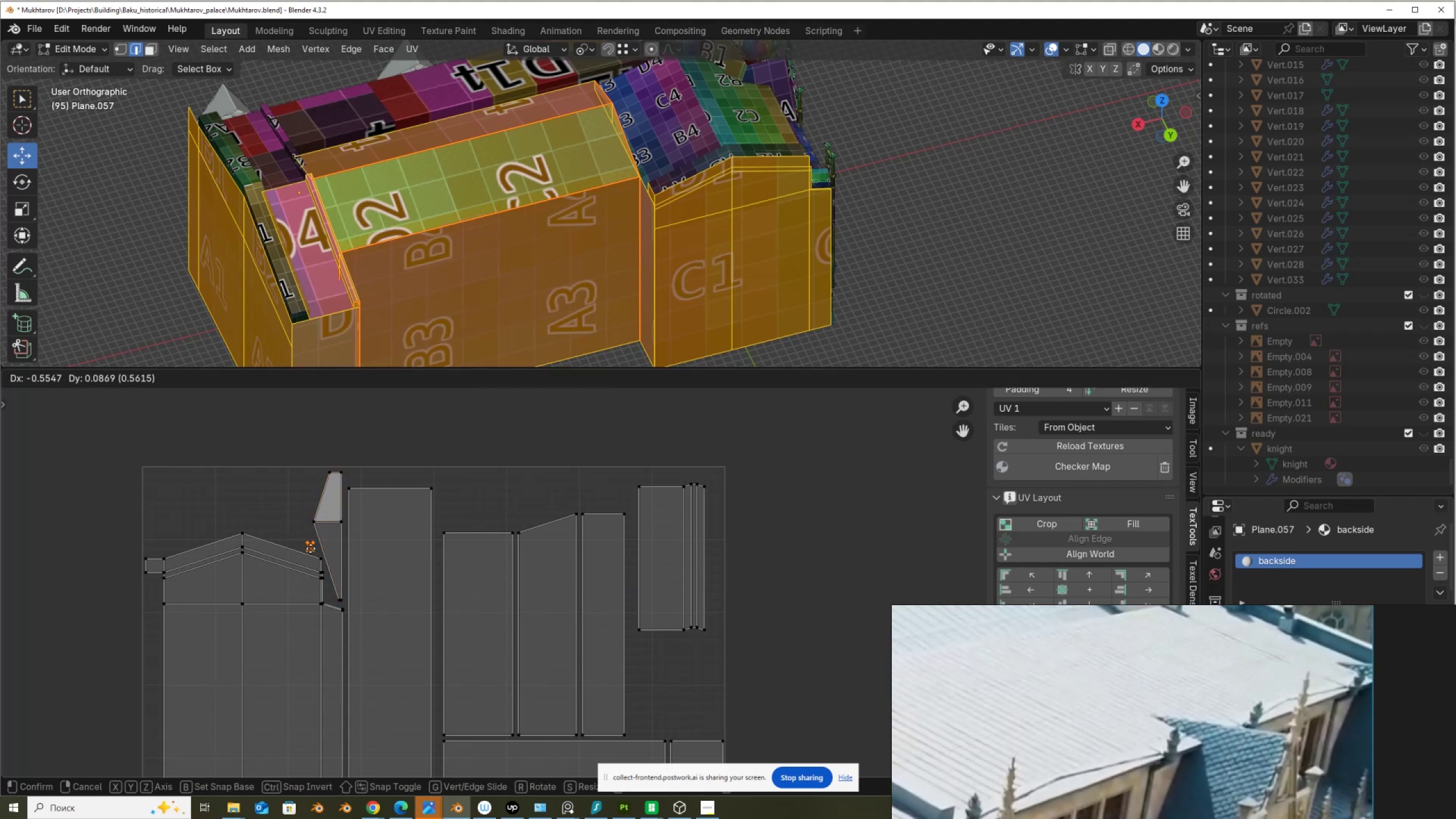 
left_click([311, 548])
 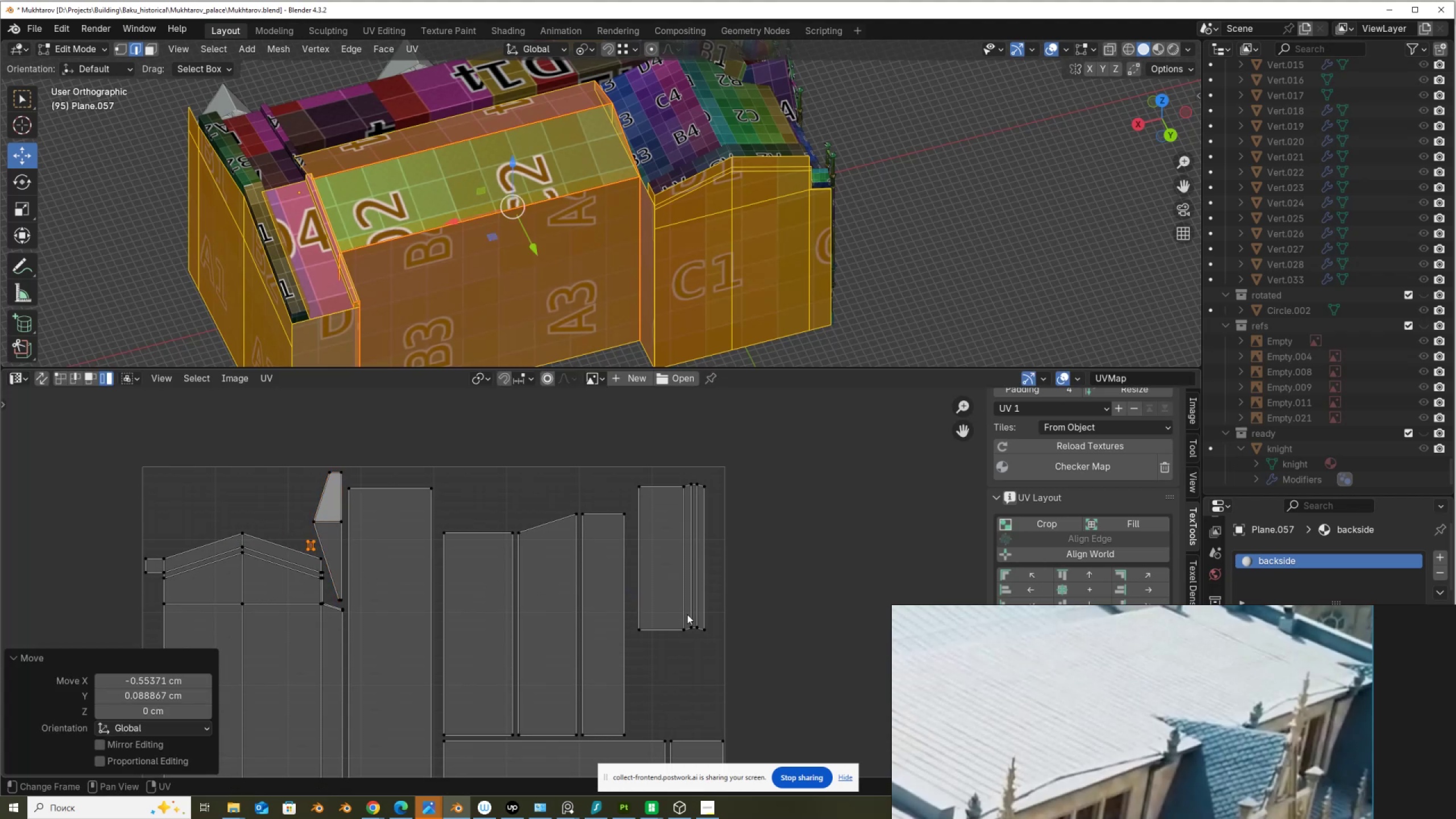 
left_click([687, 614])
 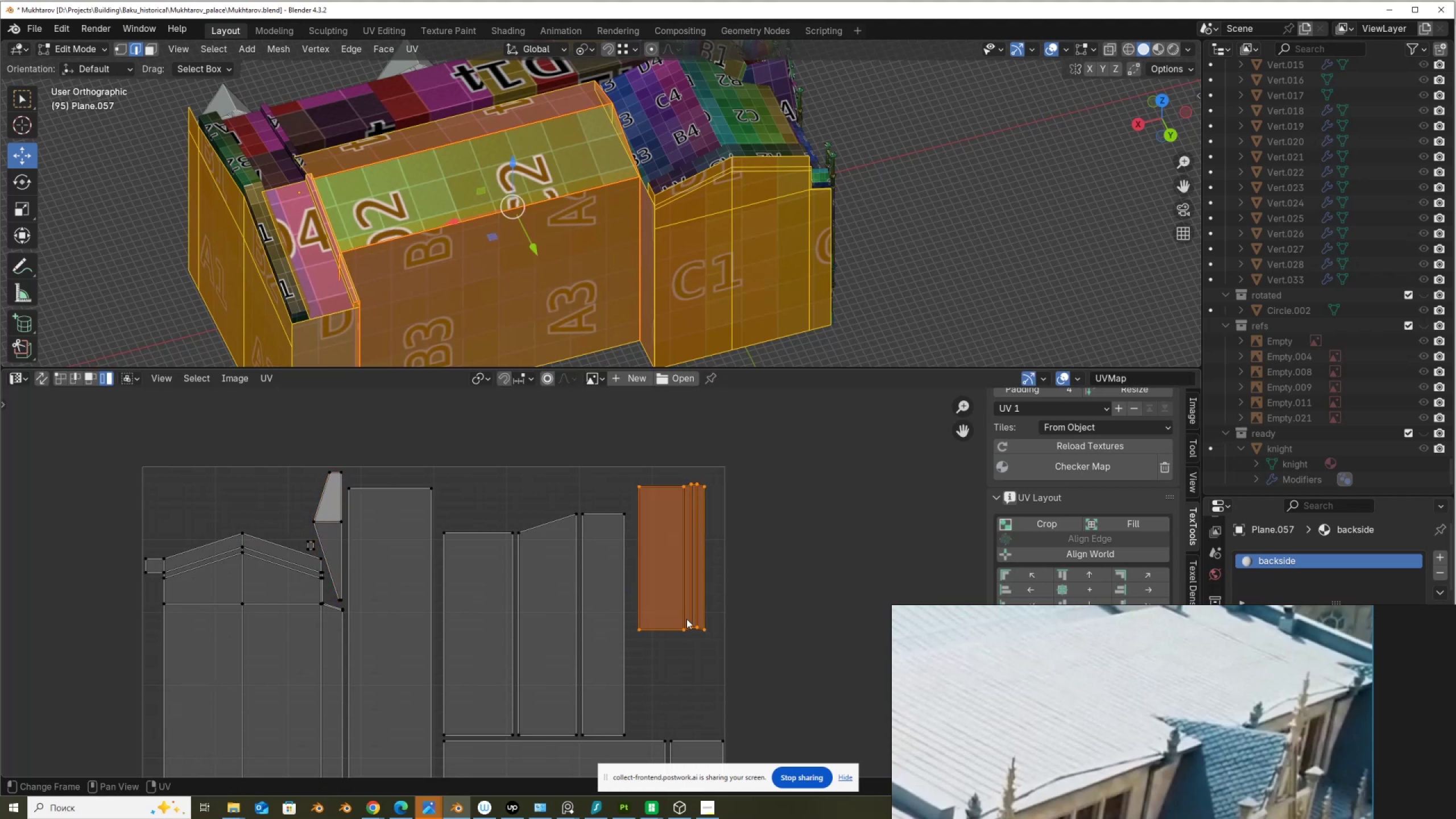 
key(G)
 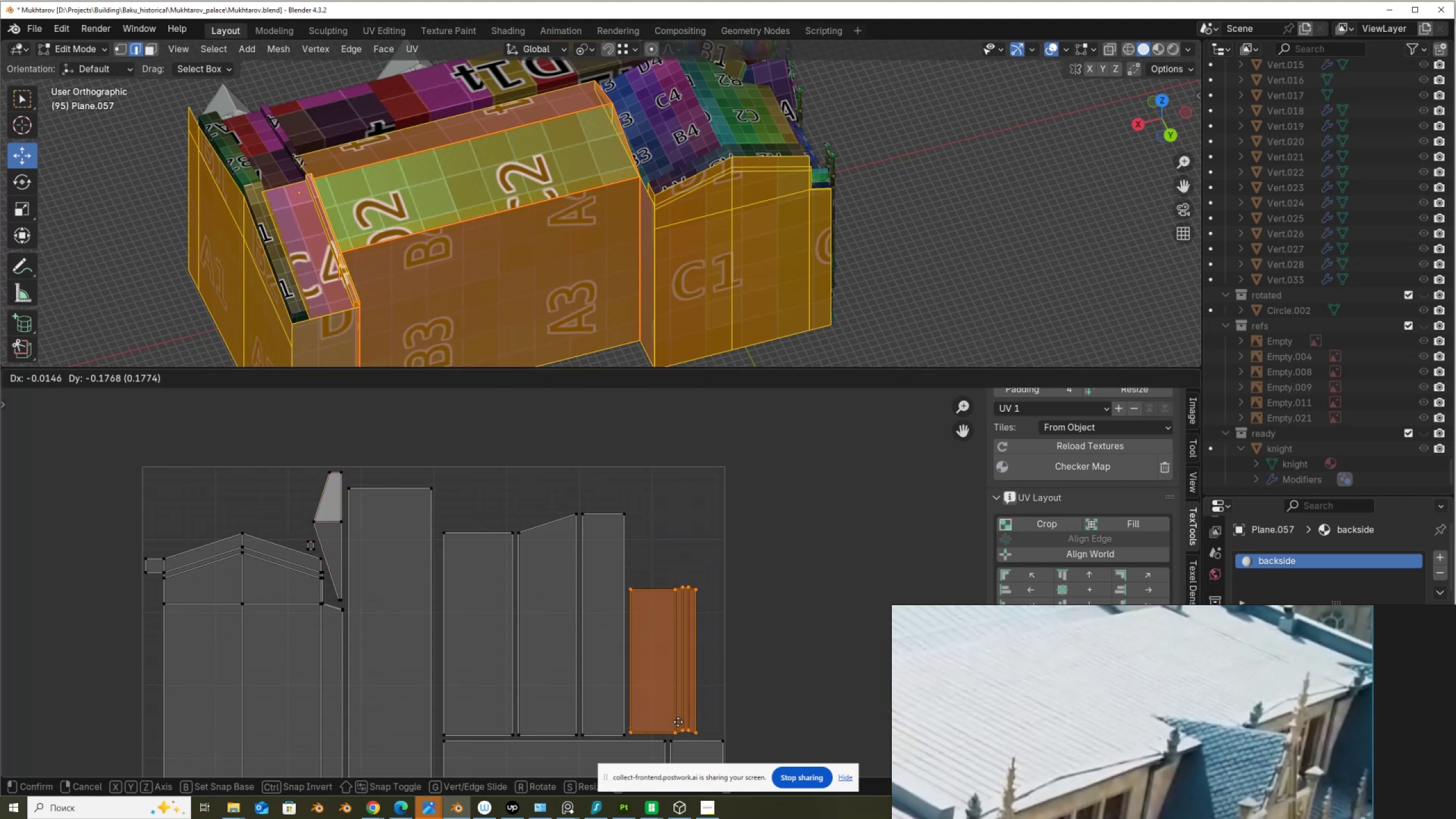 
left_click([678, 722])
 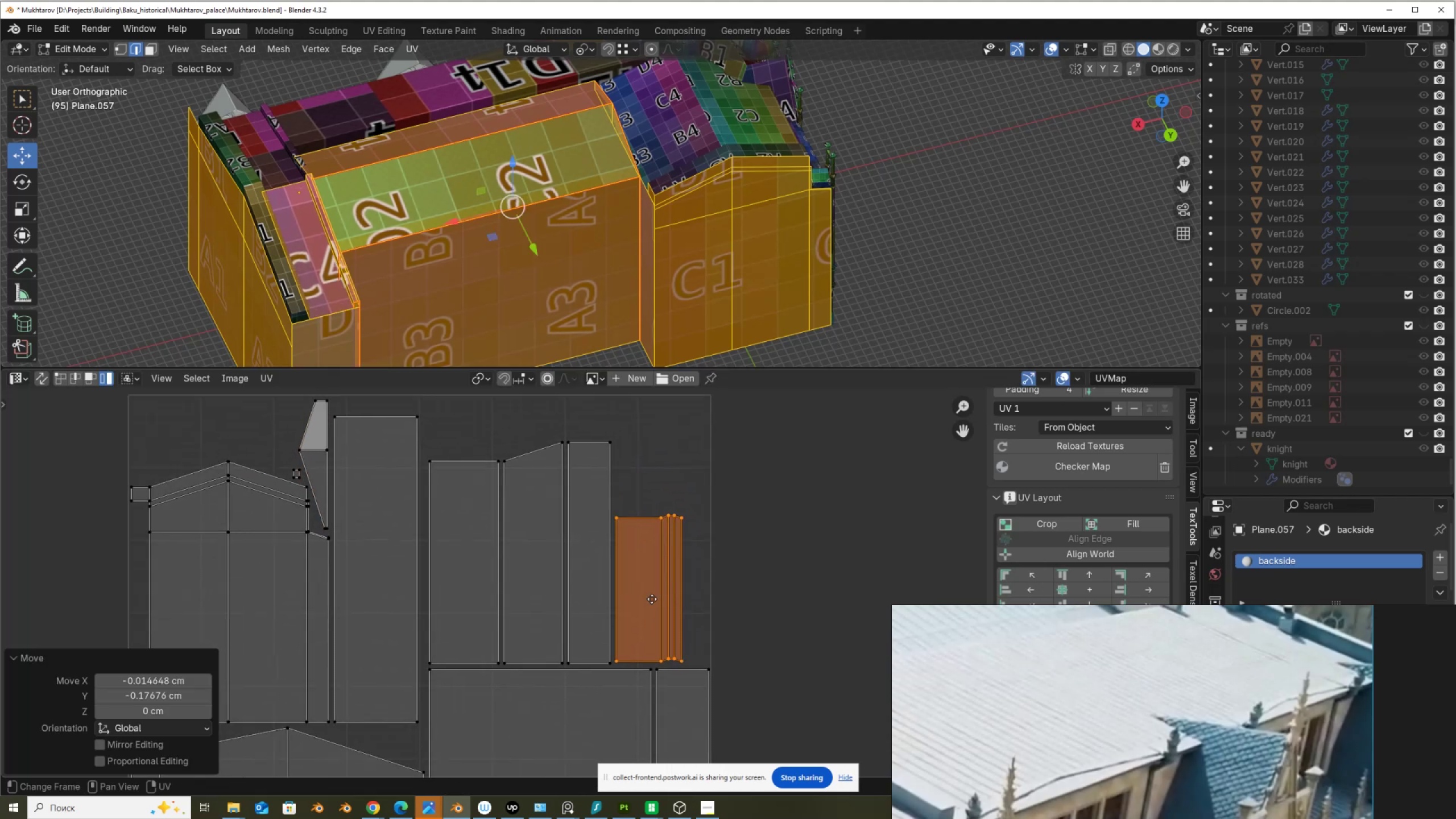 
scroll: coordinate [656, 529], scroll_direction: down, amount: 3.0
 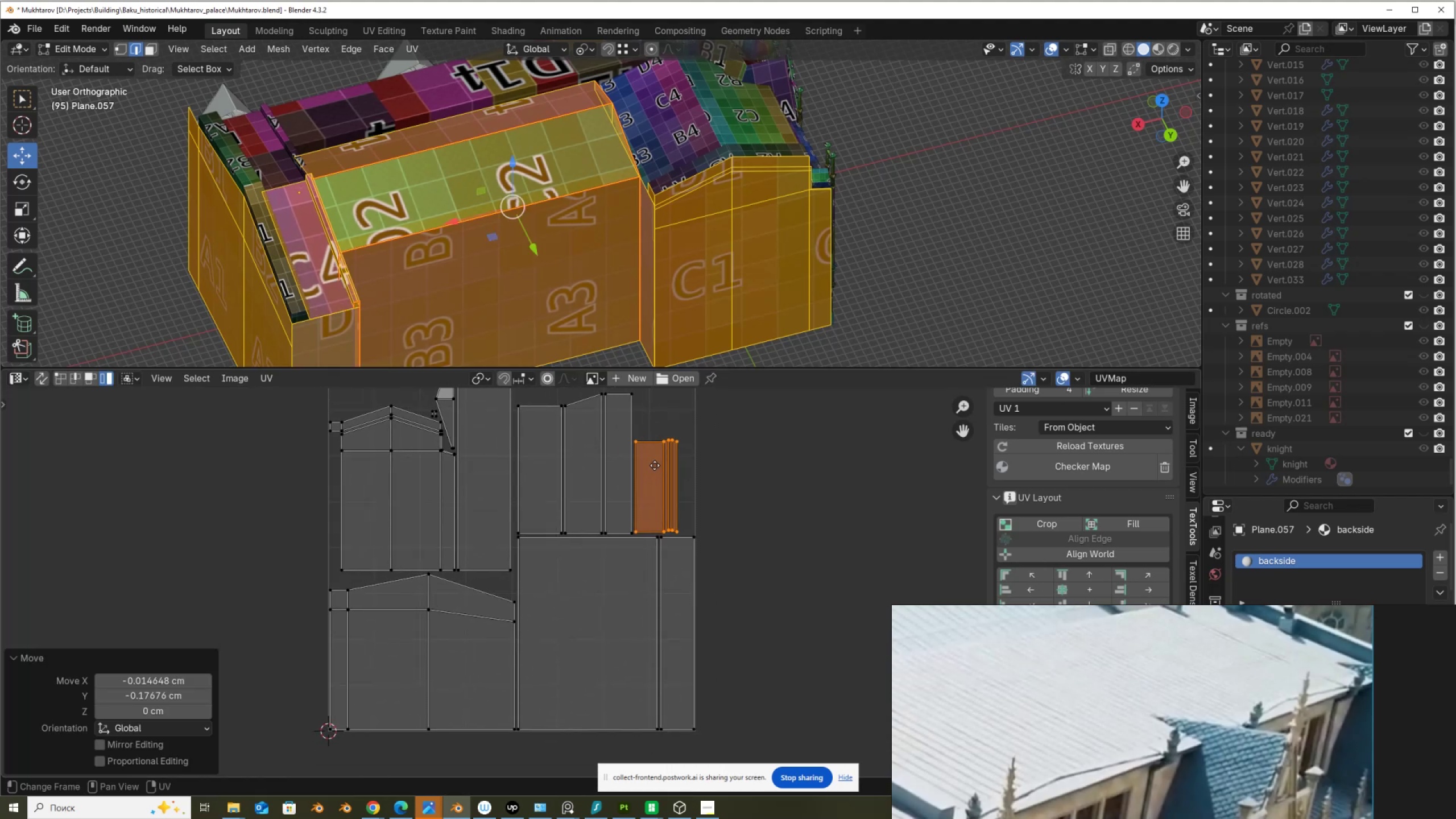 
scroll: coordinate [655, 465], scroll_direction: up, amount: 1.0
 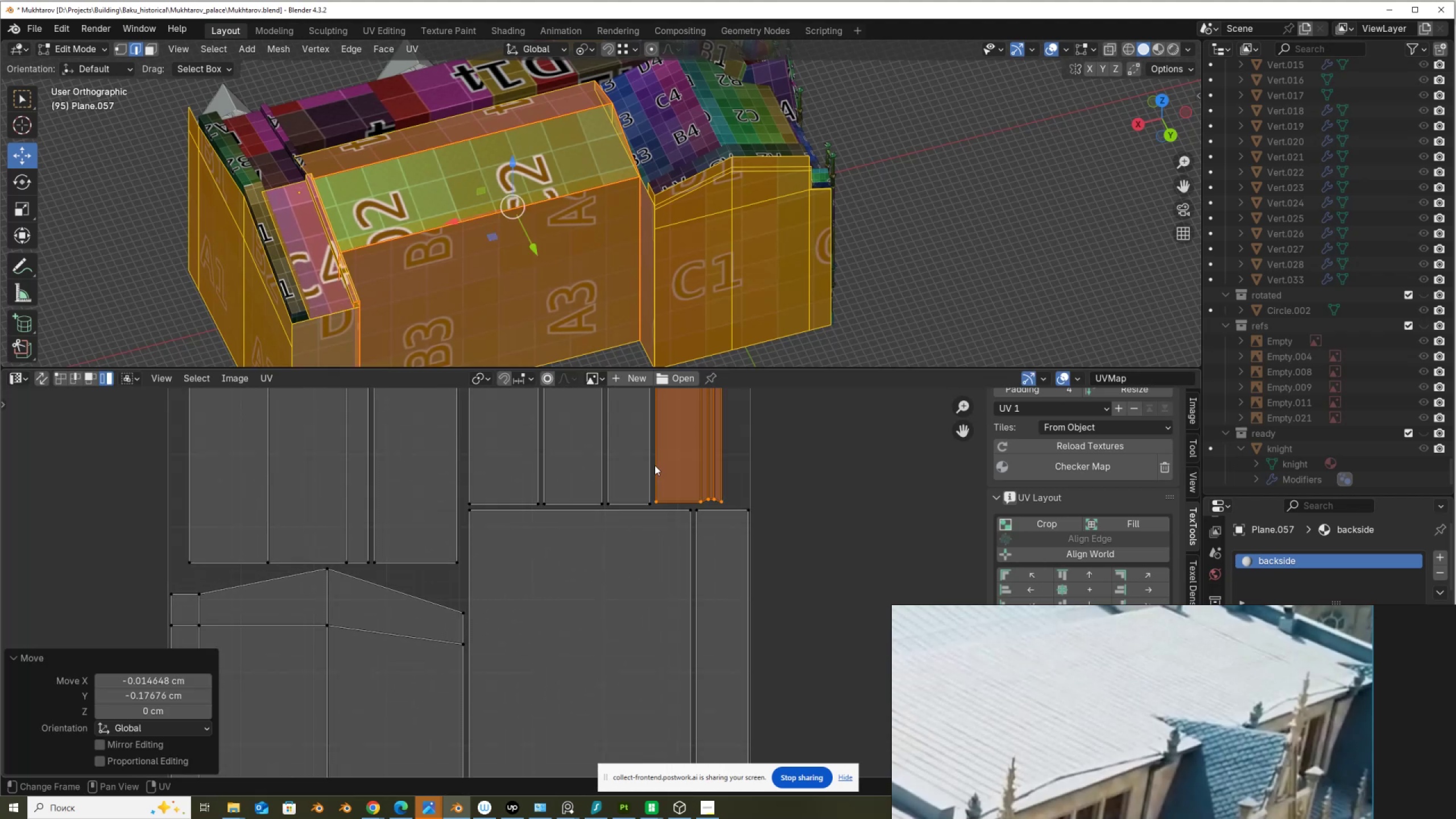 
scroll: coordinate [655, 465], scroll_direction: down, amount: 2.0
 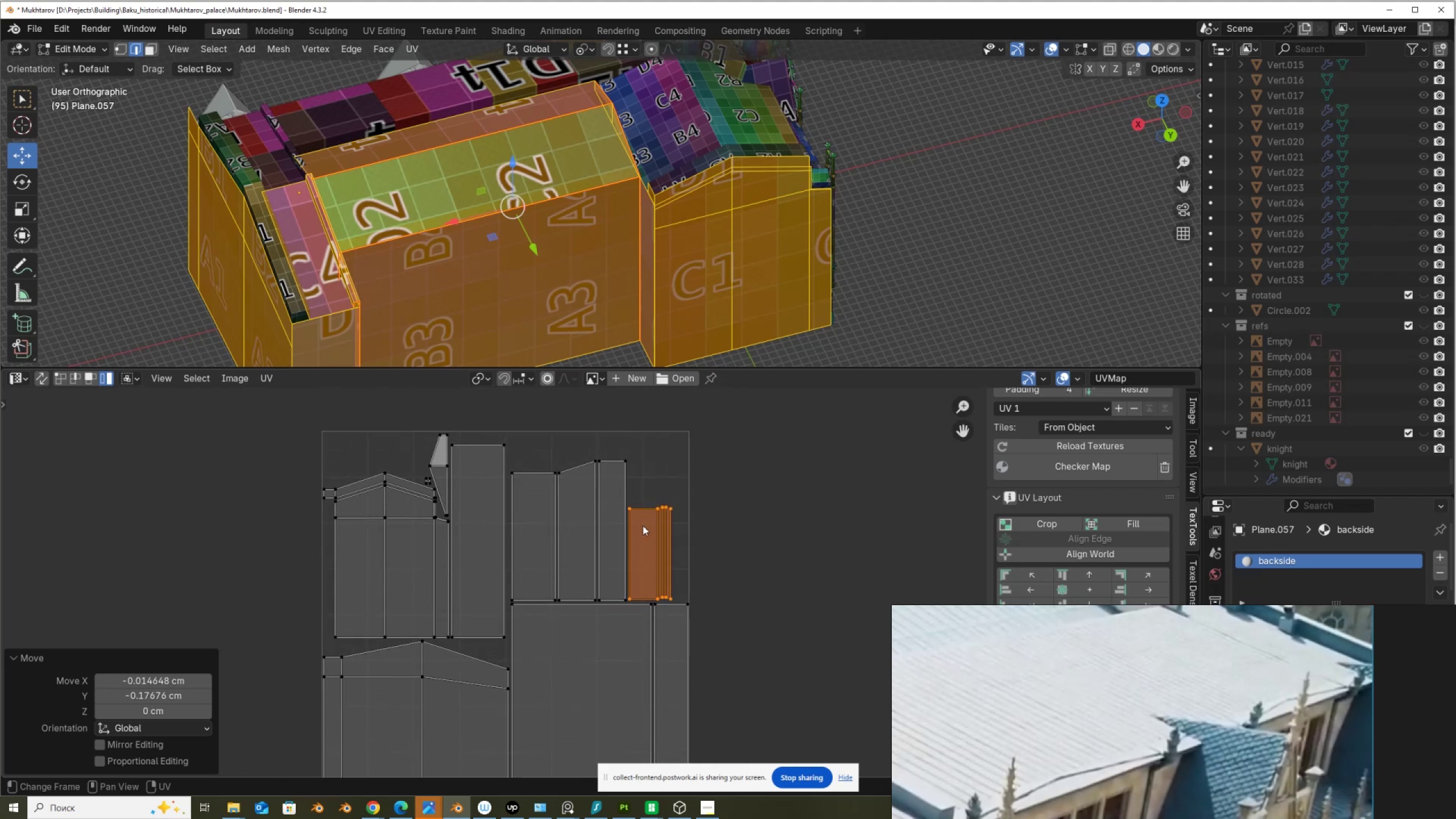 
key(S)
 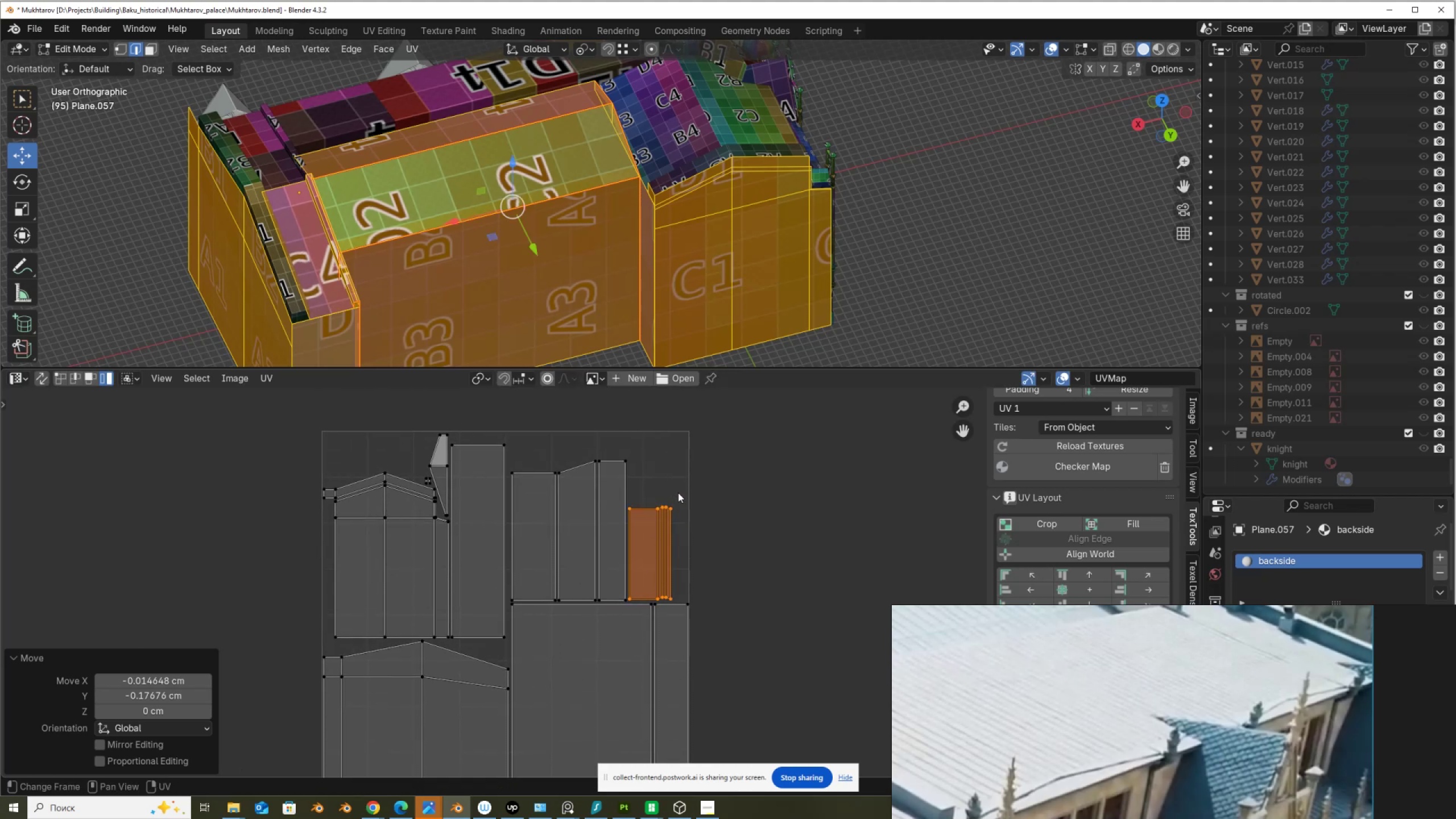 
scroll: coordinate [678, 493], scroll_direction: up, amount: 1.0
 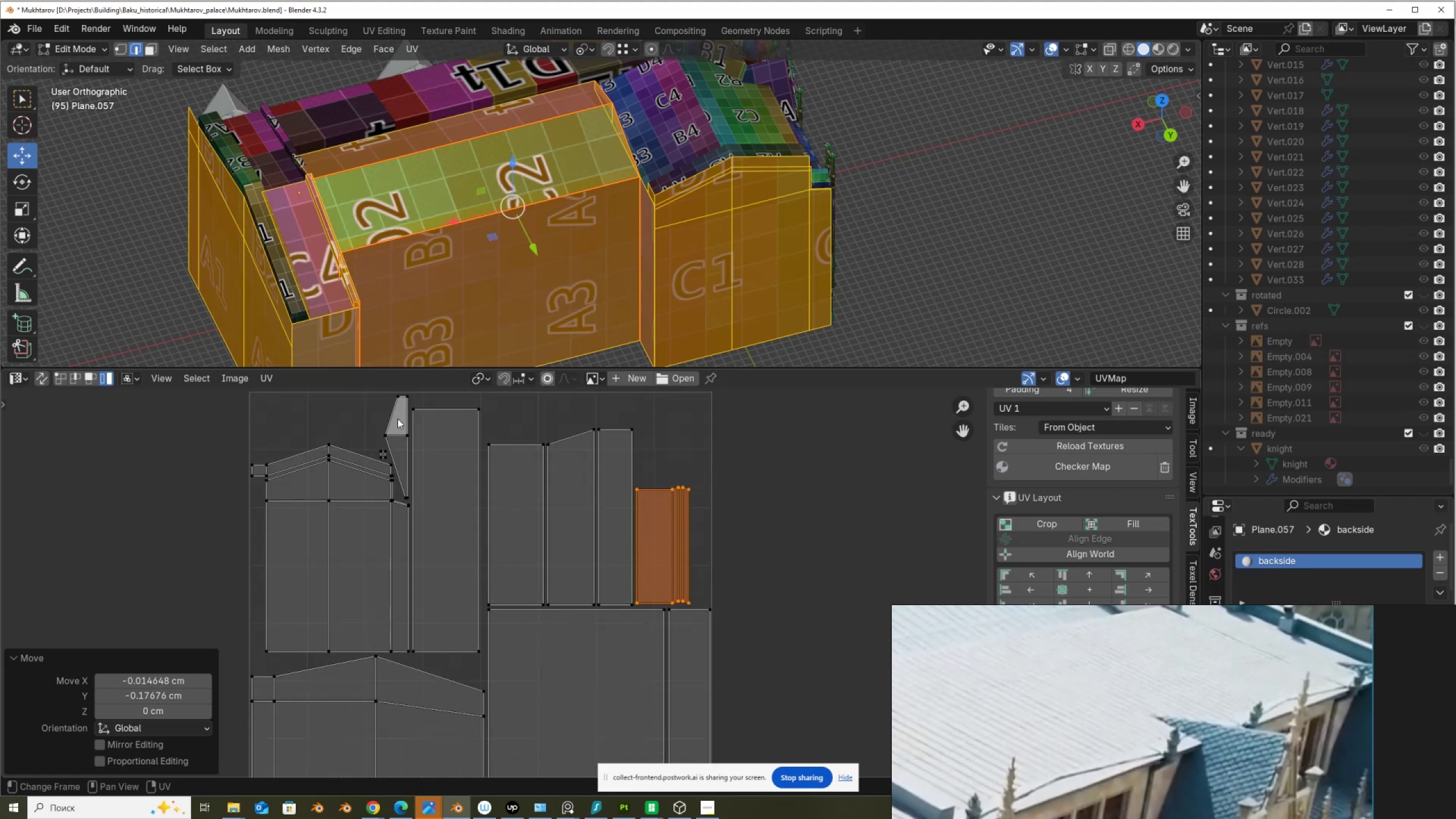 
left_click([398, 427])
 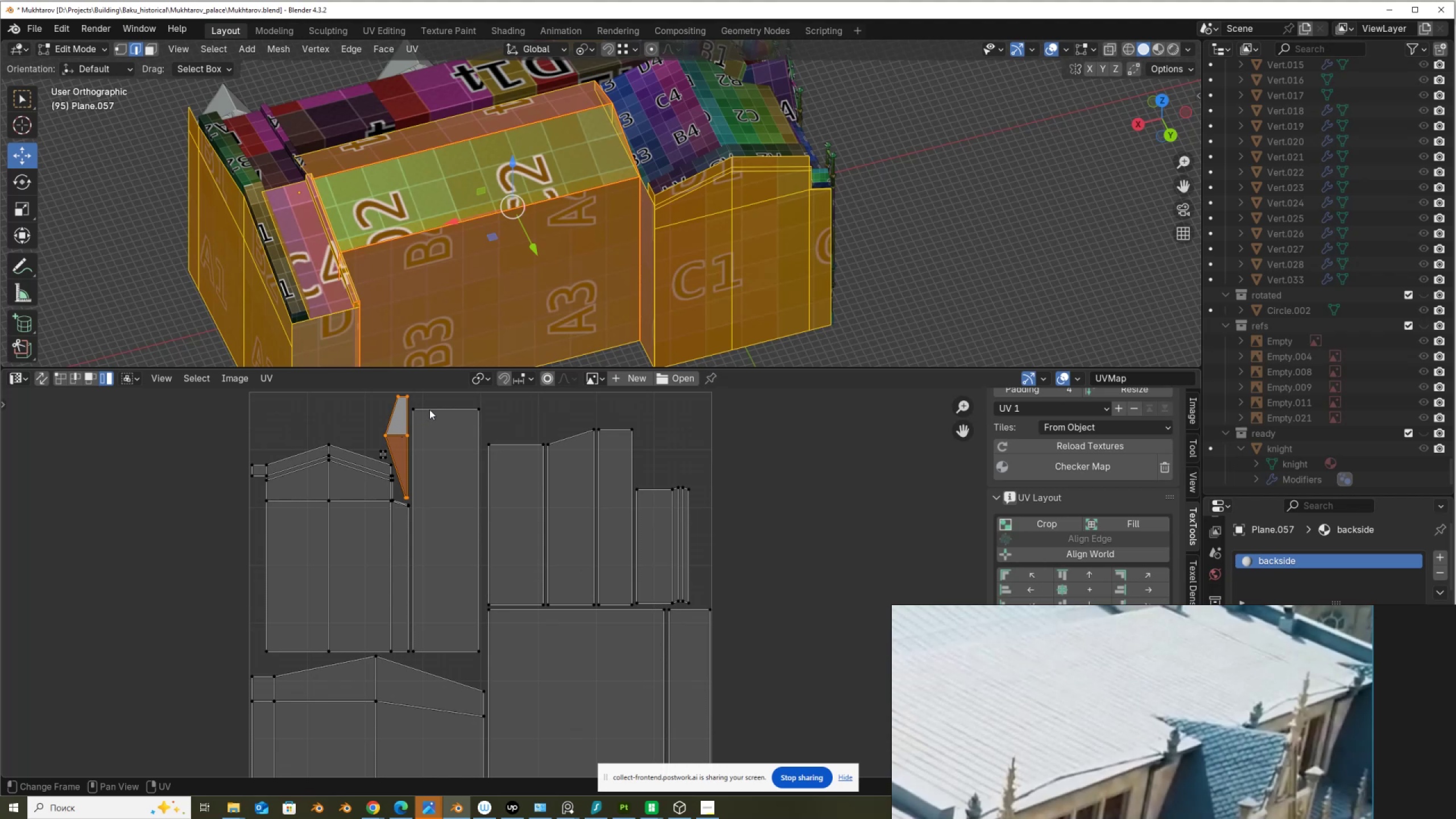 
key(R)
 